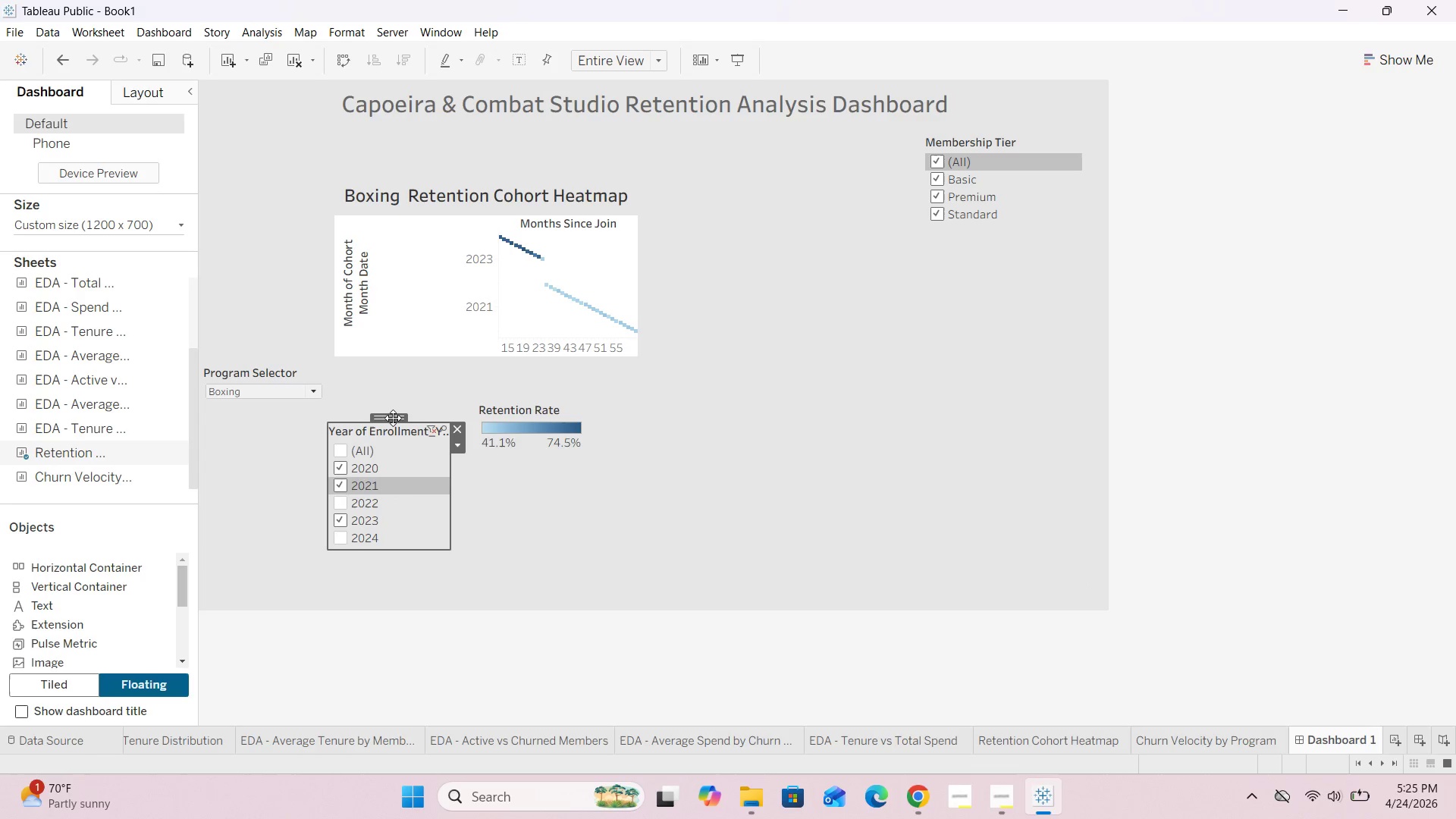 
left_click_drag(start_coordinate=[393, 417], to_coordinate=[1000, 348])
 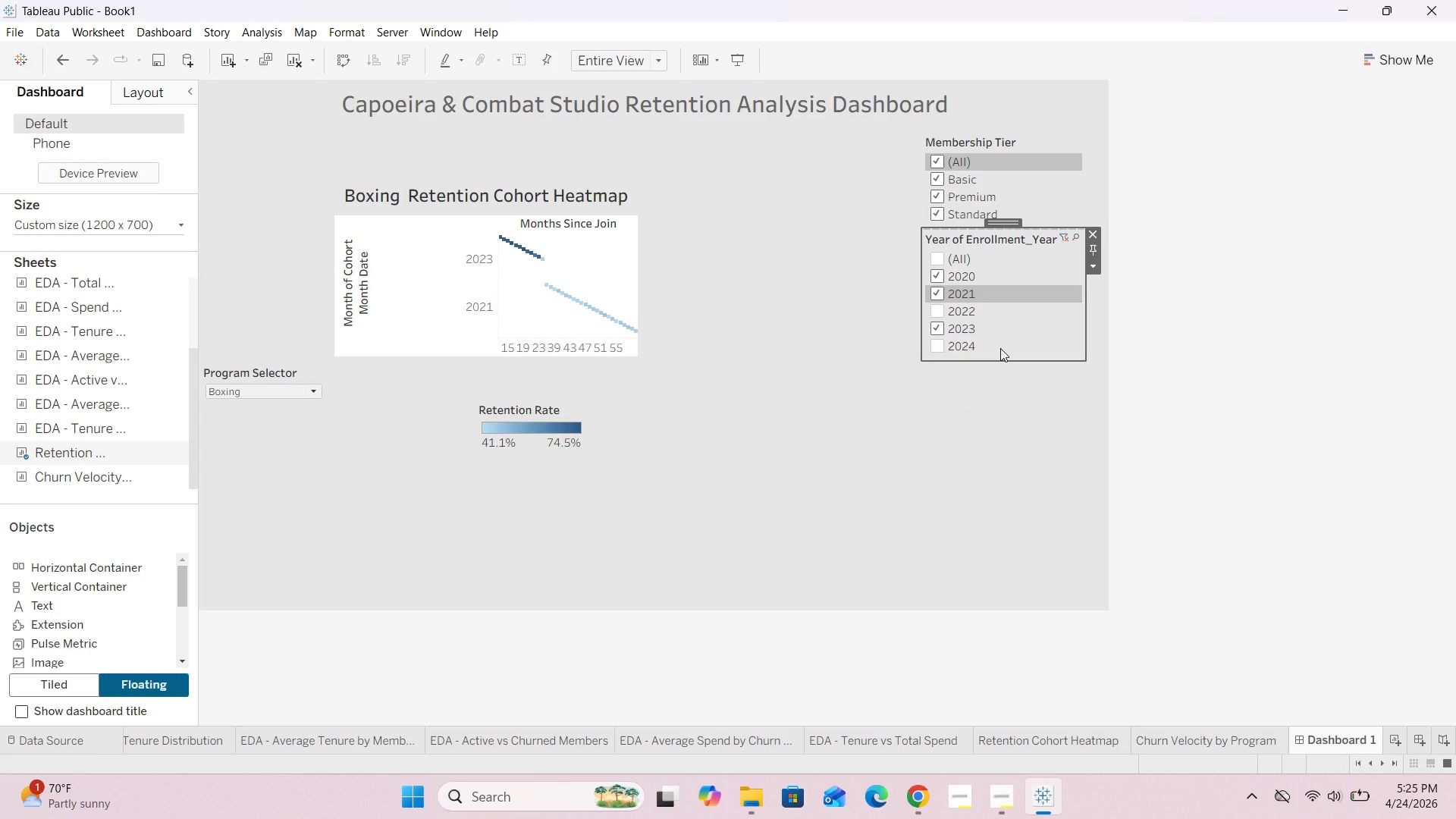 
hold_key(key=ArrowDown, duration=0.89)
 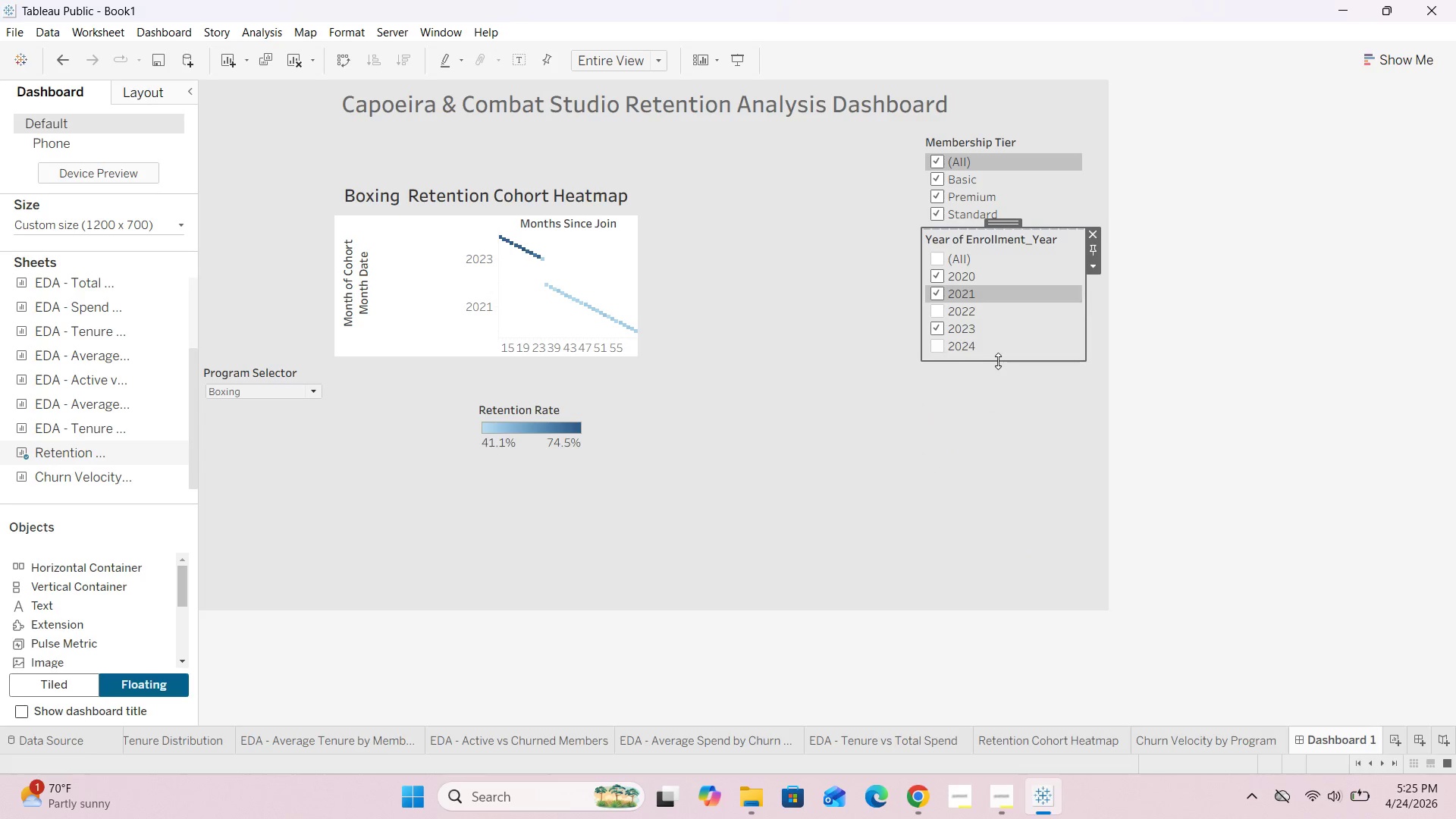 
hold_key(key=ShiftRight, duration=0.64)
 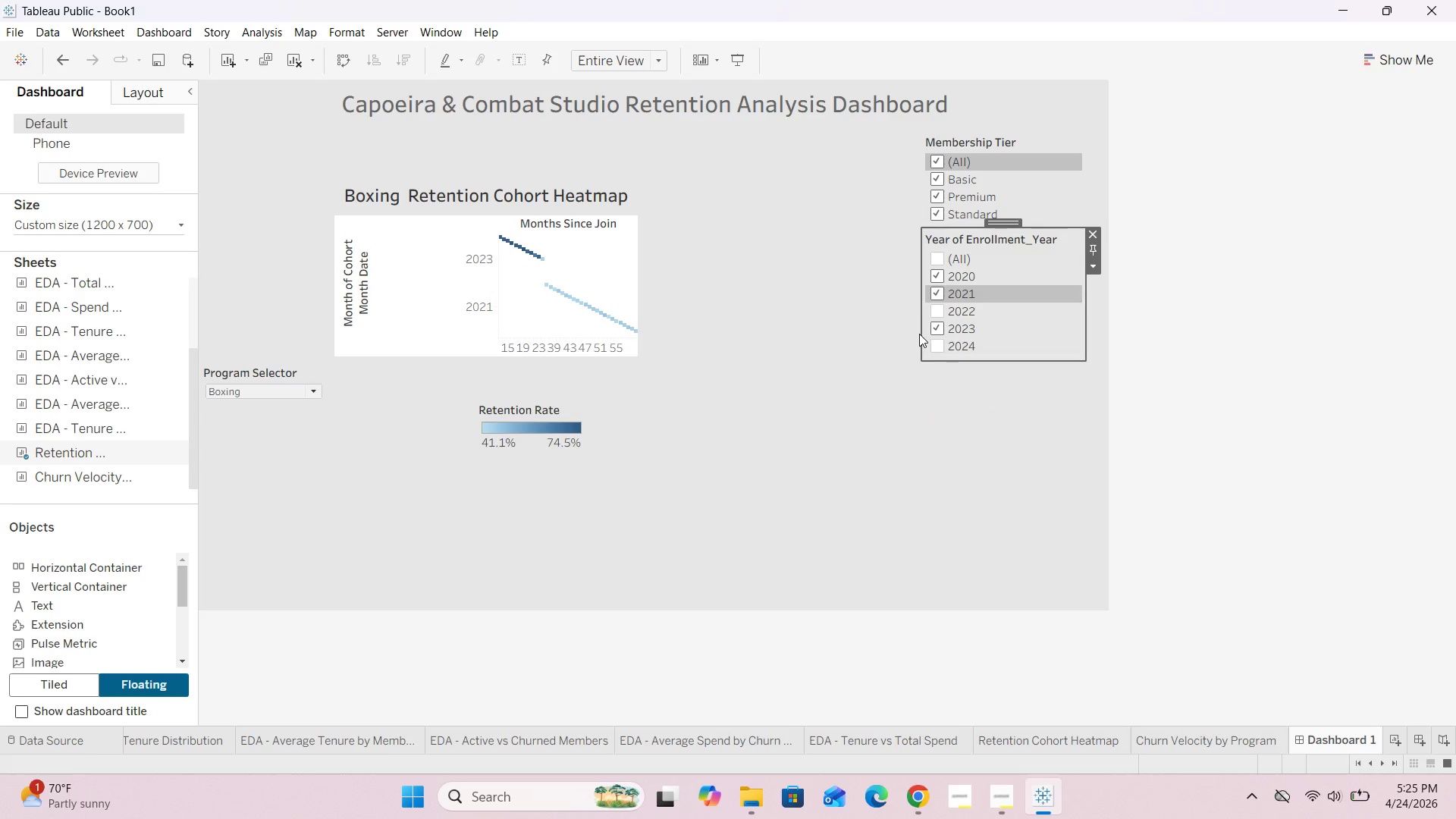 
left_click([924, 334])
 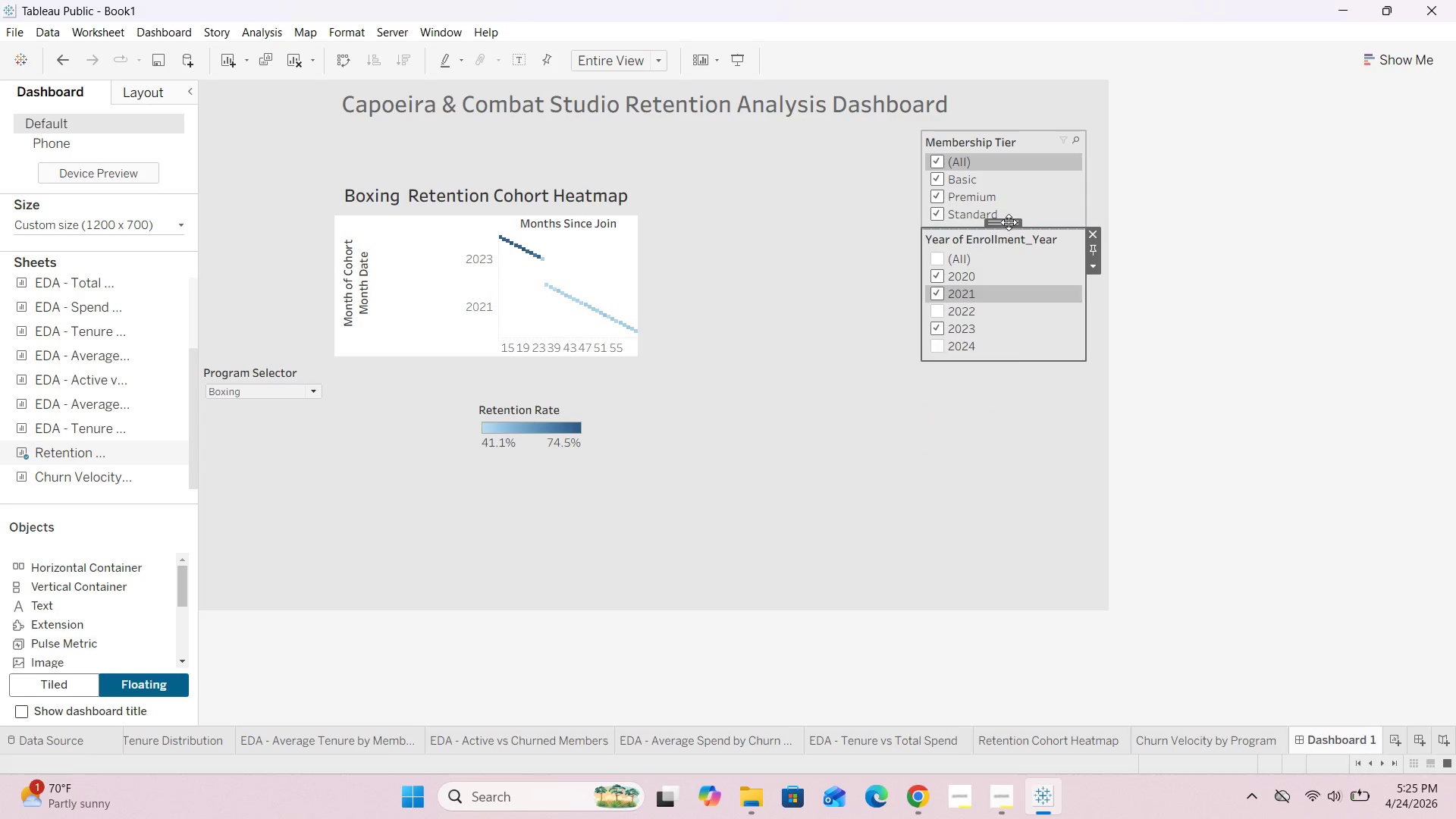 
left_click_drag(start_coordinate=[1008, 224], to_coordinate=[1007, 251])
 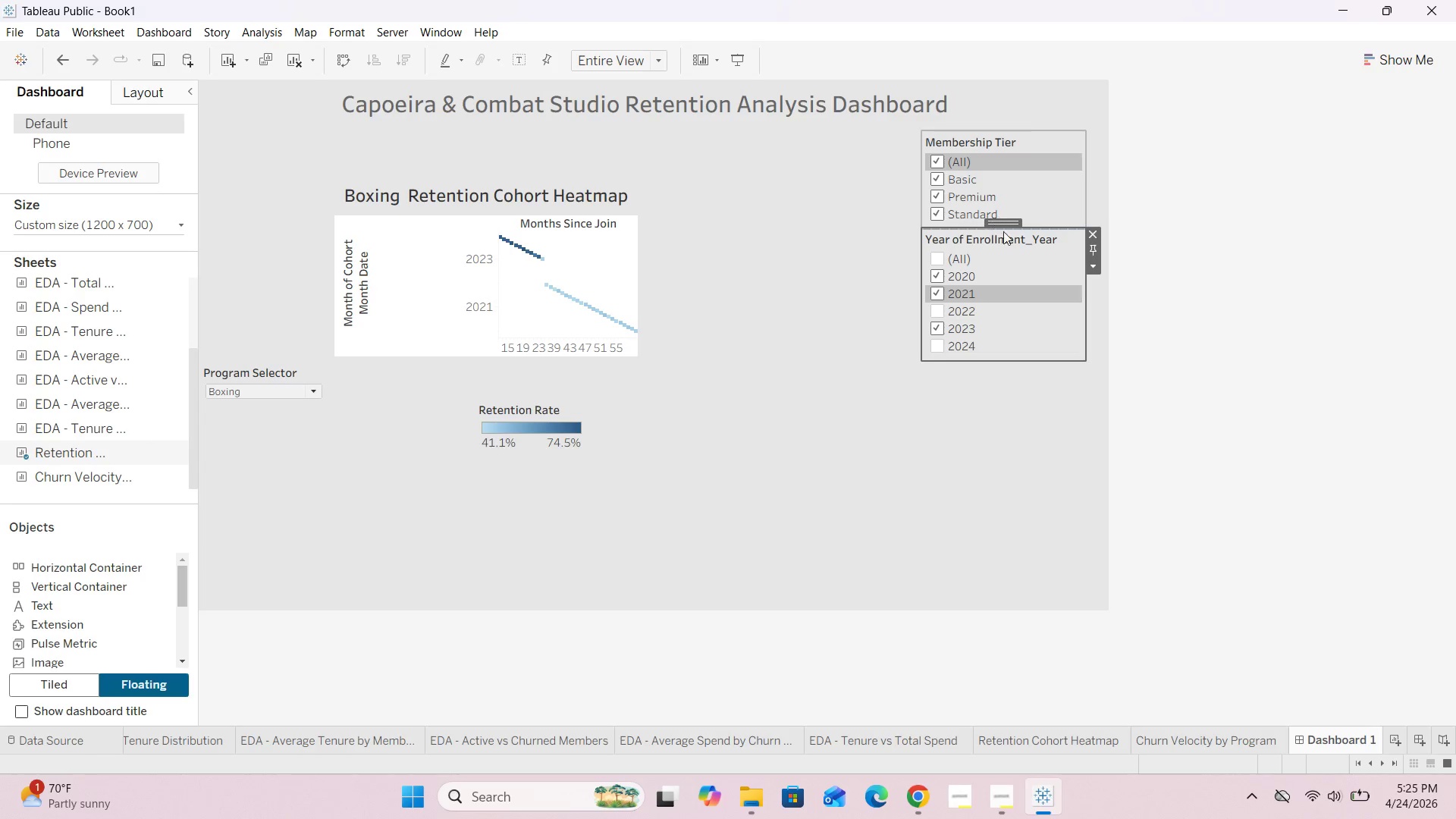 
left_click([838, 343])
 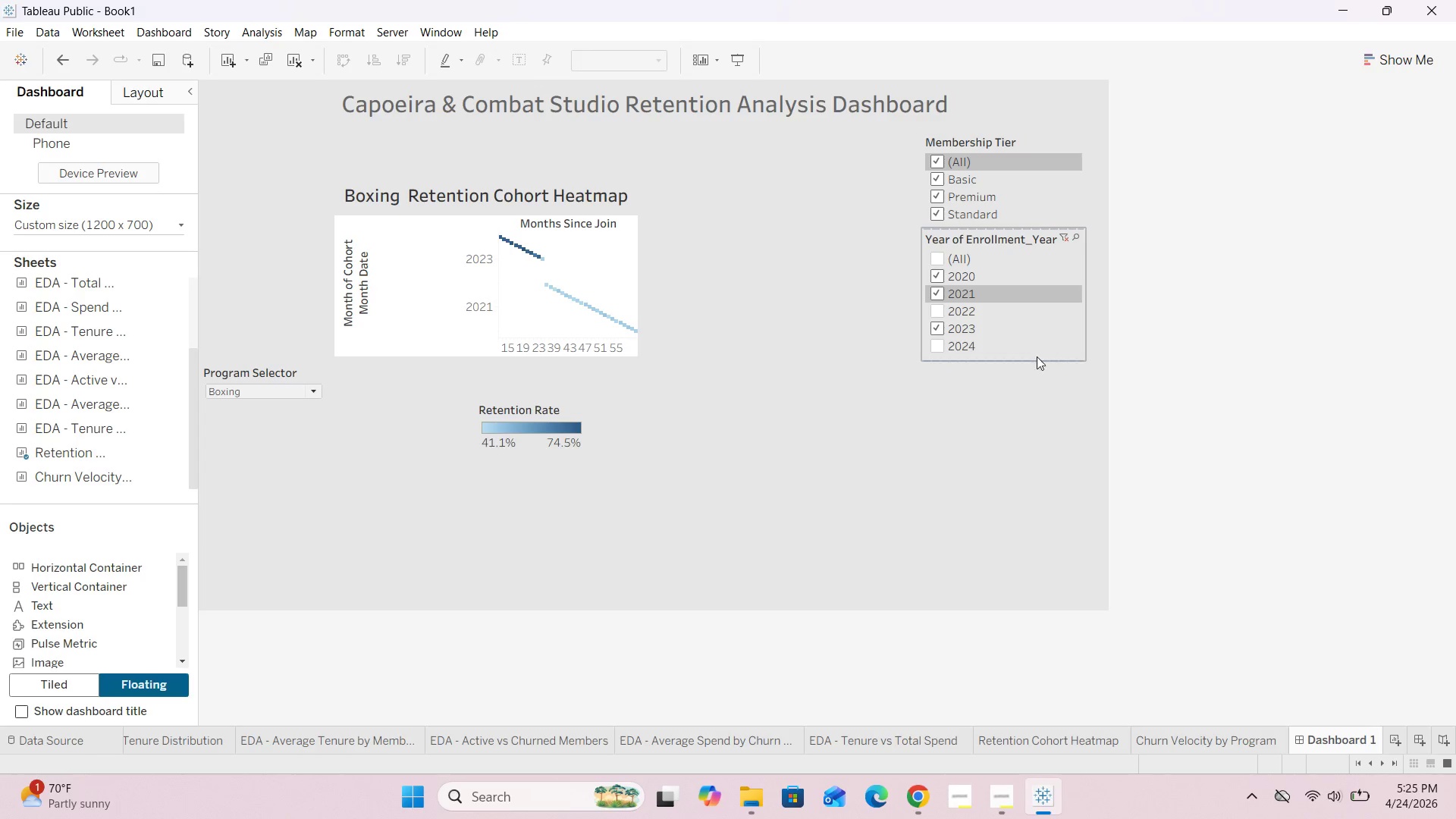 
left_click([838, 369])
 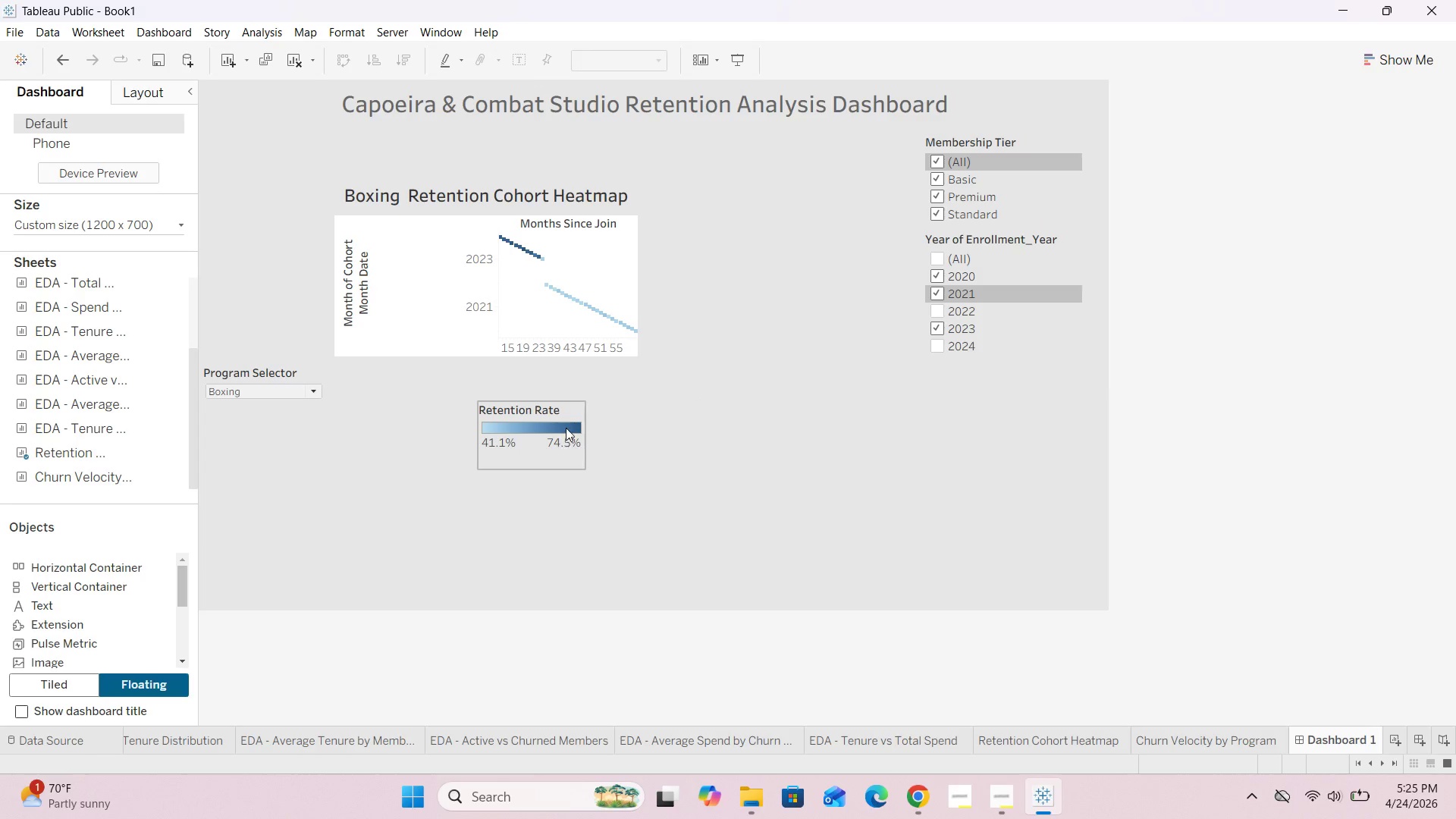 
left_click([571, 416])
 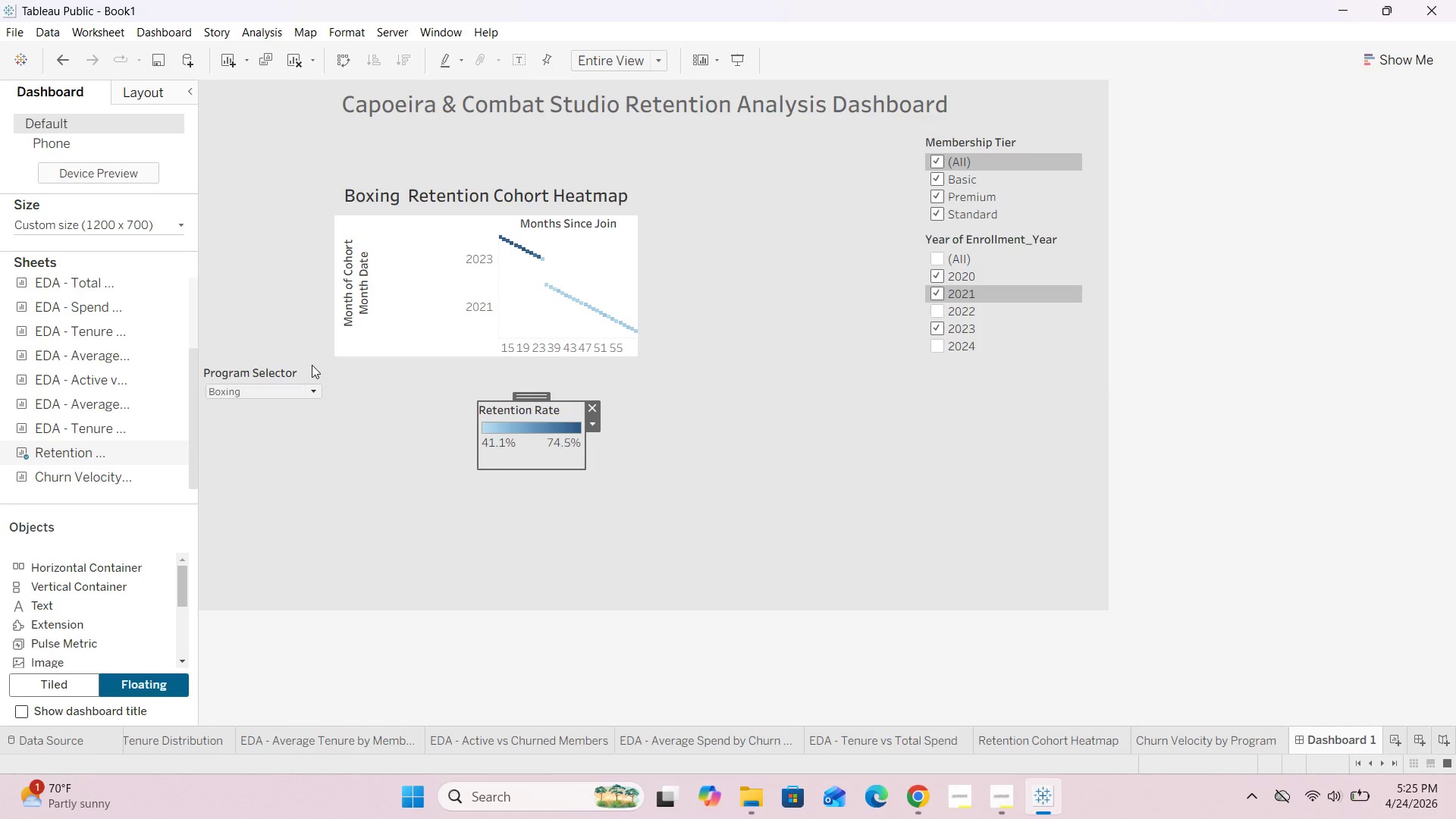 
left_click([306, 372])
 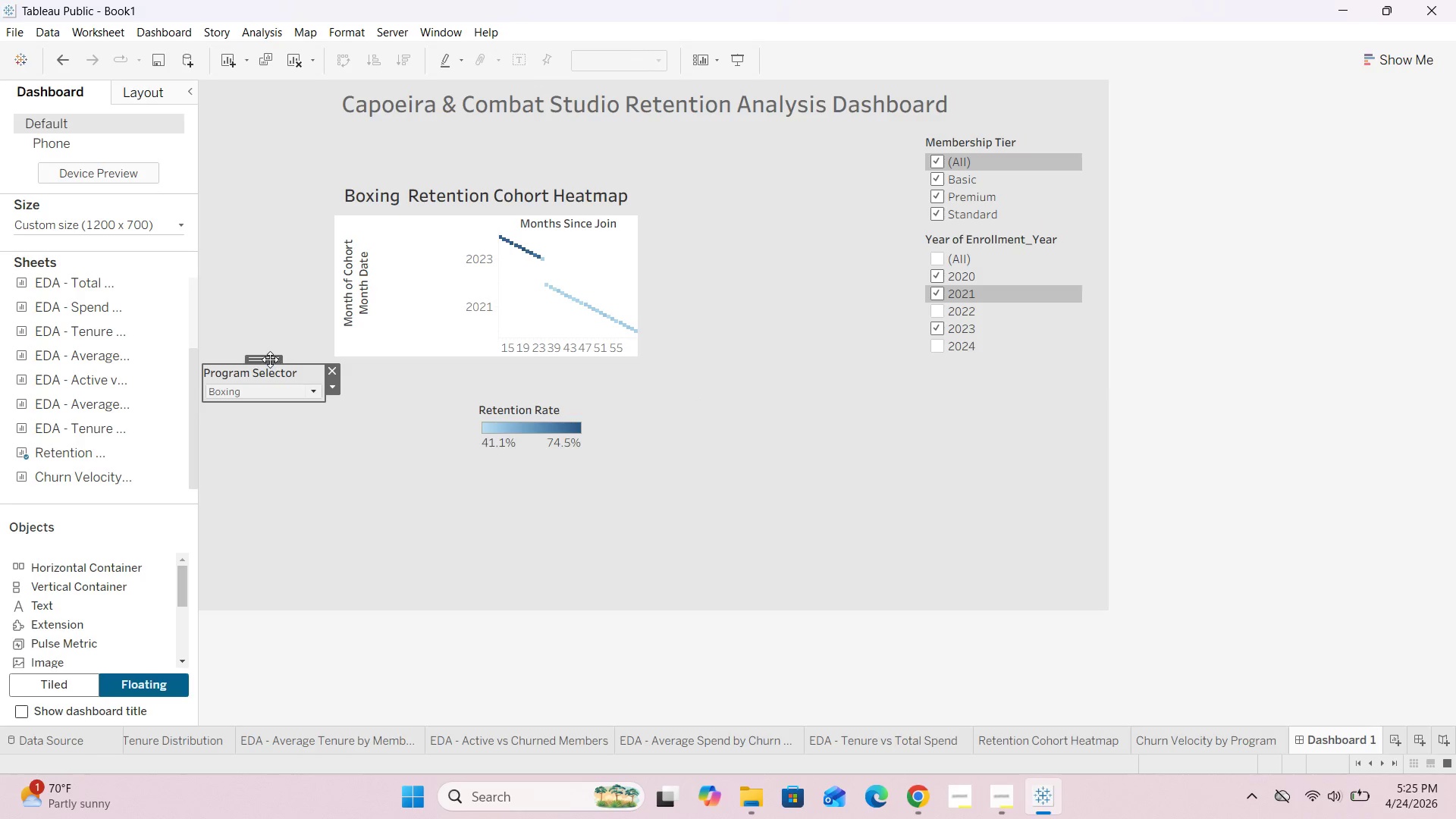 
left_click_drag(start_coordinate=[267, 359], to_coordinate=[999, 362])
 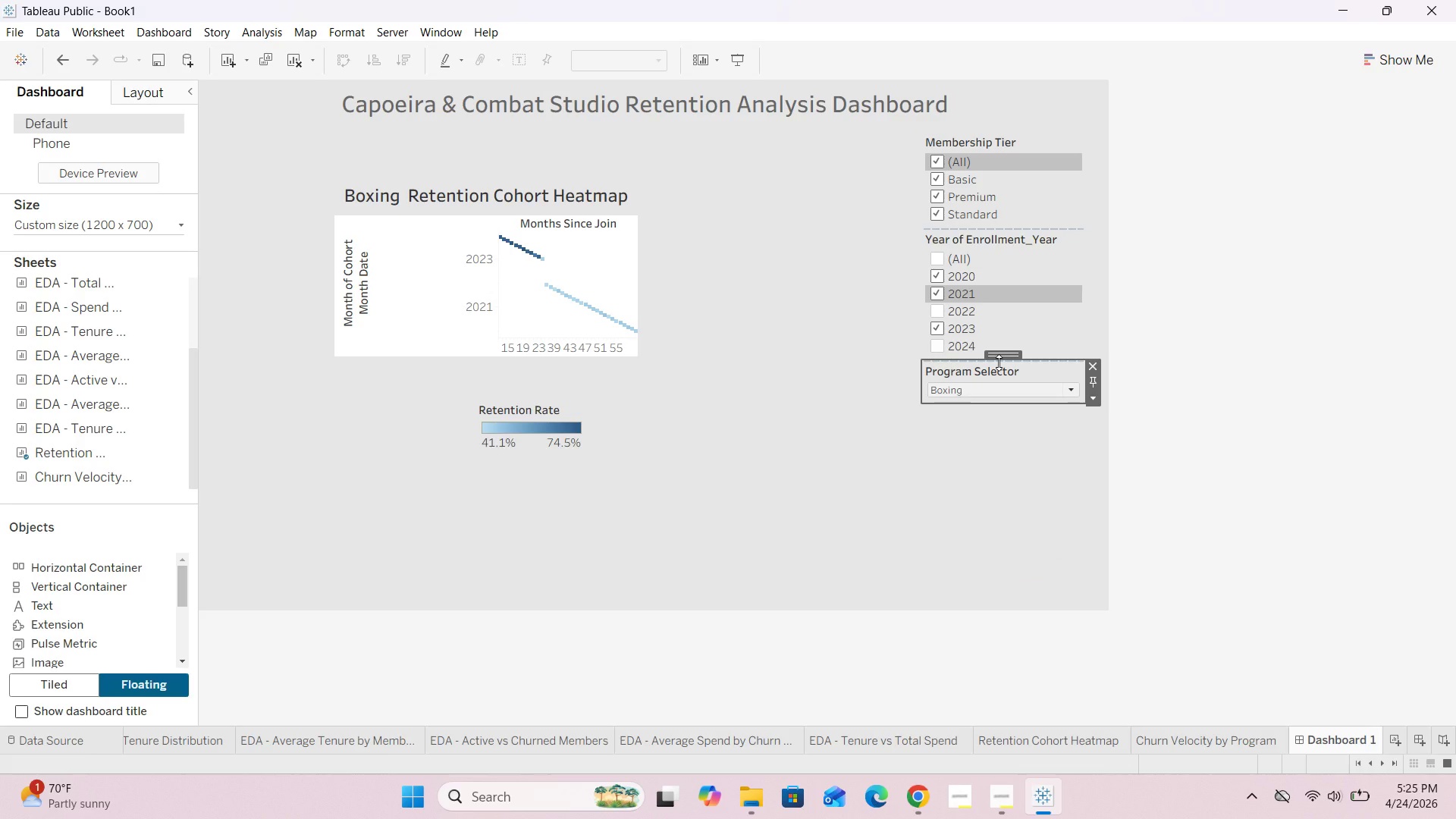 
hold_key(key=ArrowUp, duration=1.16)
 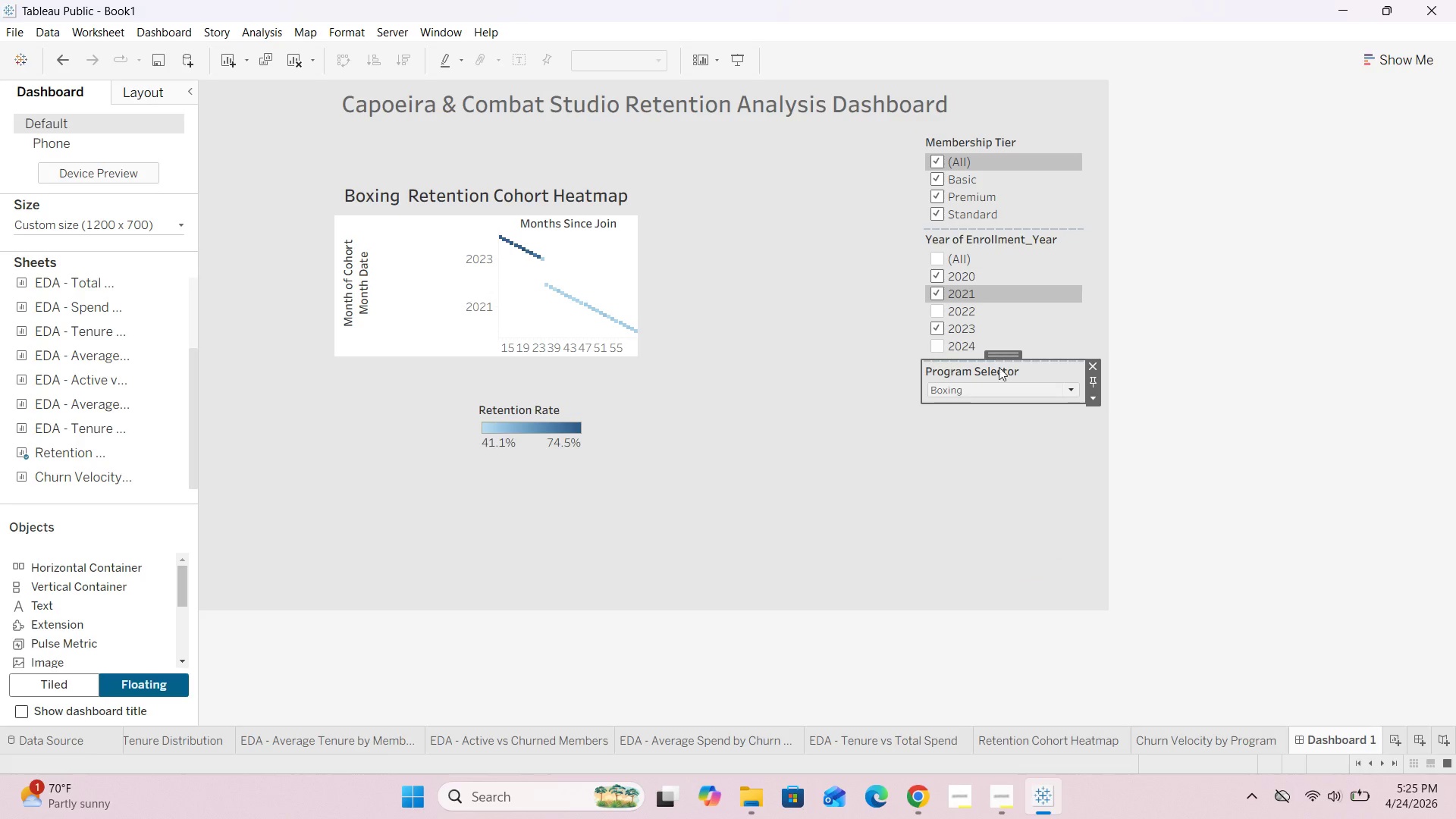 
hold_key(key=ShiftRight, duration=0.59)
 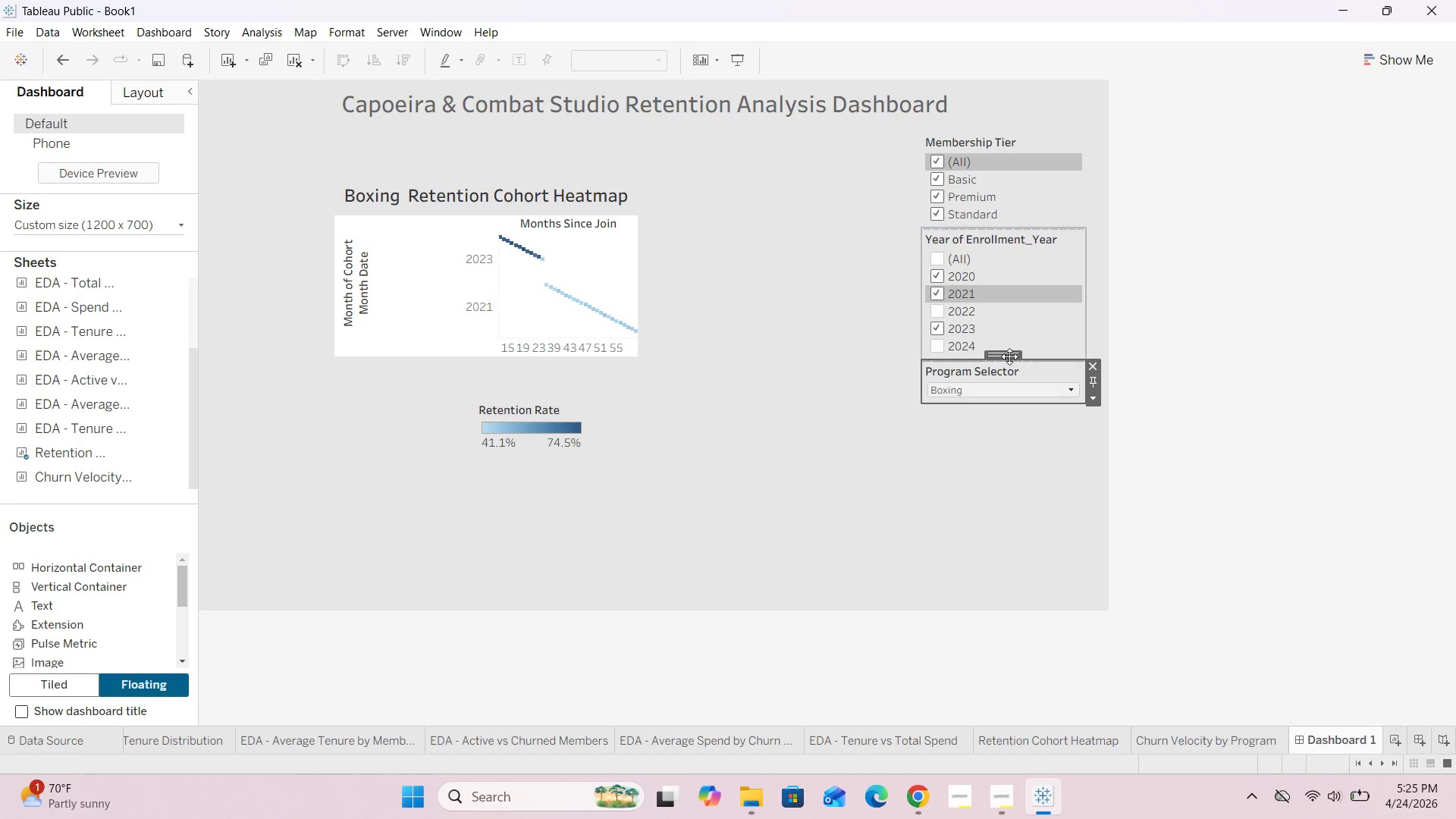 
left_click_drag(start_coordinate=[1009, 356], to_coordinate=[992, 147])
 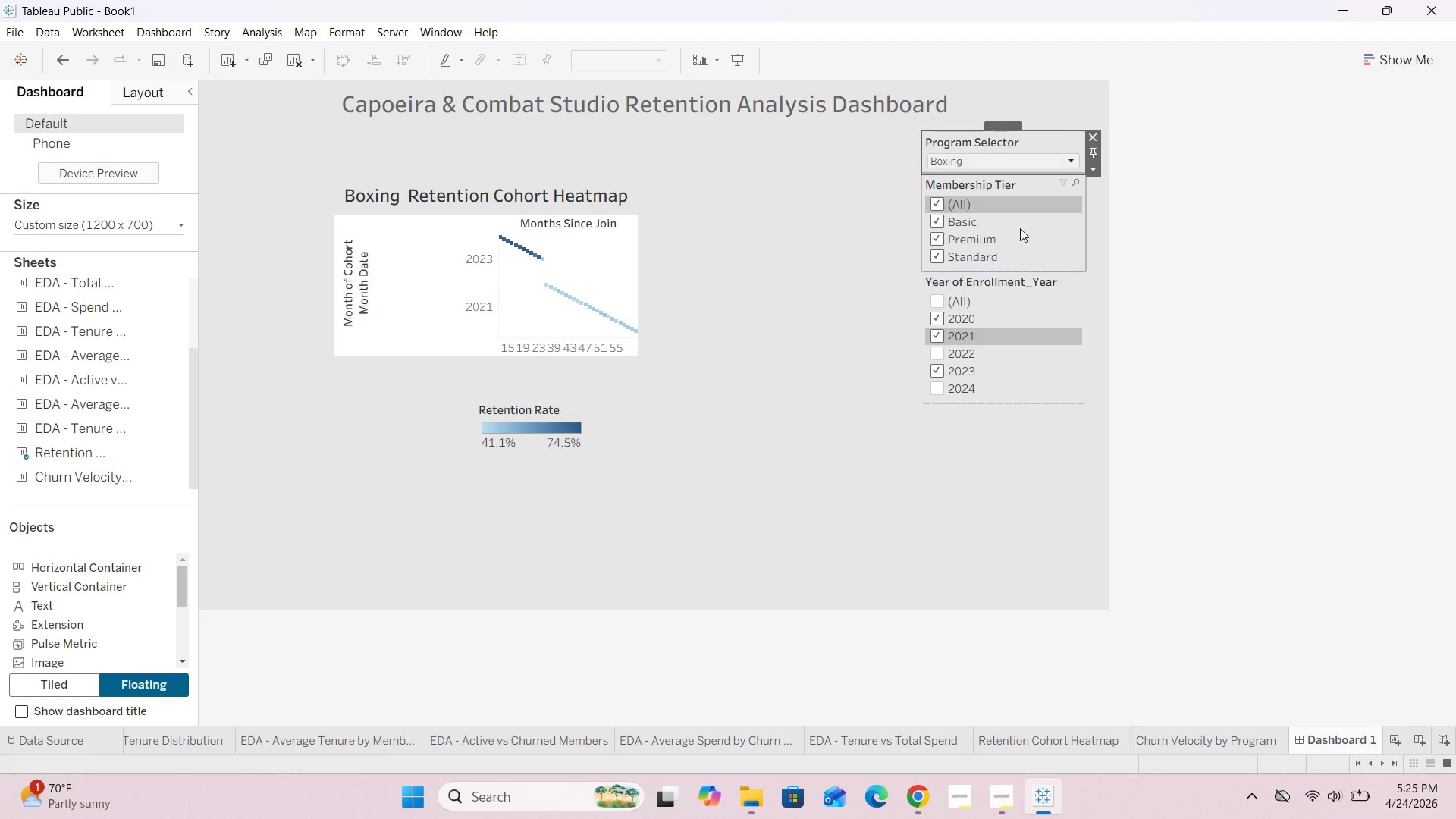 
left_click([1022, 228])
 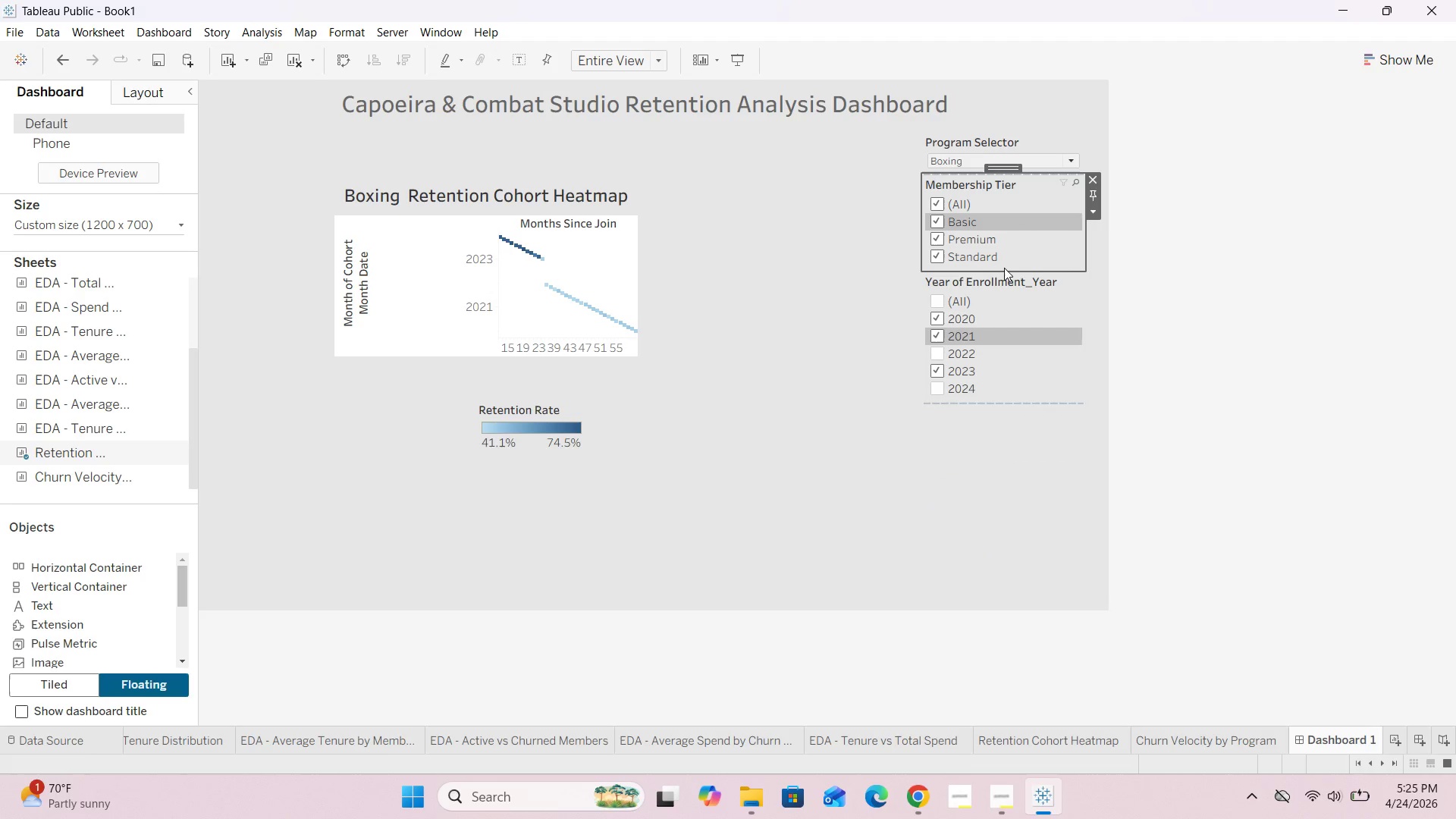 
left_click([821, 344])
 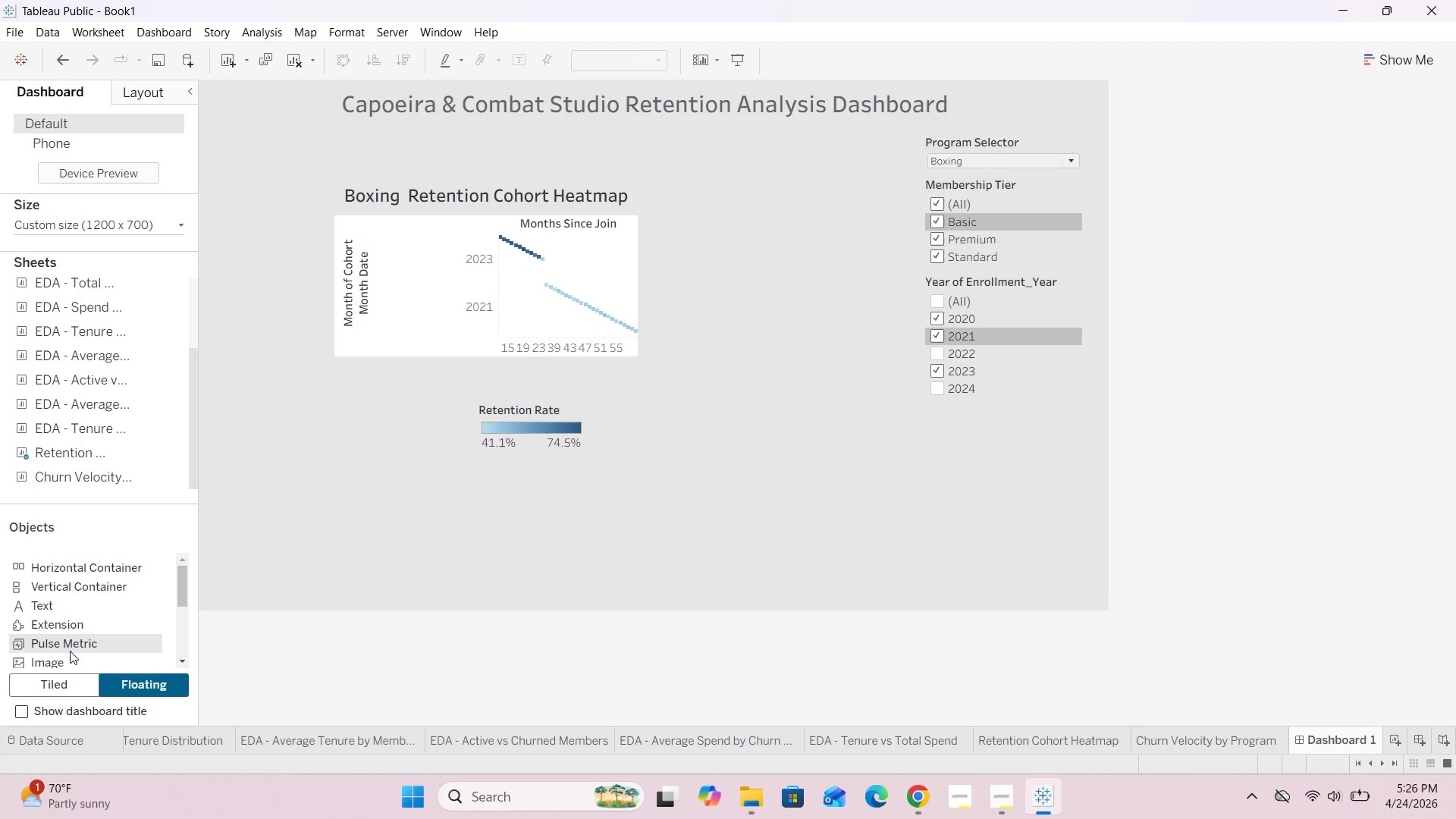 
scroll: coordinate [77, 628], scroll_direction: none, amount: 0.0
 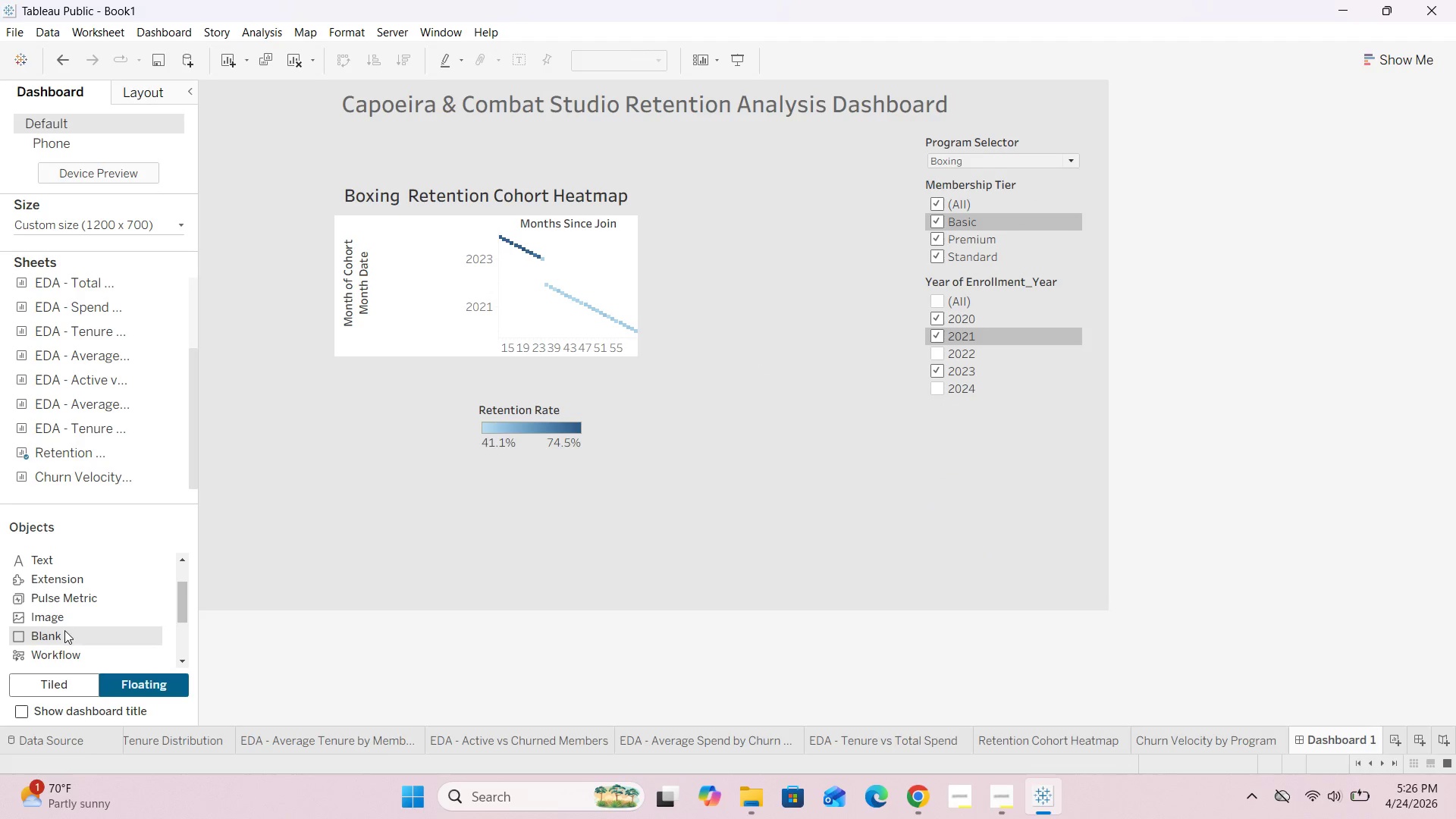 
left_click_drag(start_coordinate=[63, 633], to_coordinate=[588, 380])
 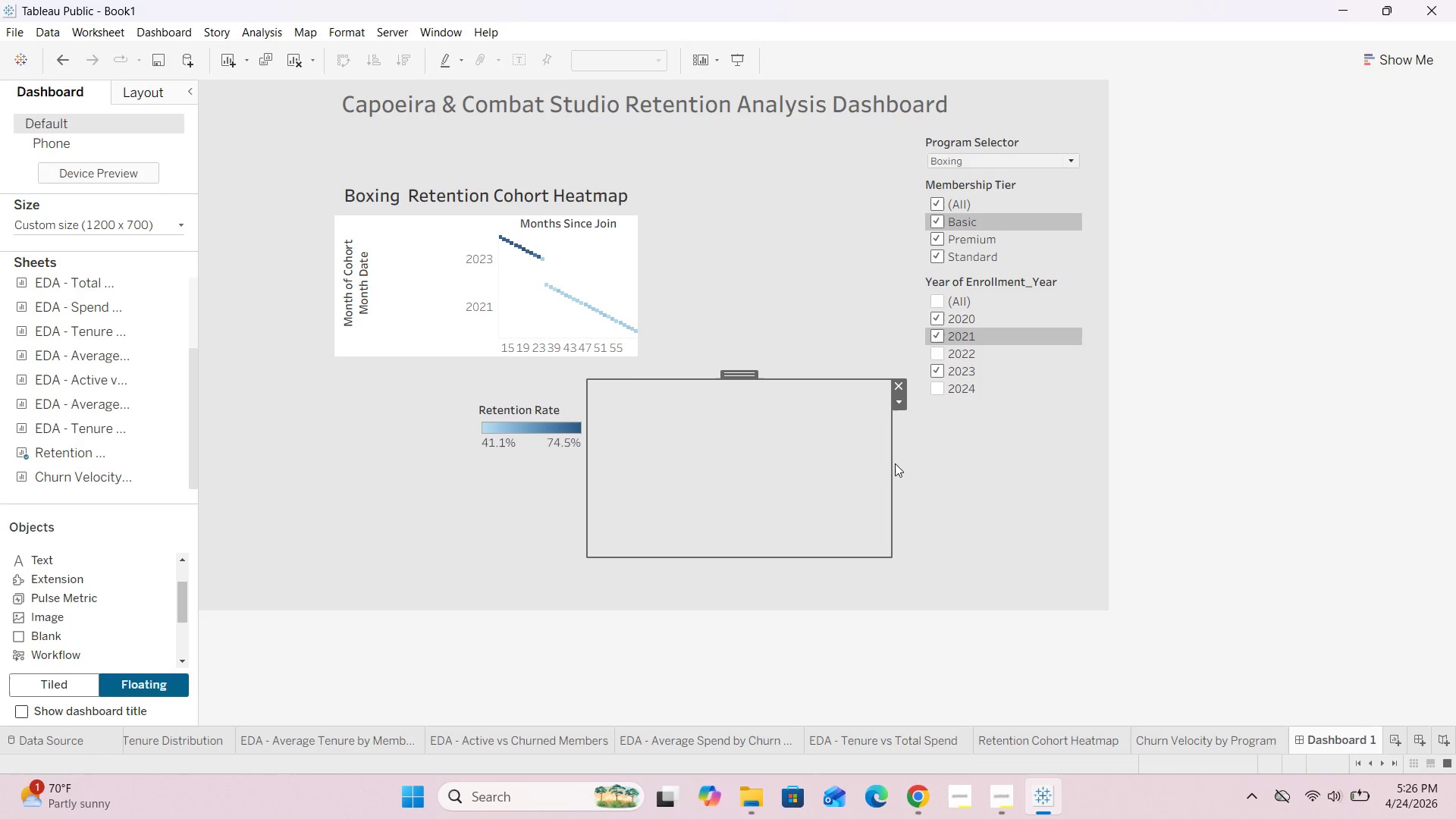 
left_click_drag(start_coordinate=[892, 465], to_coordinate=[774, 504])
 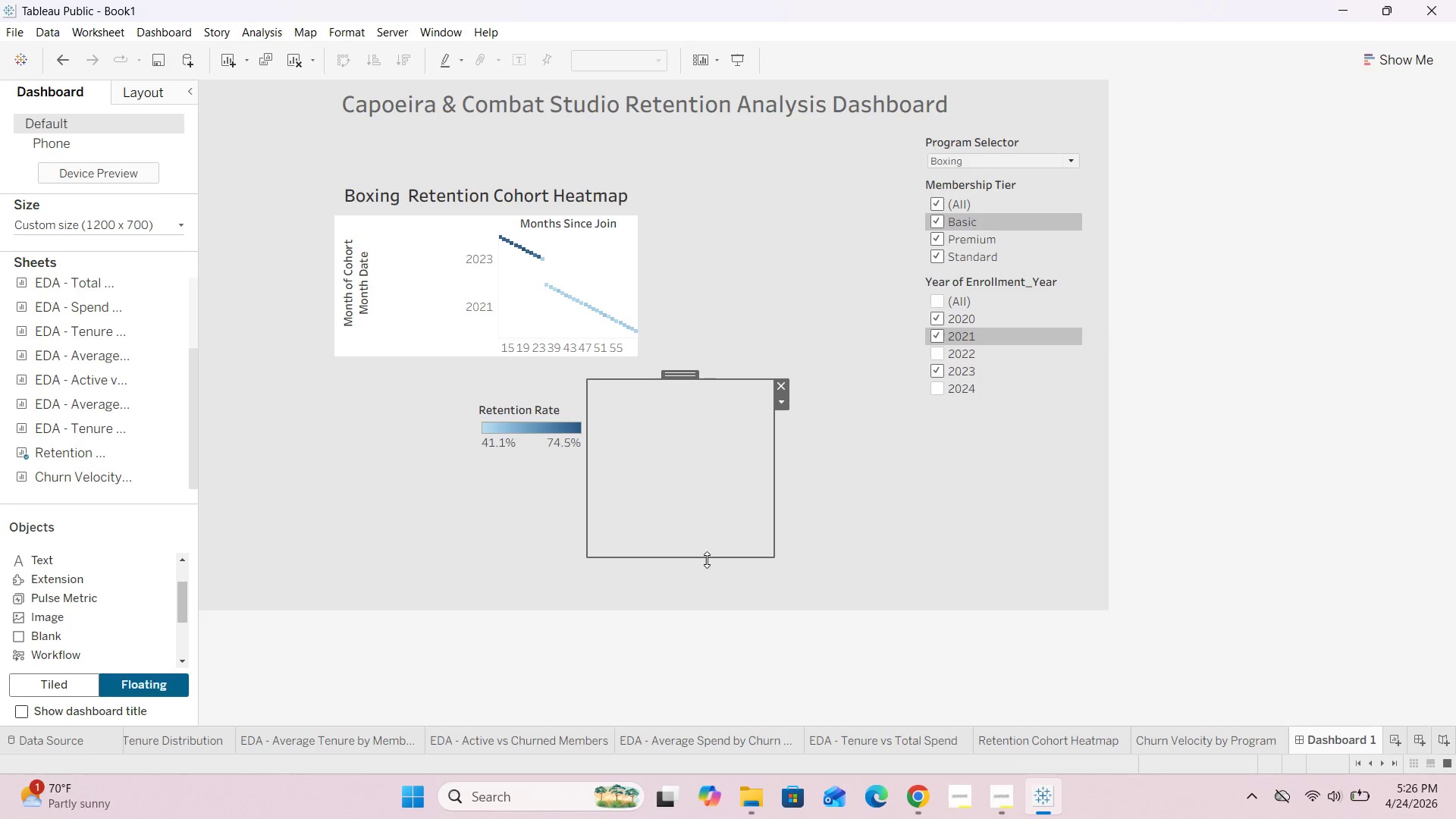 
left_click_drag(start_coordinate=[707, 559], to_coordinate=[726, 427])
 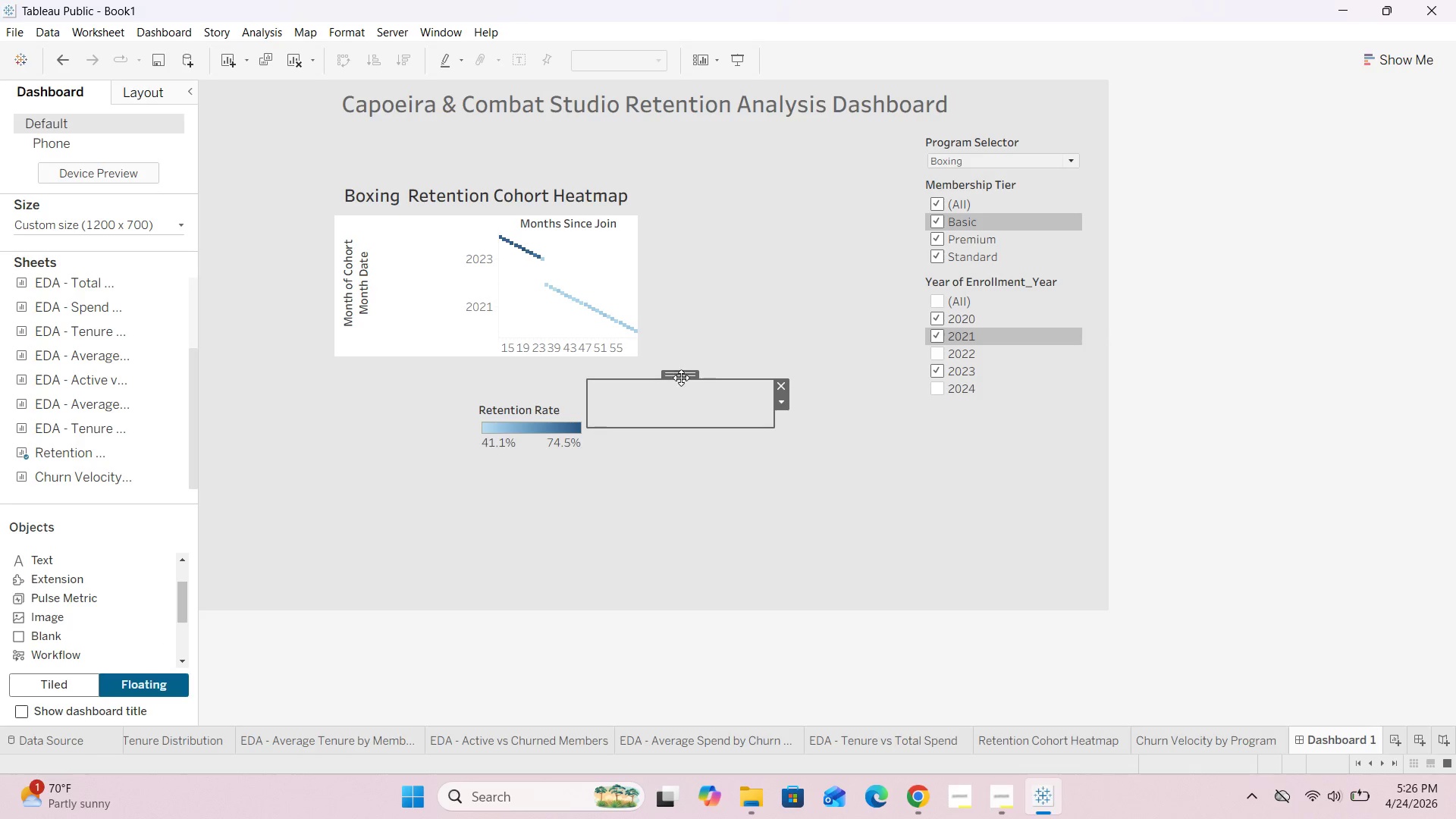 
left_click_drag(start_coordinate=[681, 377], to_coordinate=[994, 246])
 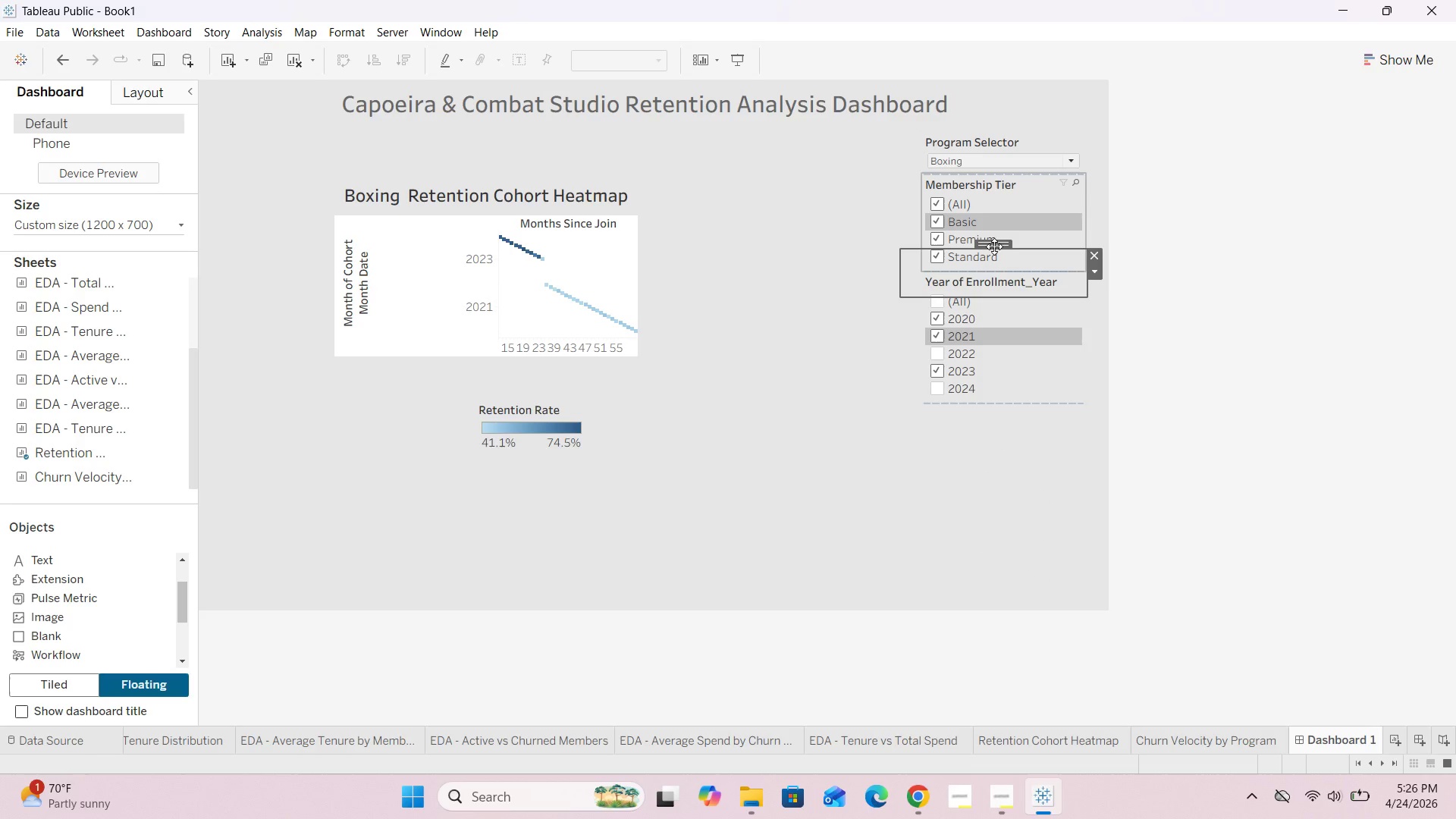 
hold_key(key=ArrowDown, duration=0.67)
 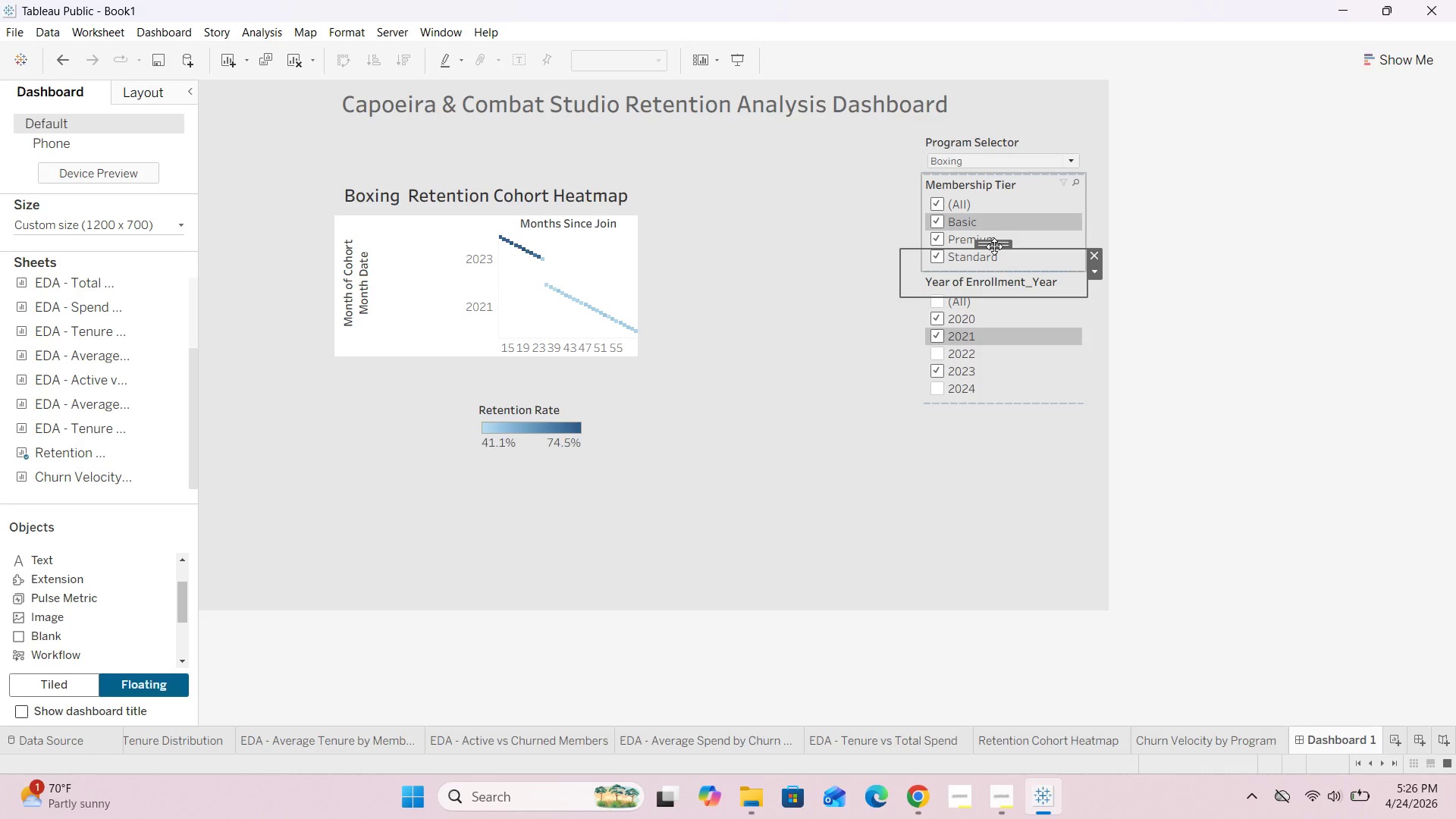 
hold_key(key=ShiftRight, duration=0.39)
 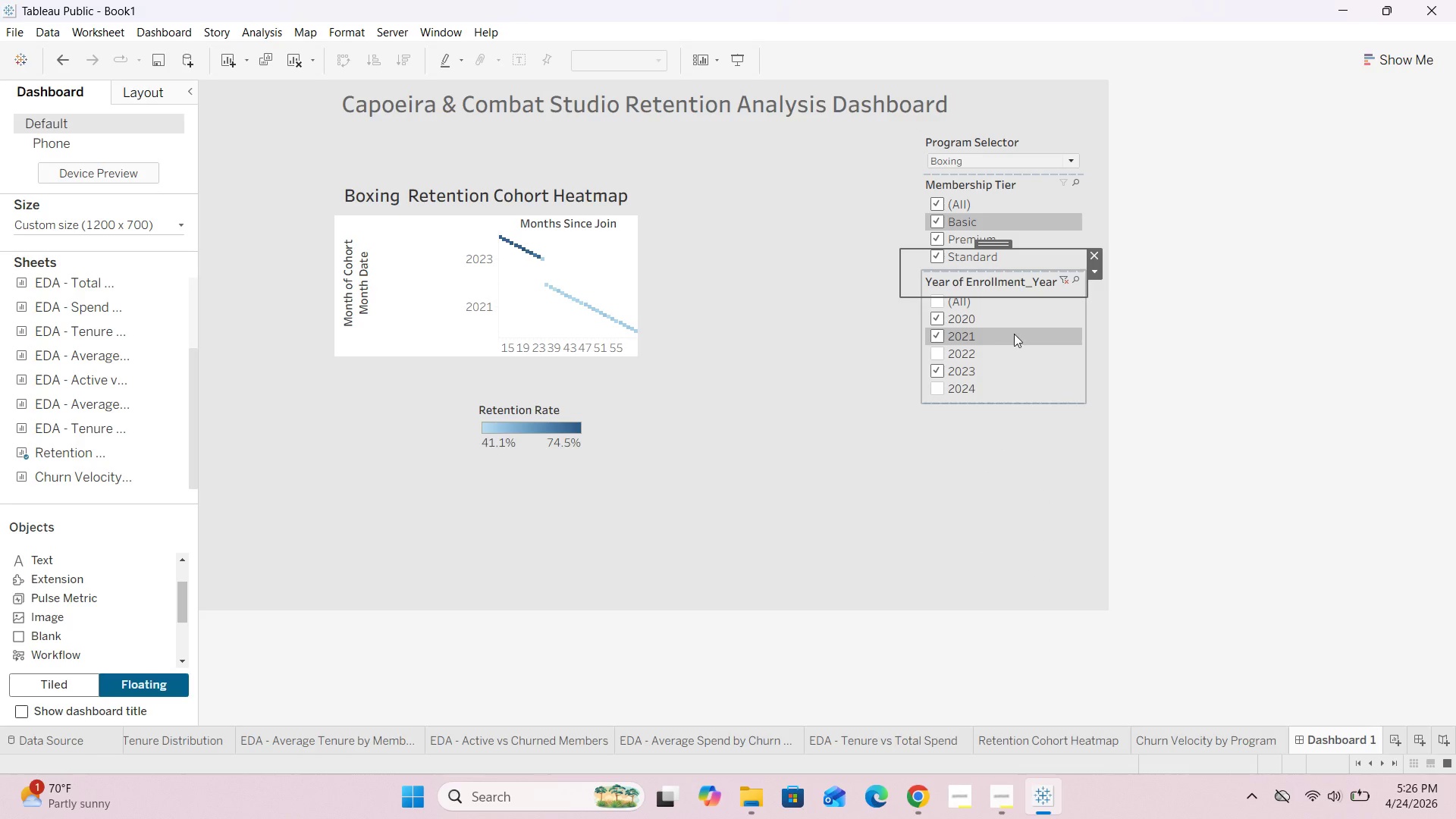 
left_click([1020, 328])
 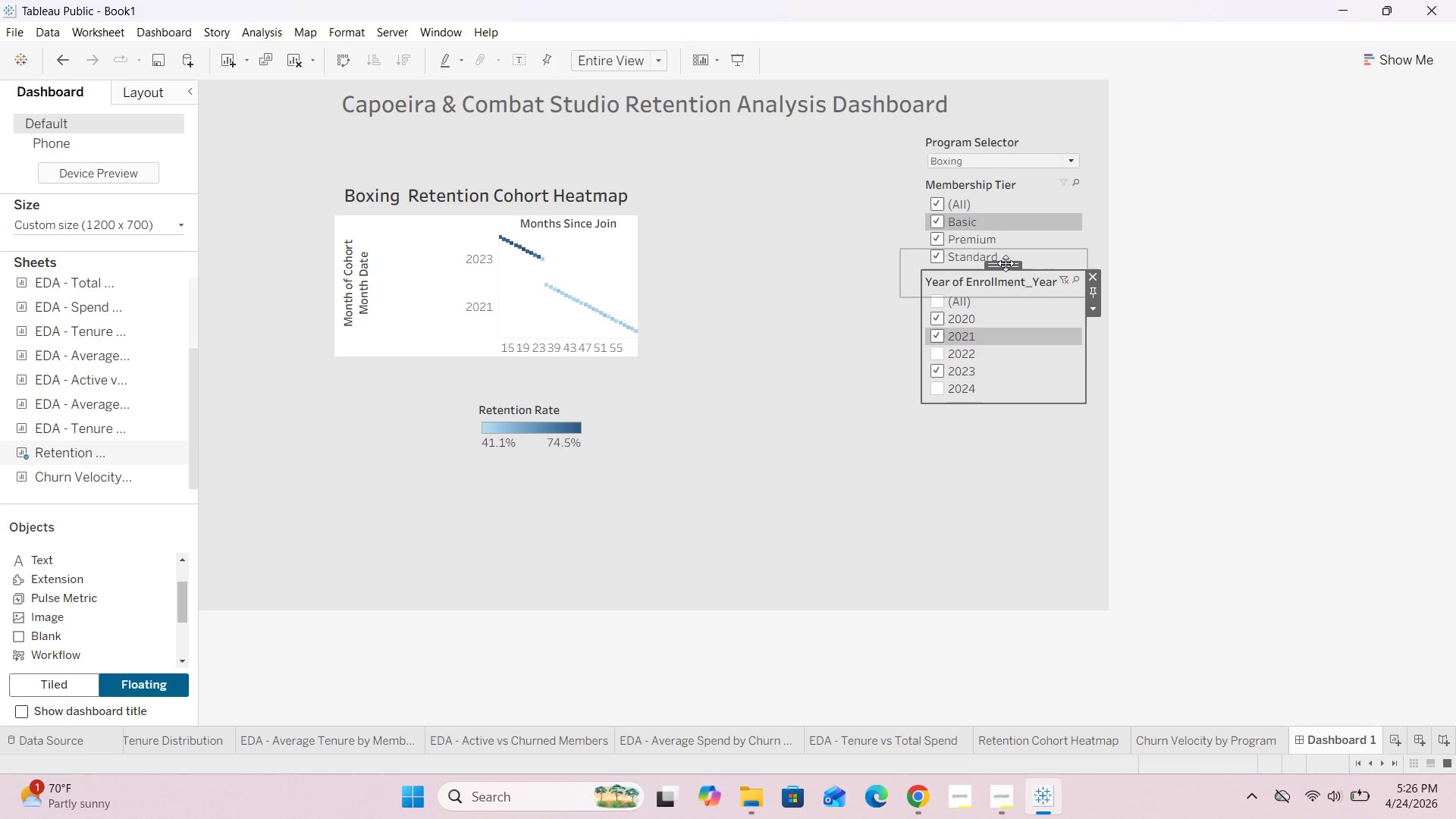 
left_click_drag(start_coordinate=[1005, 263], to_coordinate=[1018, 337])
 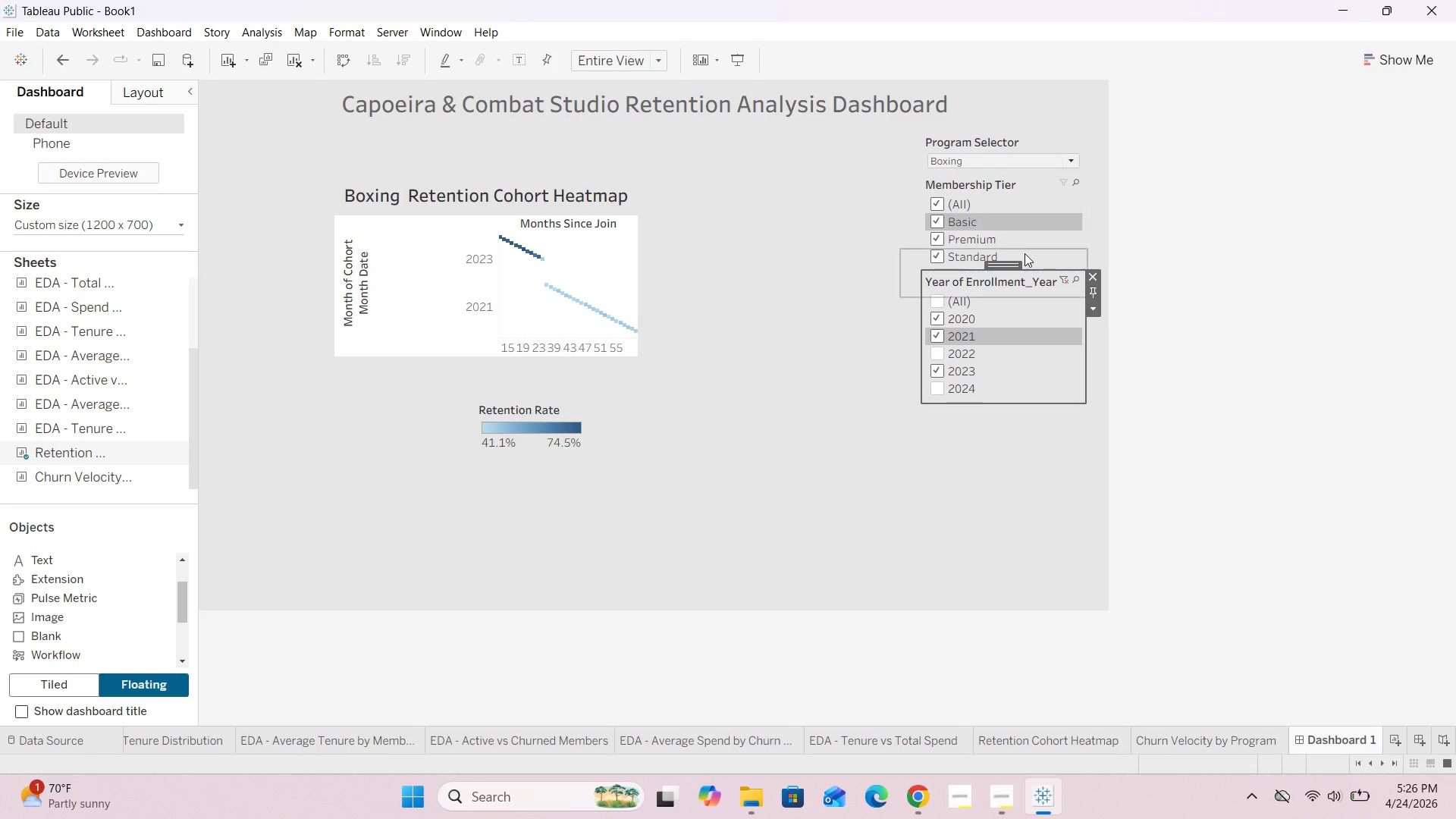 
left_click([1025, 261])
 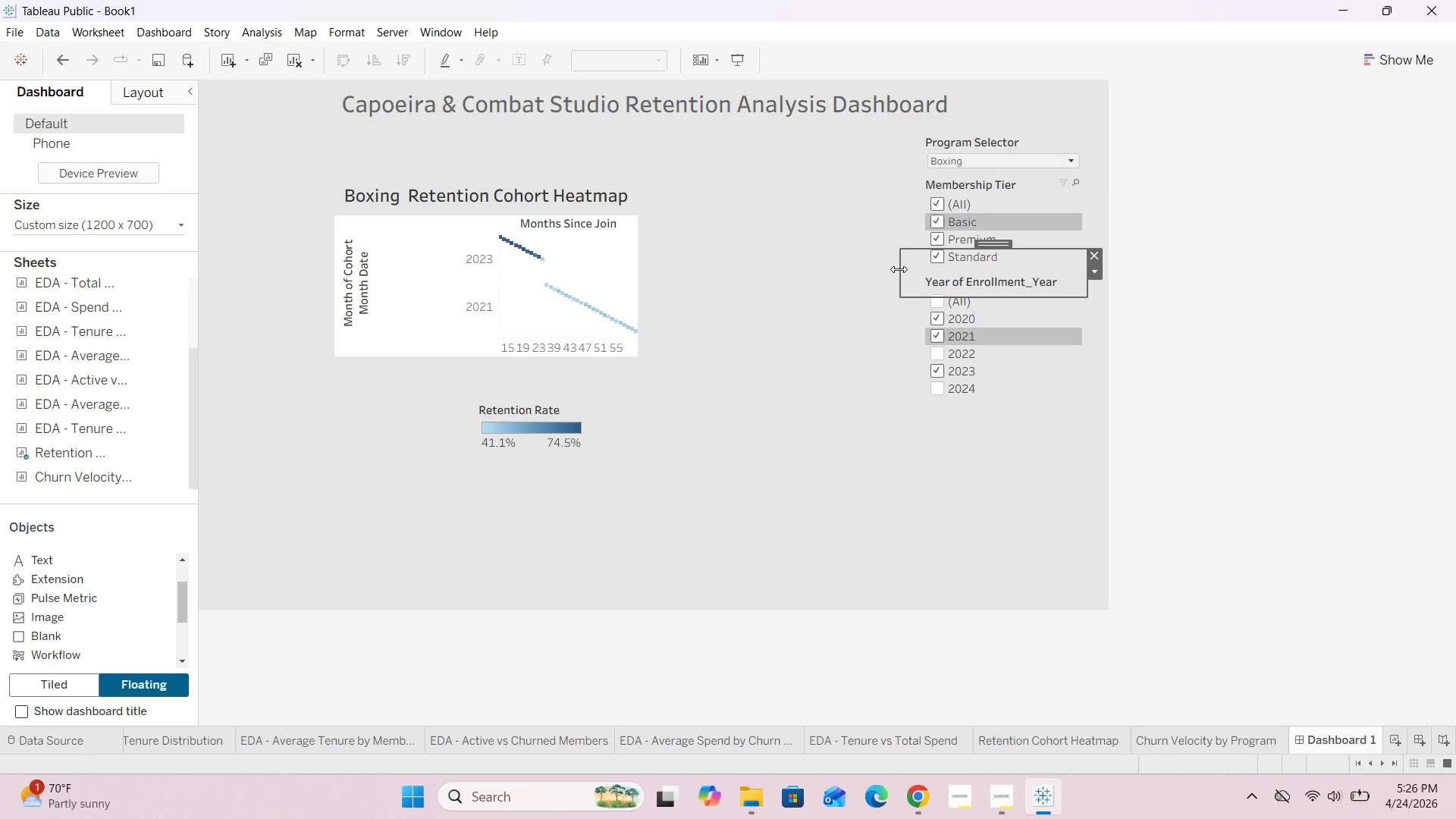 
left_click_drag(start_coordinate=[899, 269], to_coordinate=[925, 276])
 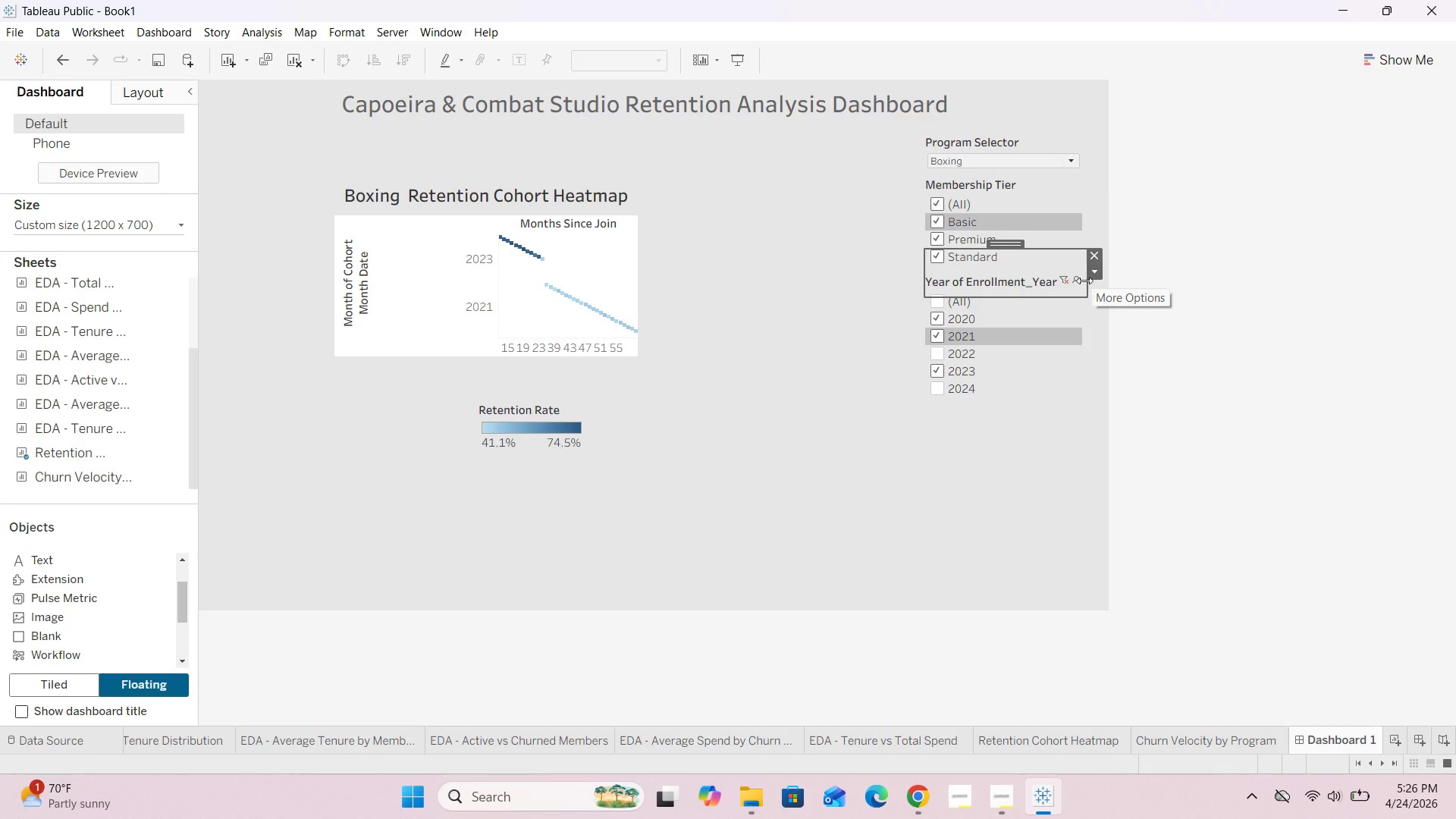 
left_click([1084, 281])
 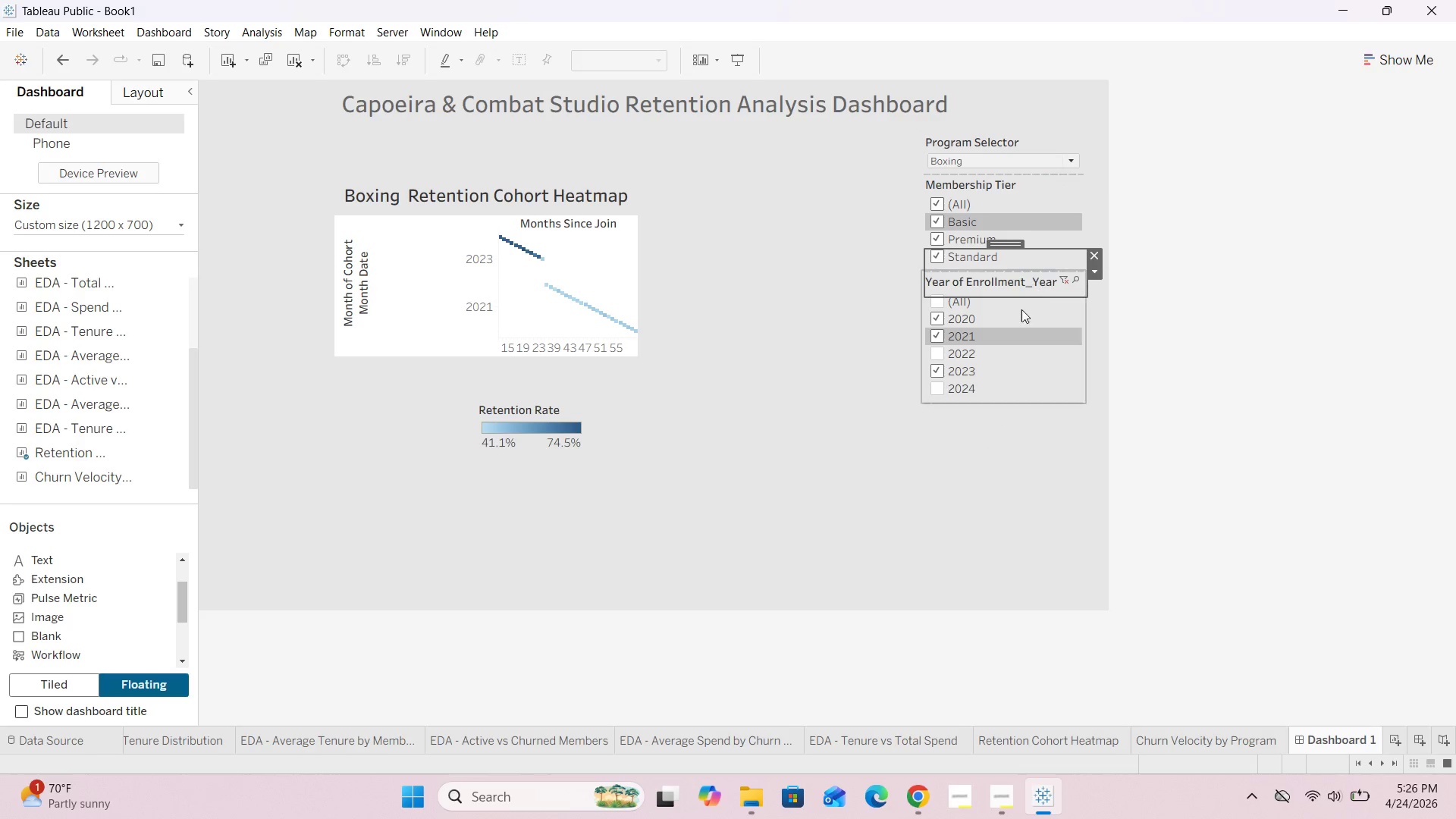 
left_click([1018, 326])
 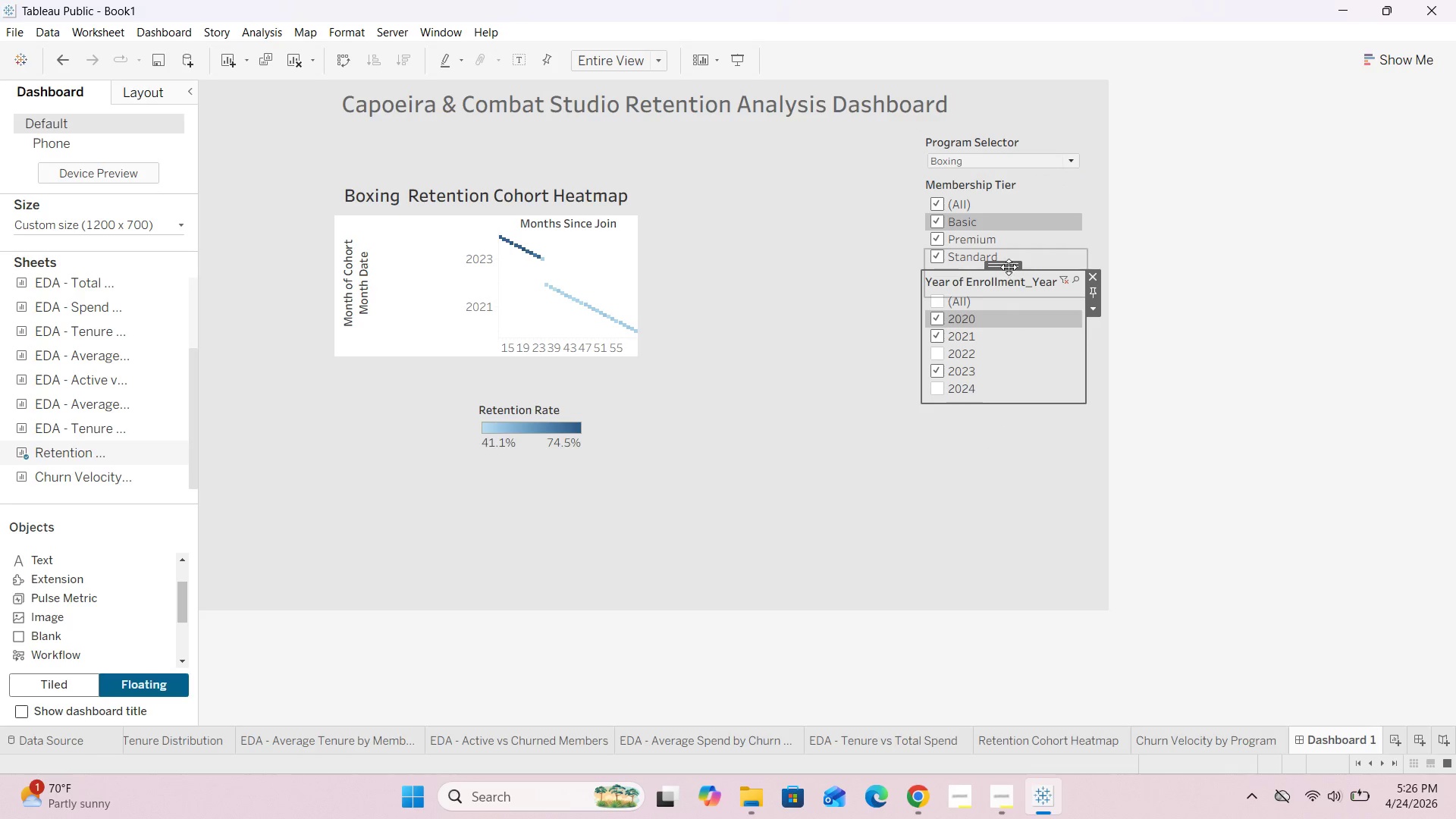 
left_click_drag(start_coordinate=[1009, 267], to_coordinate=[990, 372])
 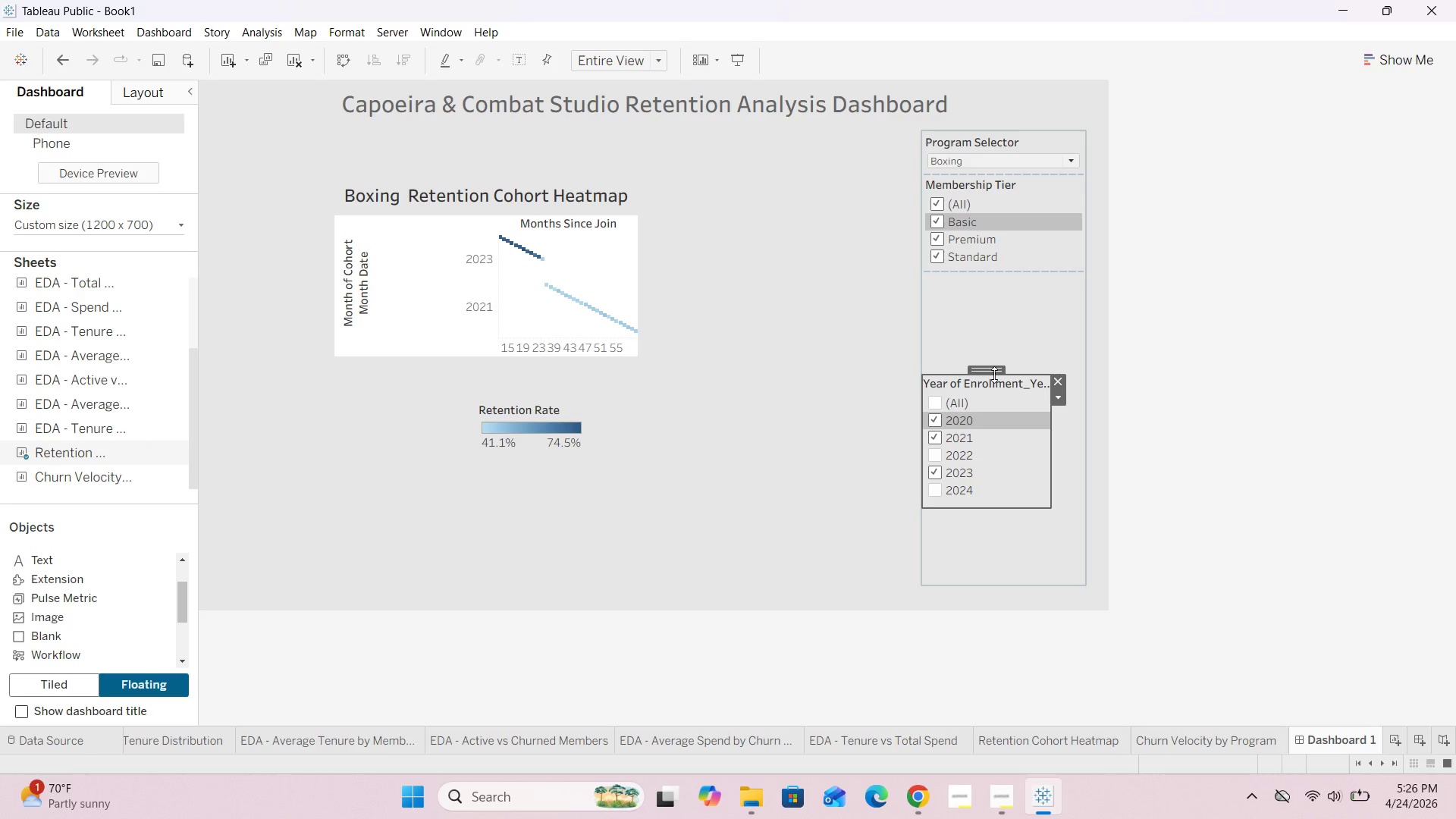 
hold_key(key=ArrowDown, duration=0.64)
 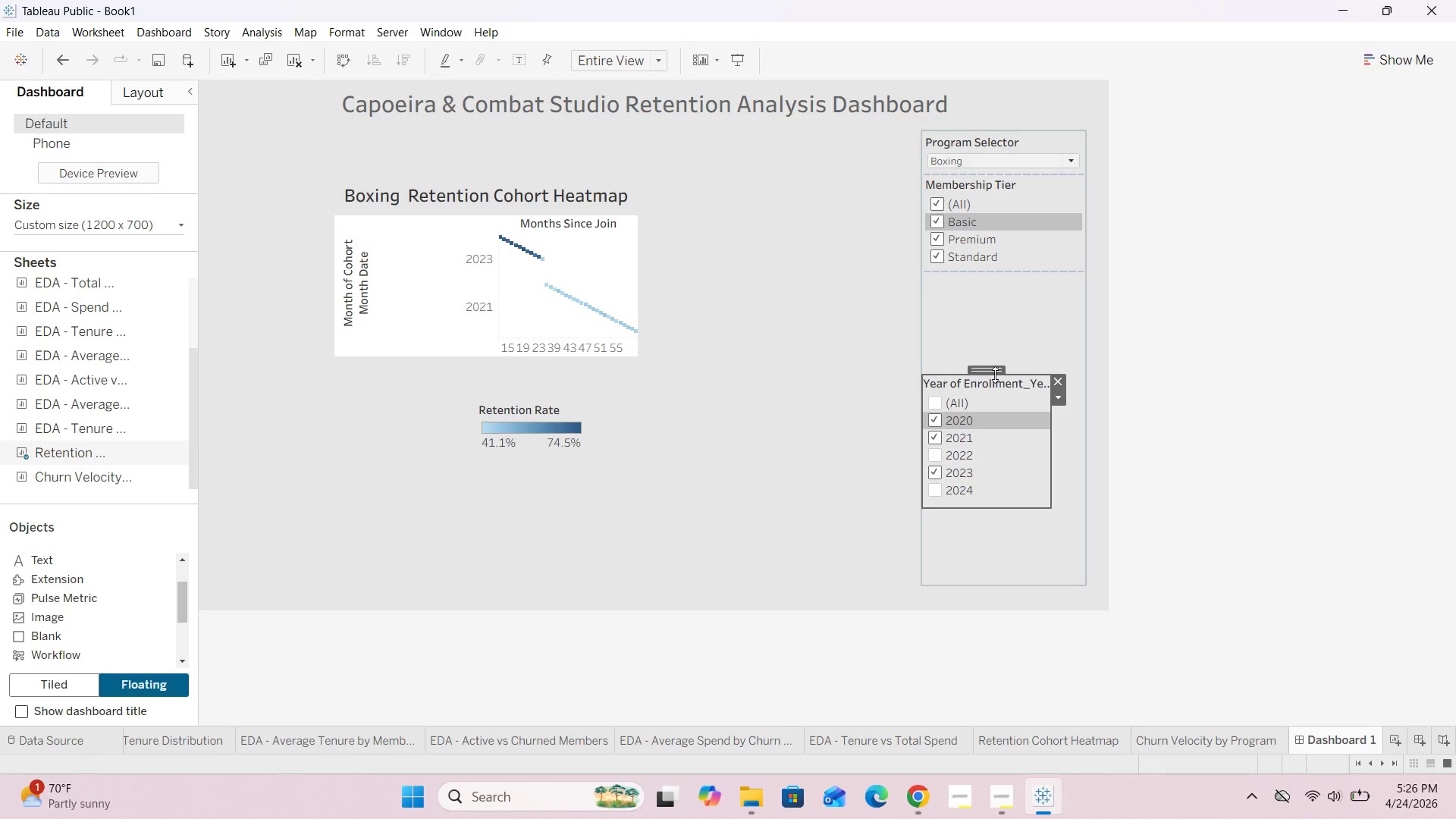 
hold_key(key=ShiftRight, duration=0.45)
 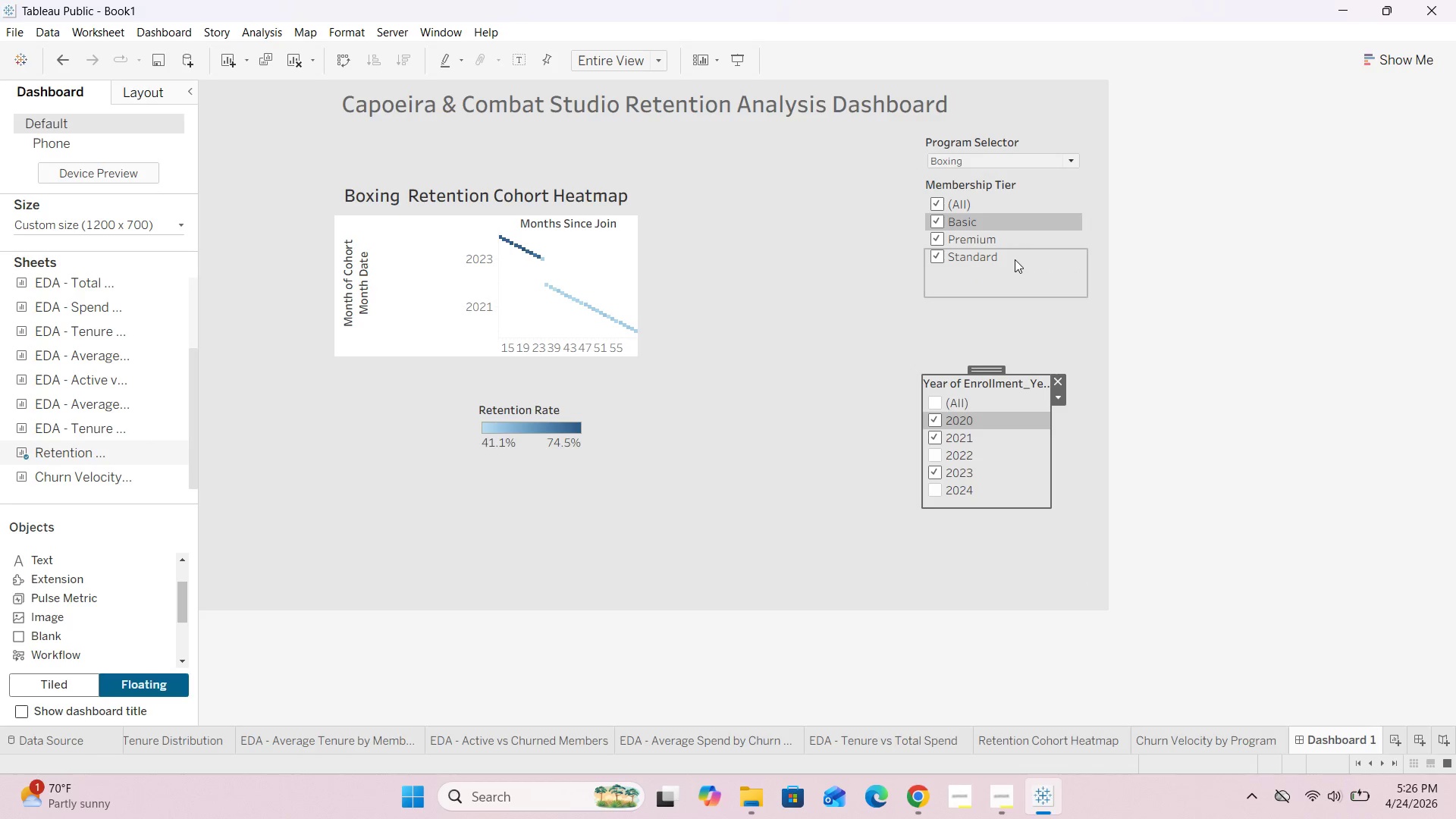 
left_click([992, 272])
 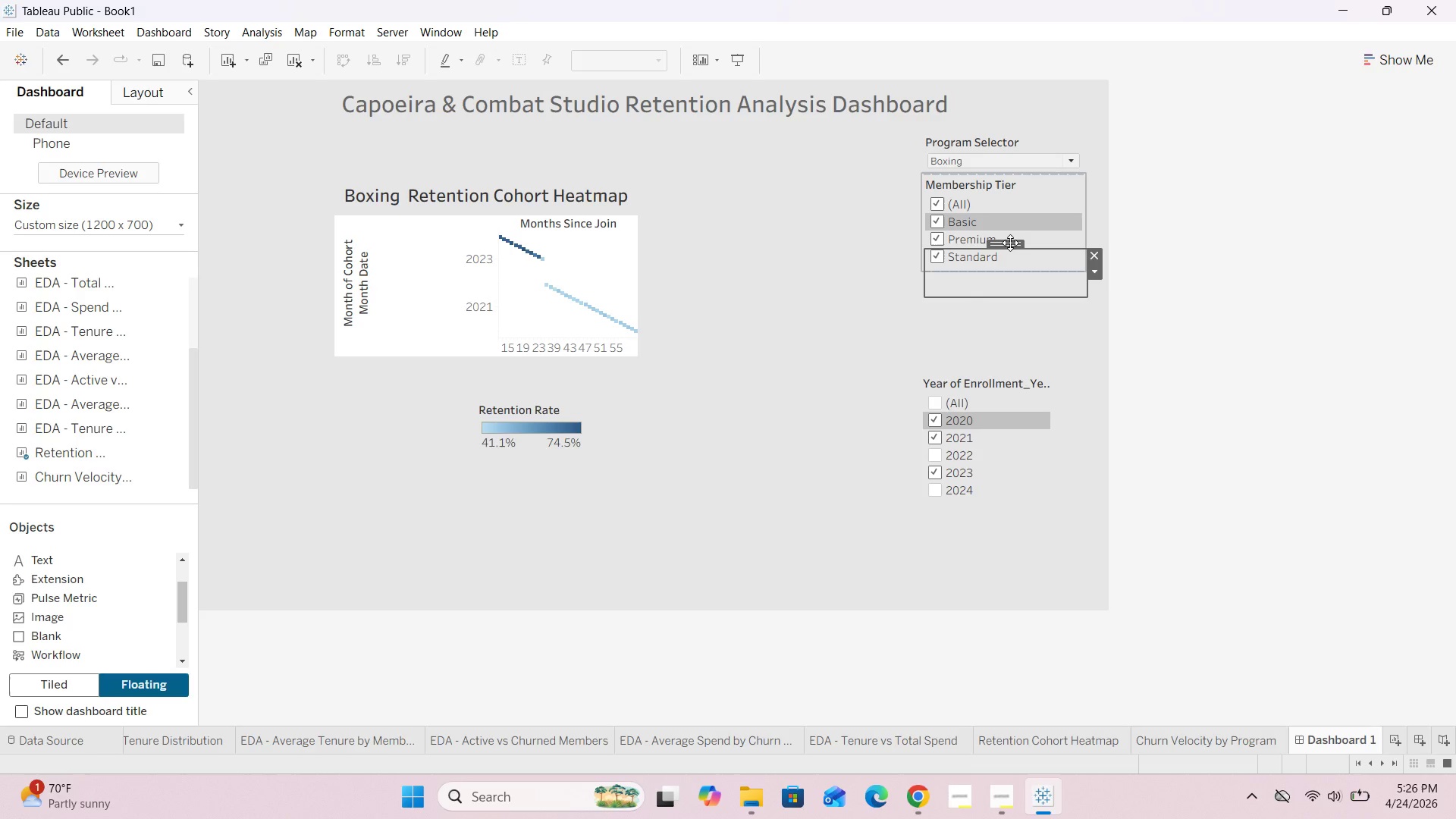 
left_click_drag(start_coordinate=[1010, 241], to_coordinate=[1012, 278])
 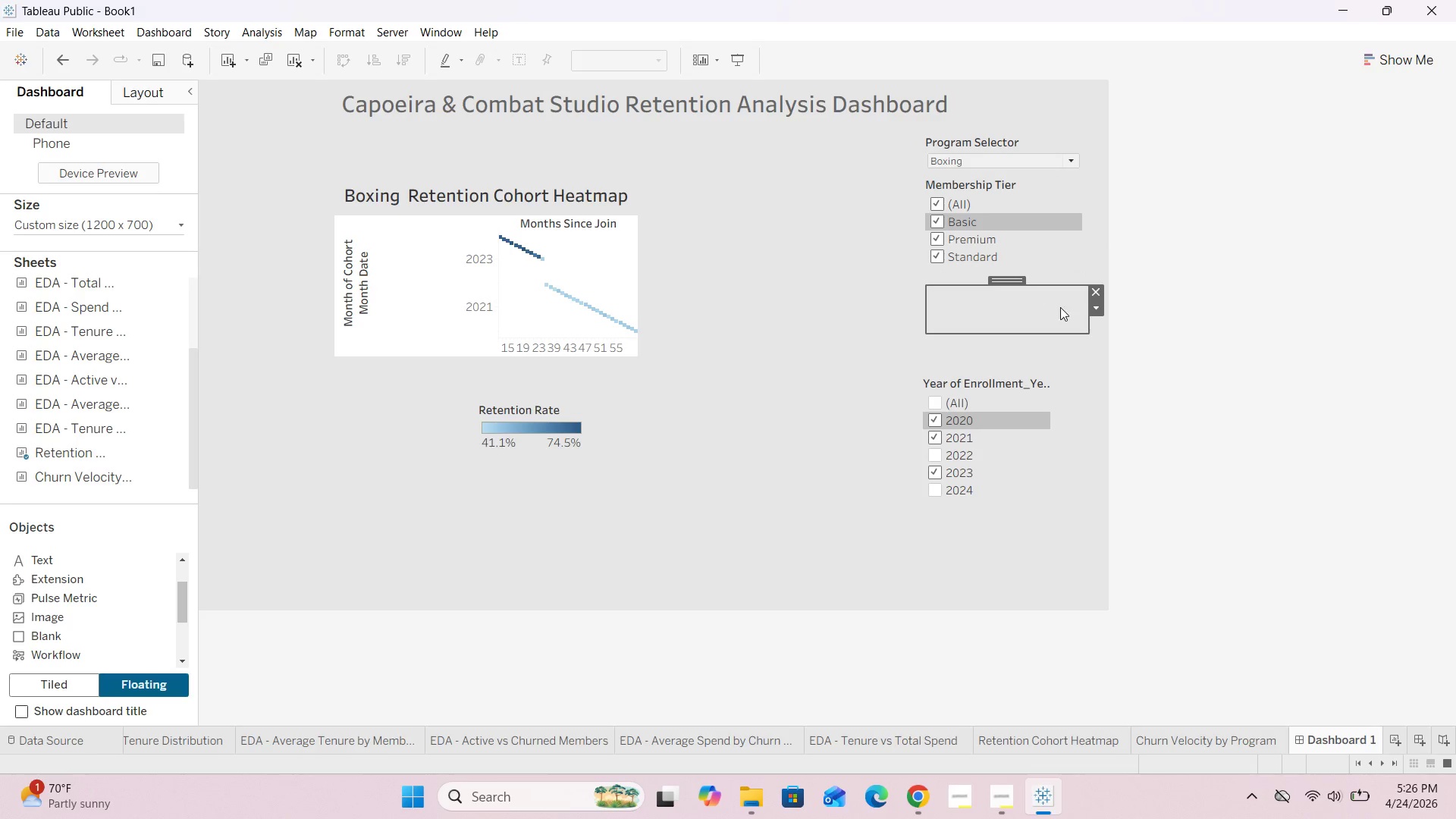 
left_click_drag(start_coordinate=[1089, 322], to_coordinate=[1080, 324])
 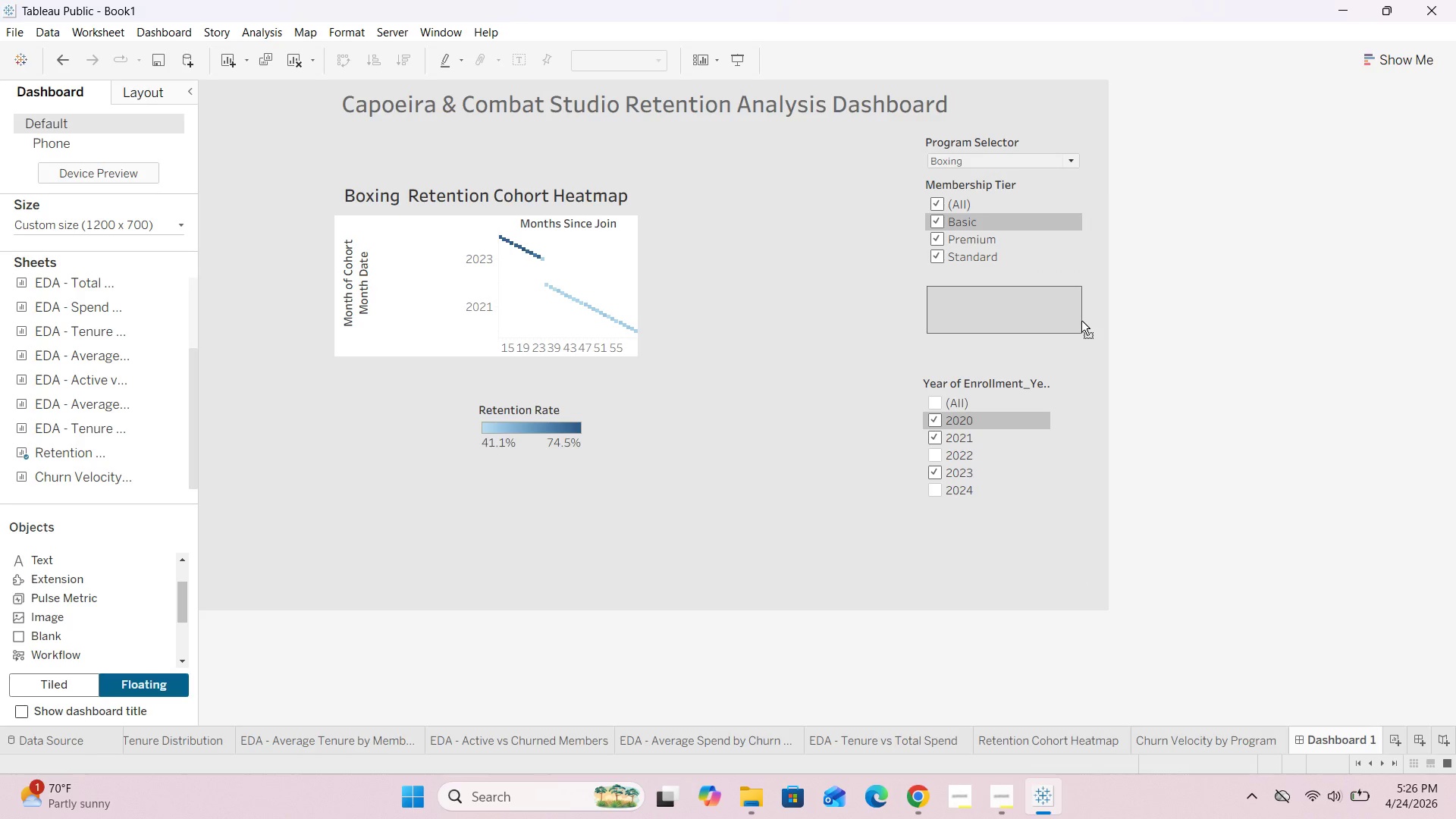 
left_click([1090, 329])
 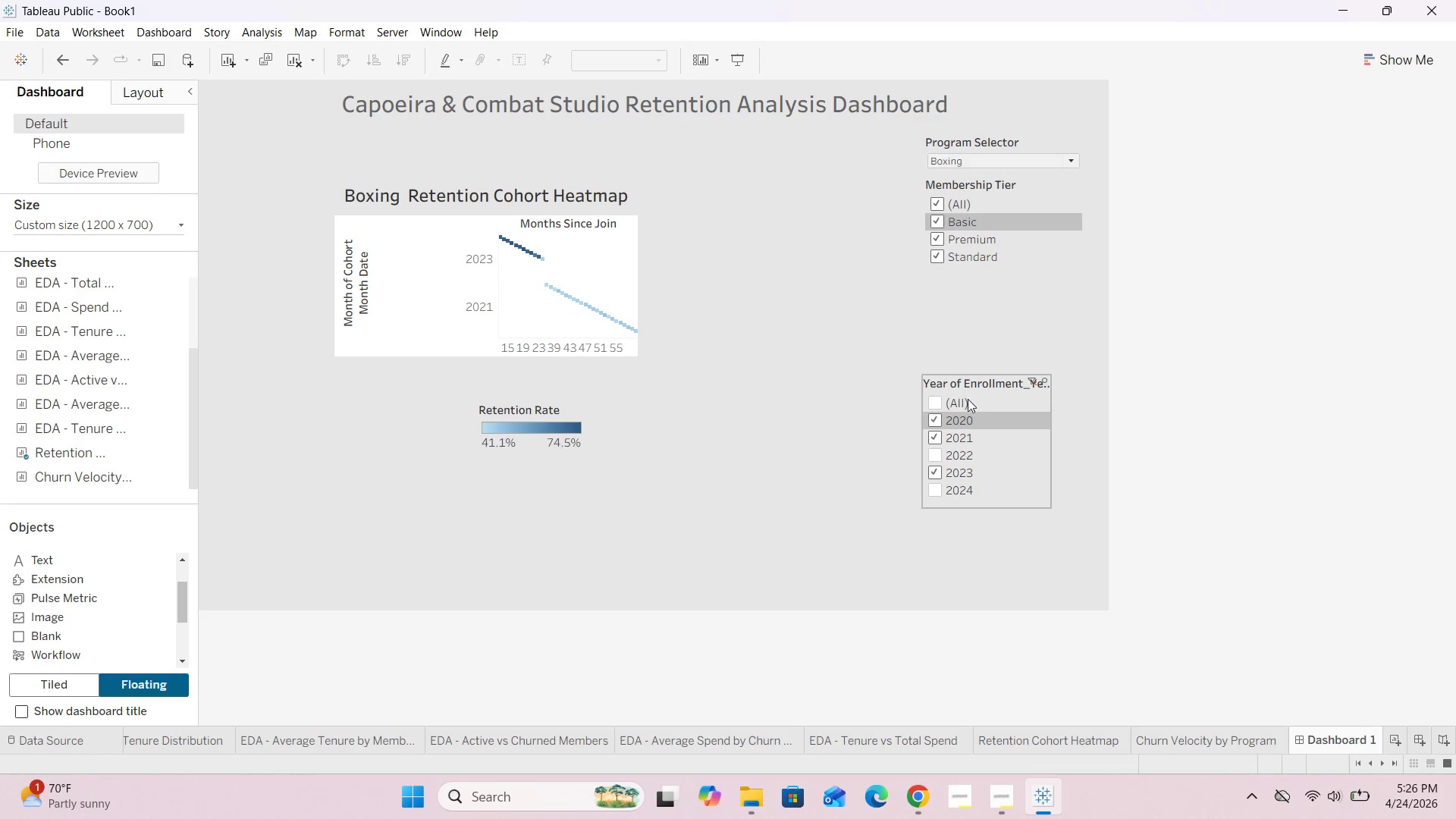 
left_click([996, 397])
 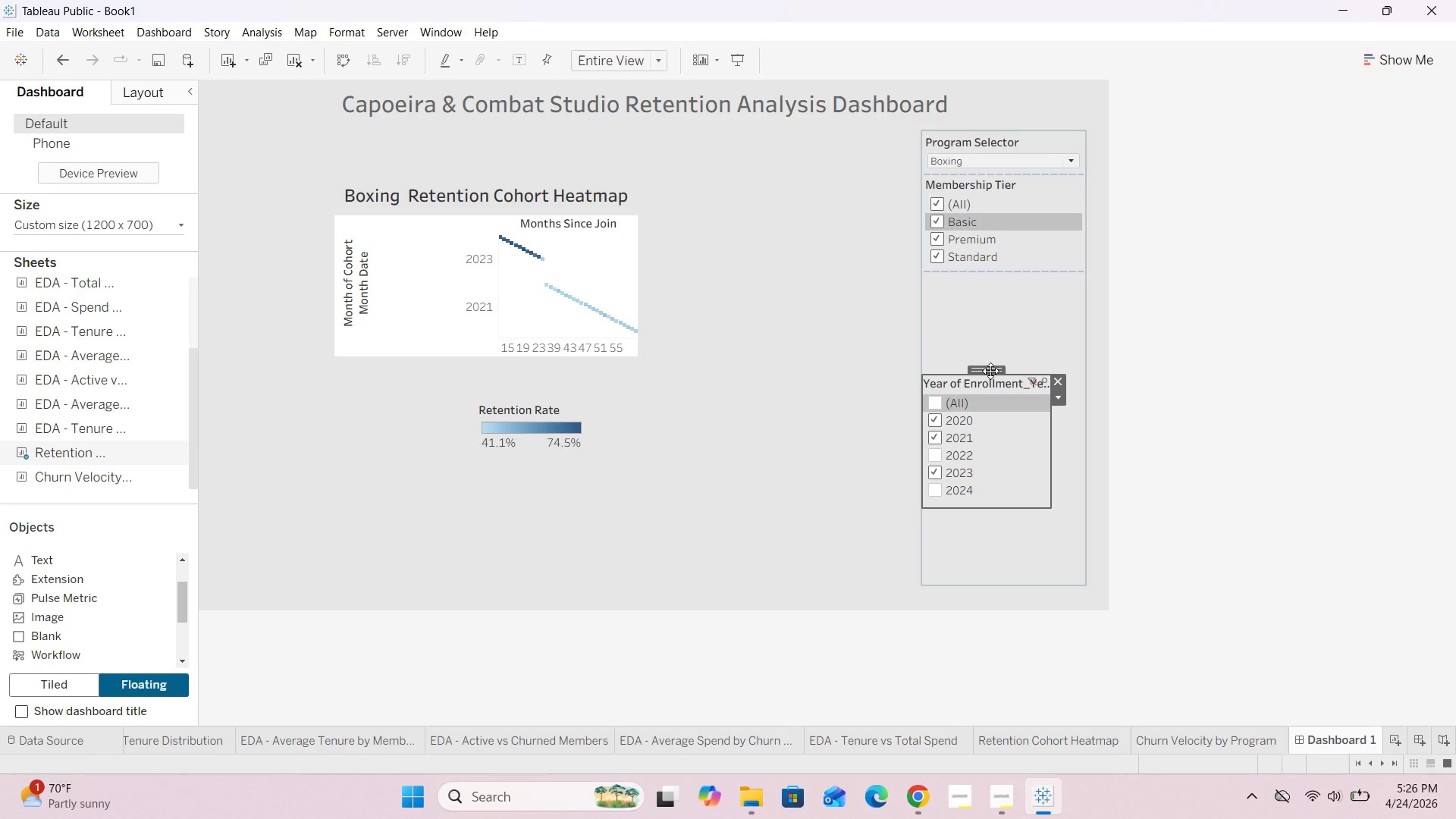 
left_click_drag(start_coordinate=[990, 371], to_coordinate=[999, 341])
 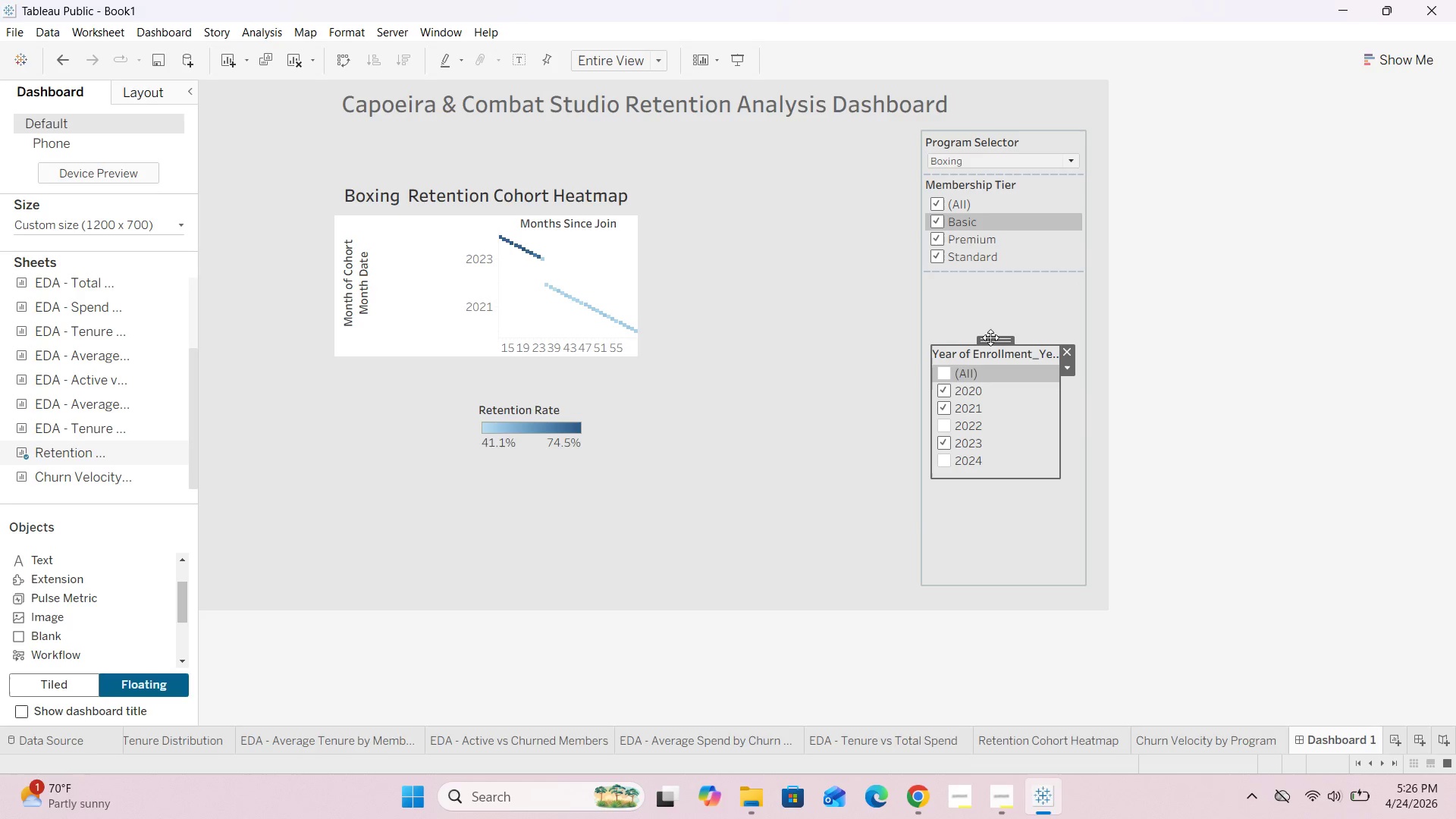 
left_click_drag(start_coordinate=[993, 342], to_coordinate=[986, 334])
 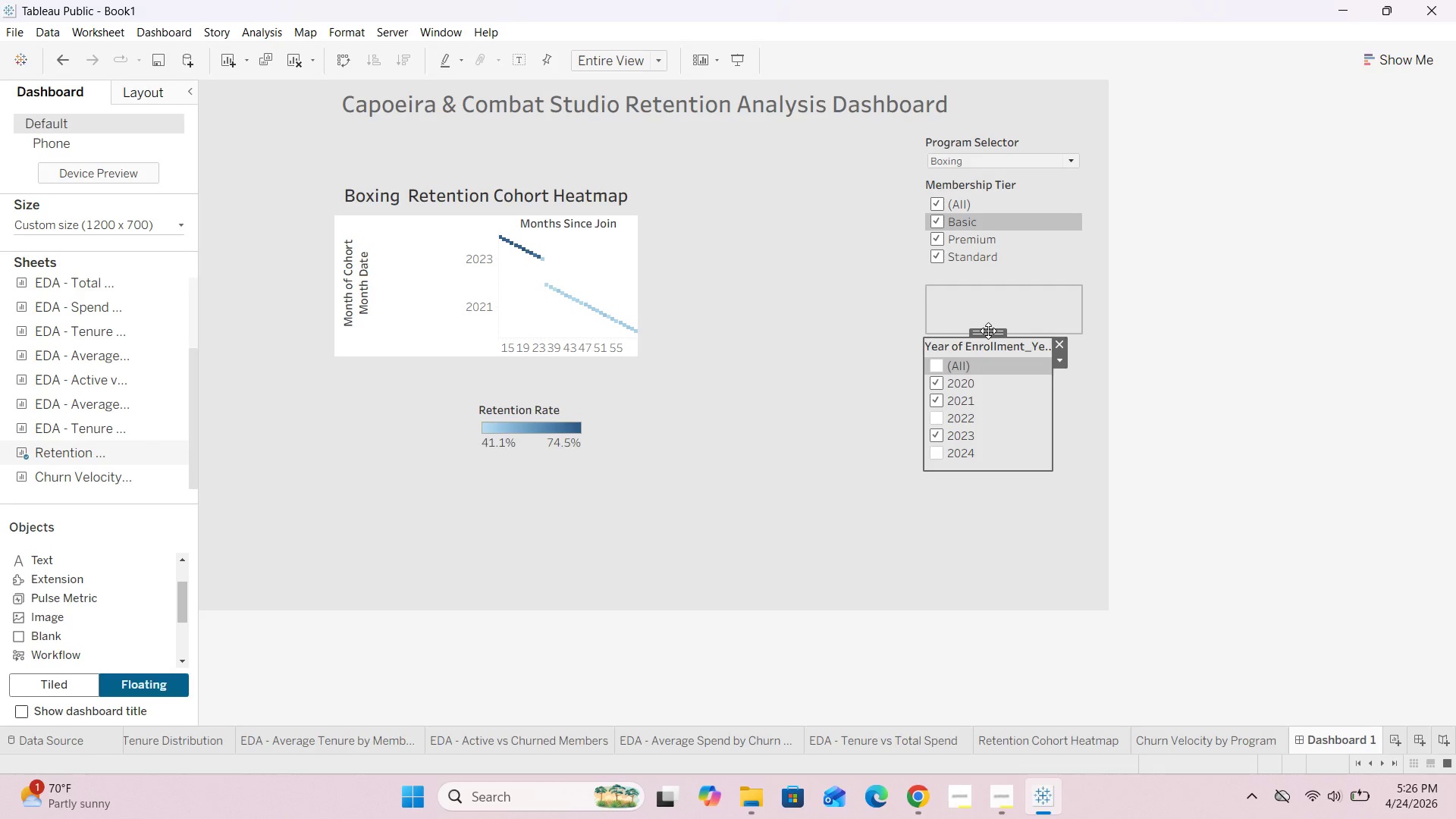 
left_click_drag(start_coordinate=[990, 331], to_coordinate=[996, 331])
 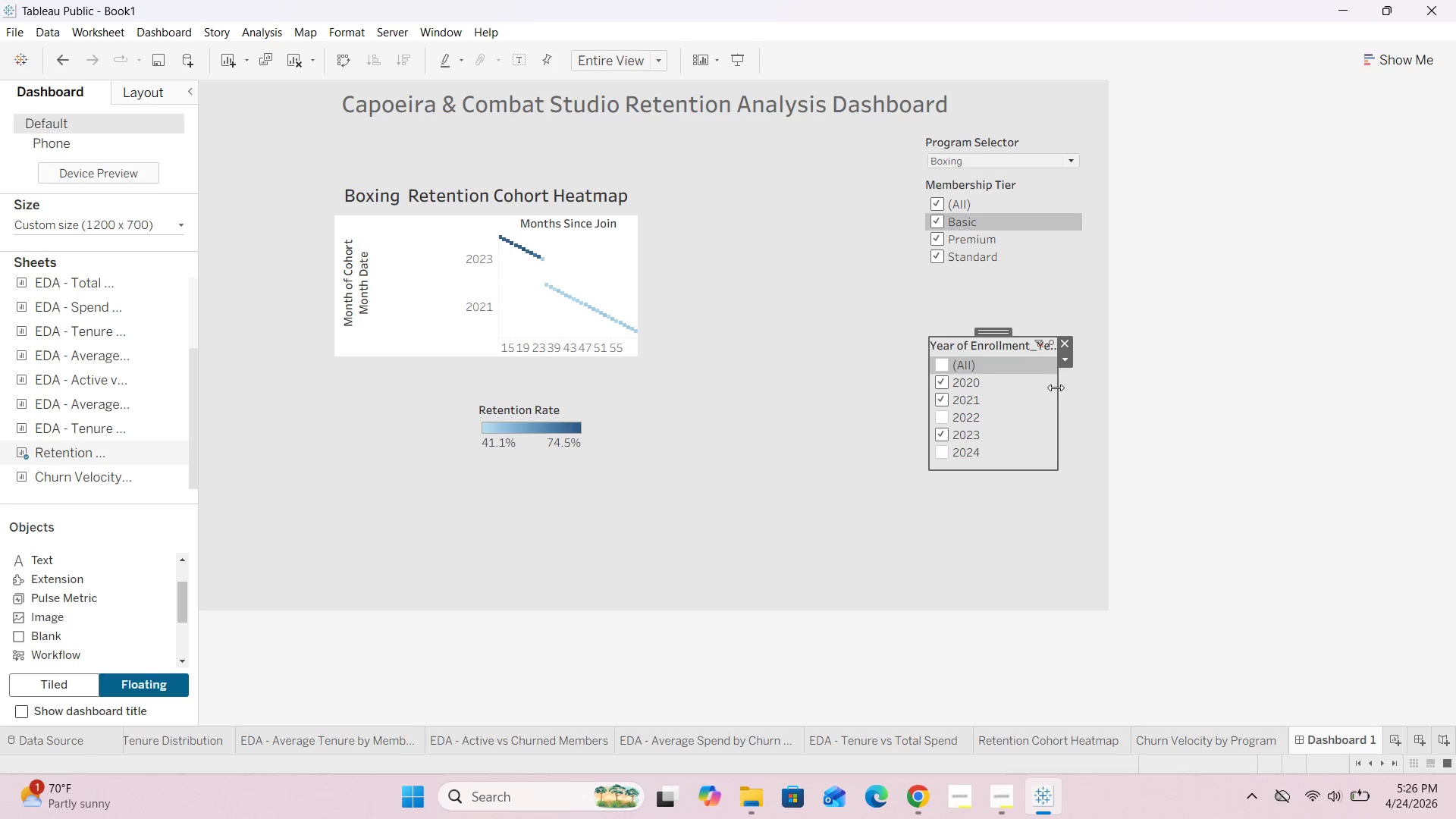 
left_click_drag(start_coordinate=[1056, 388], to_coordinate=[1078, 388])
 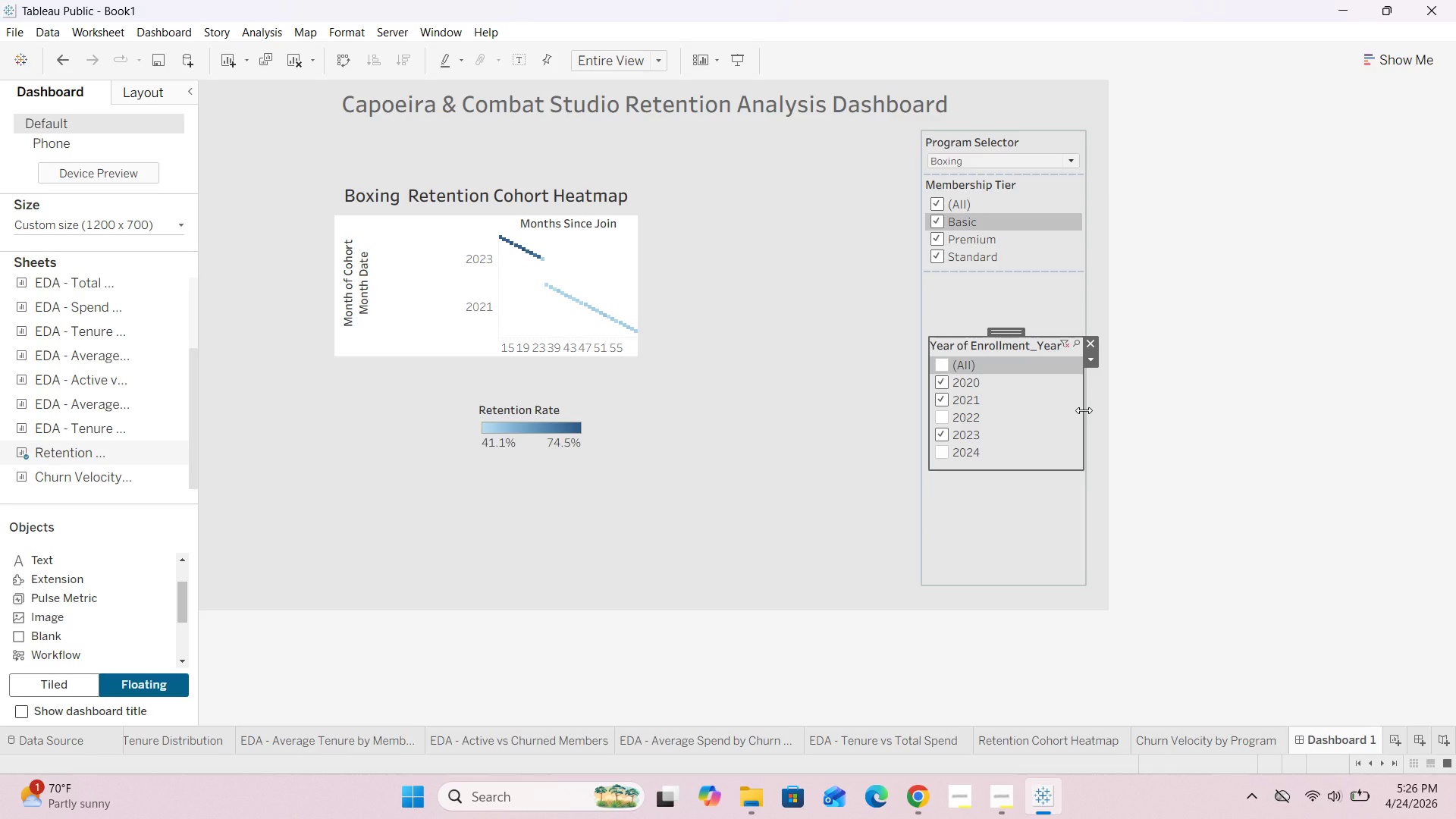 
wait(6.53)
 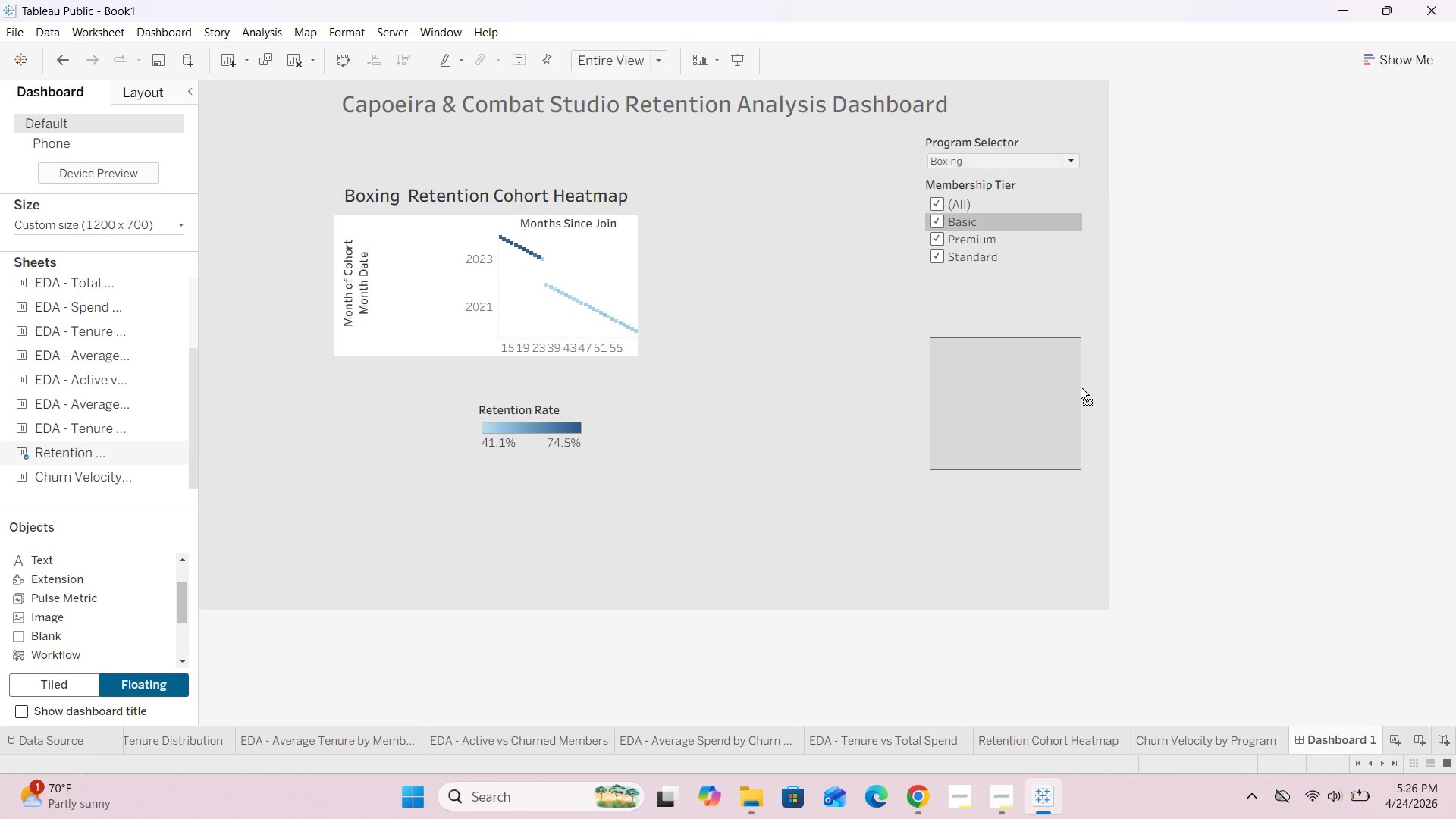 
left_click([1152, 410])
 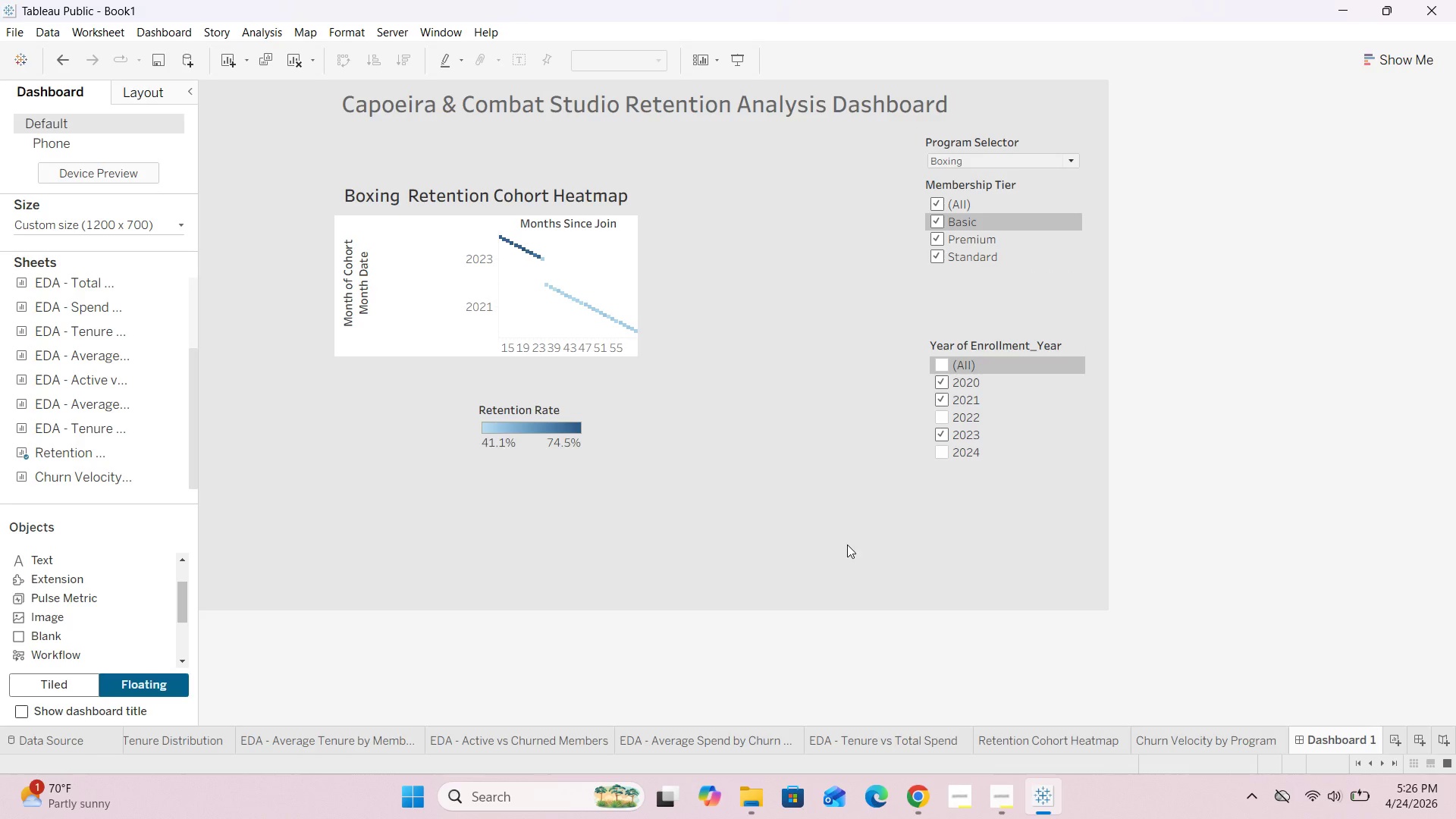 
left_click([792, 482])
 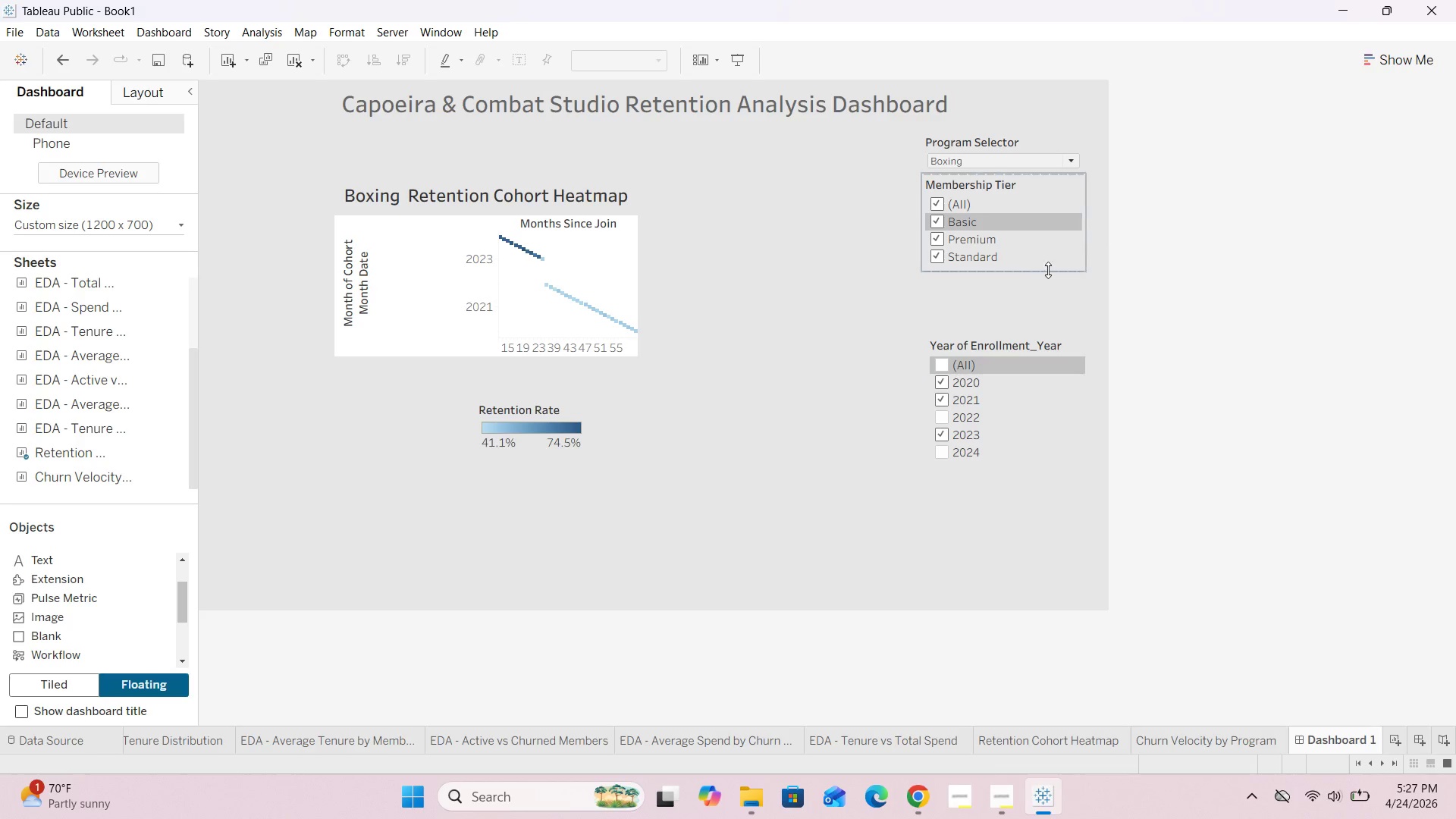 
left_click([1040, 259])
 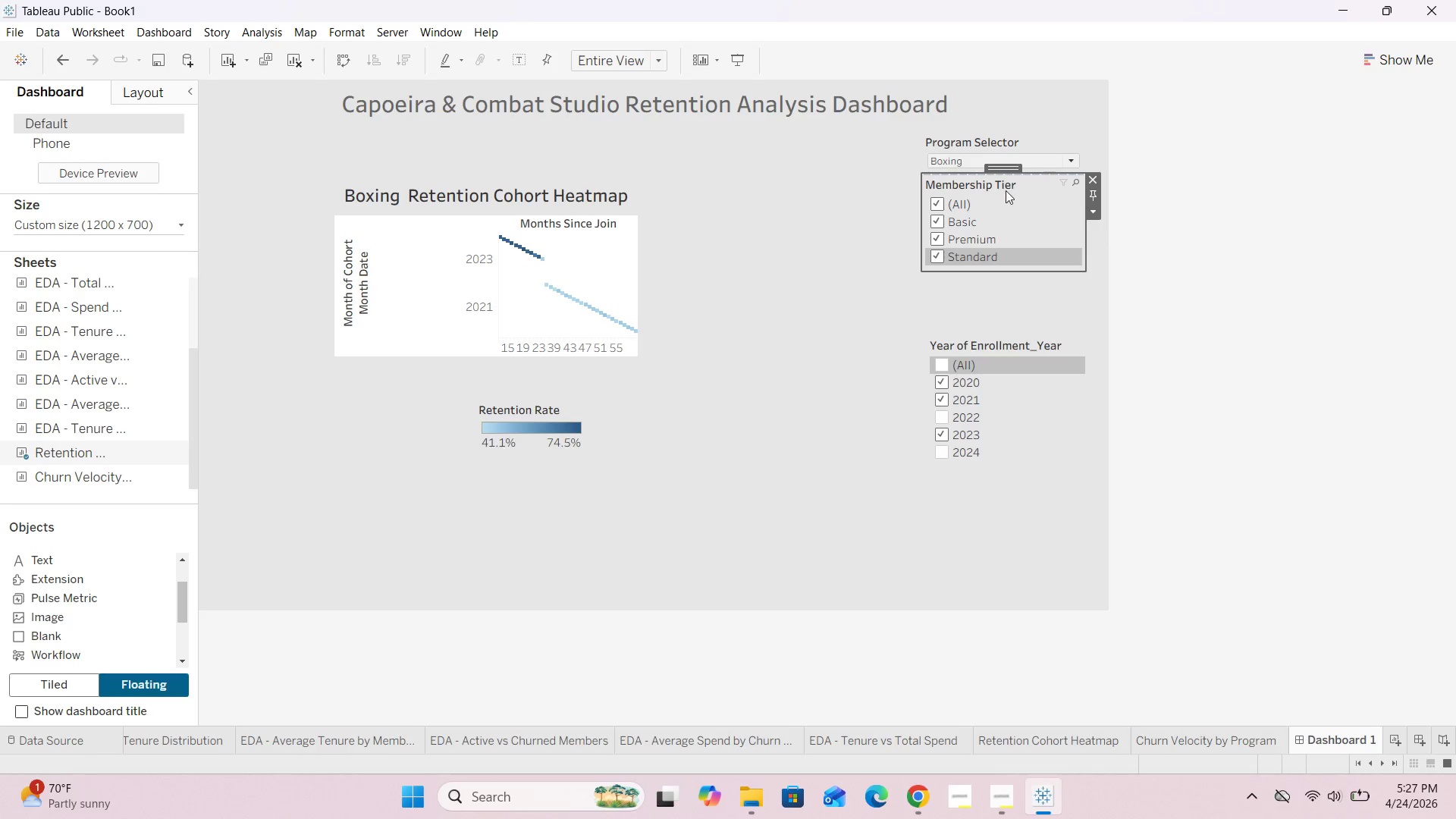 
left_click_drag(start_coordinate=[1004, 168], to_coordinate=[998, 200])
 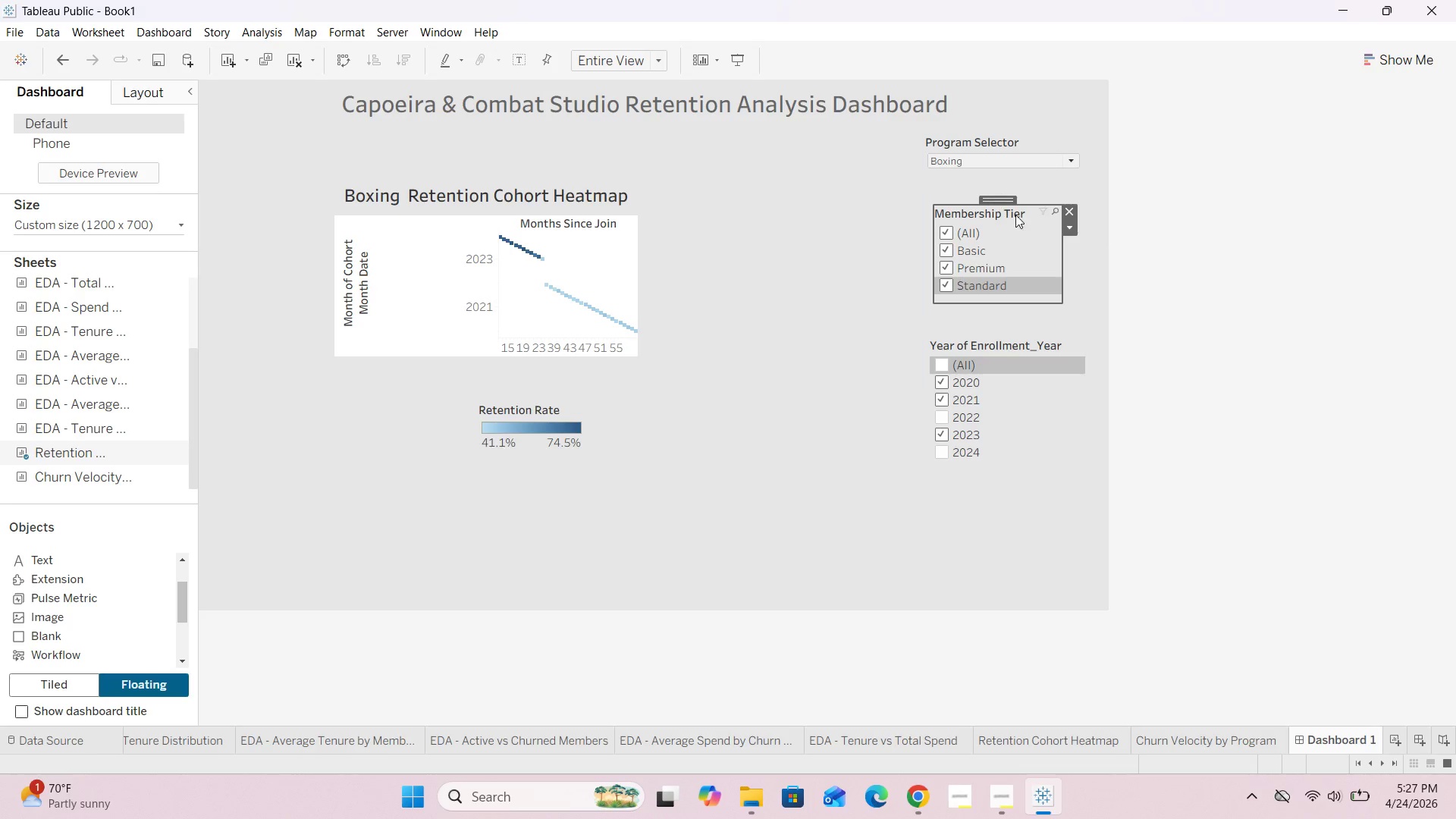 
hold_key(key=ArrowDown, duration=1.17)
 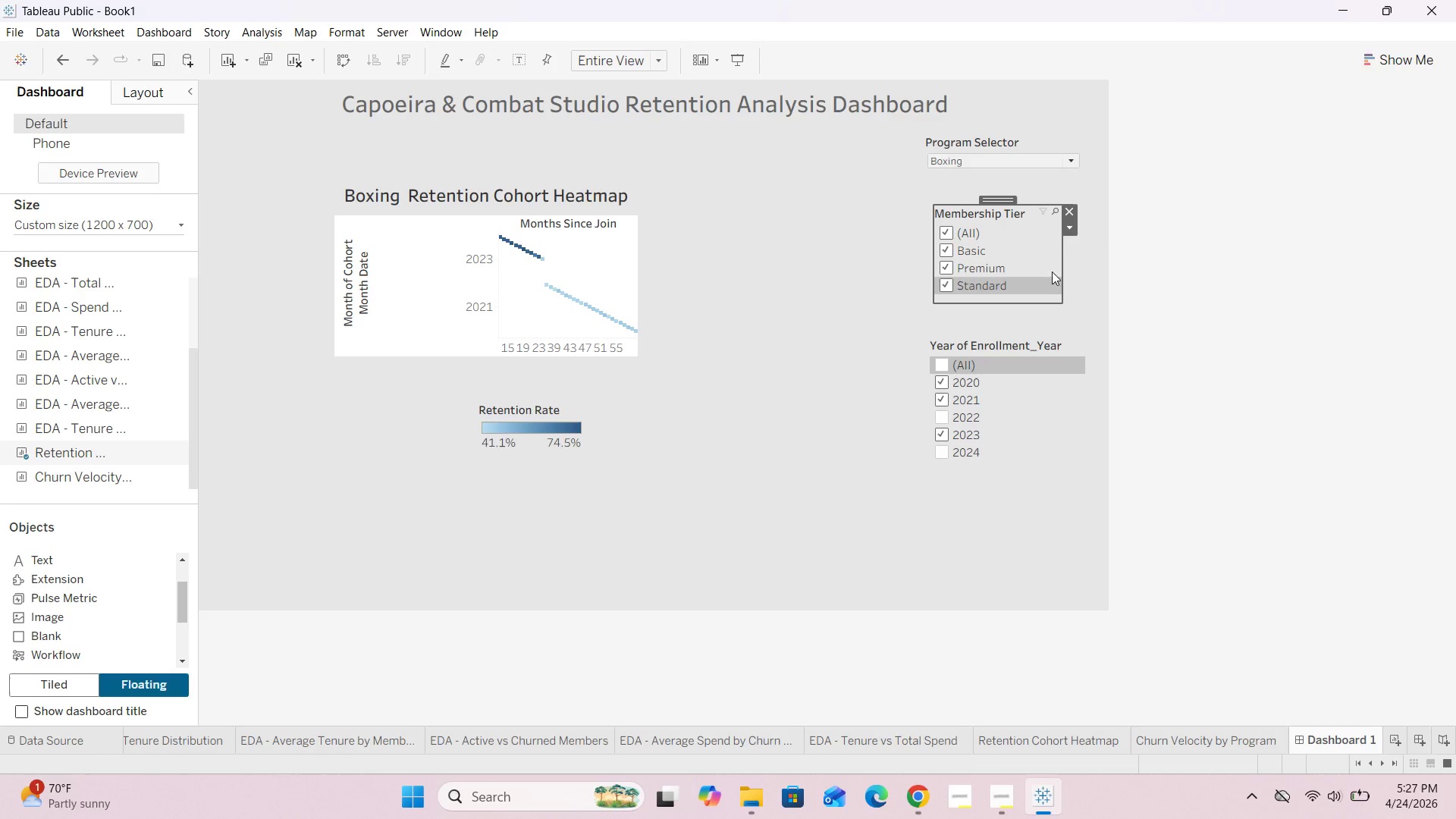 
hold_key(key=ShiftRight, duration=0.81)
 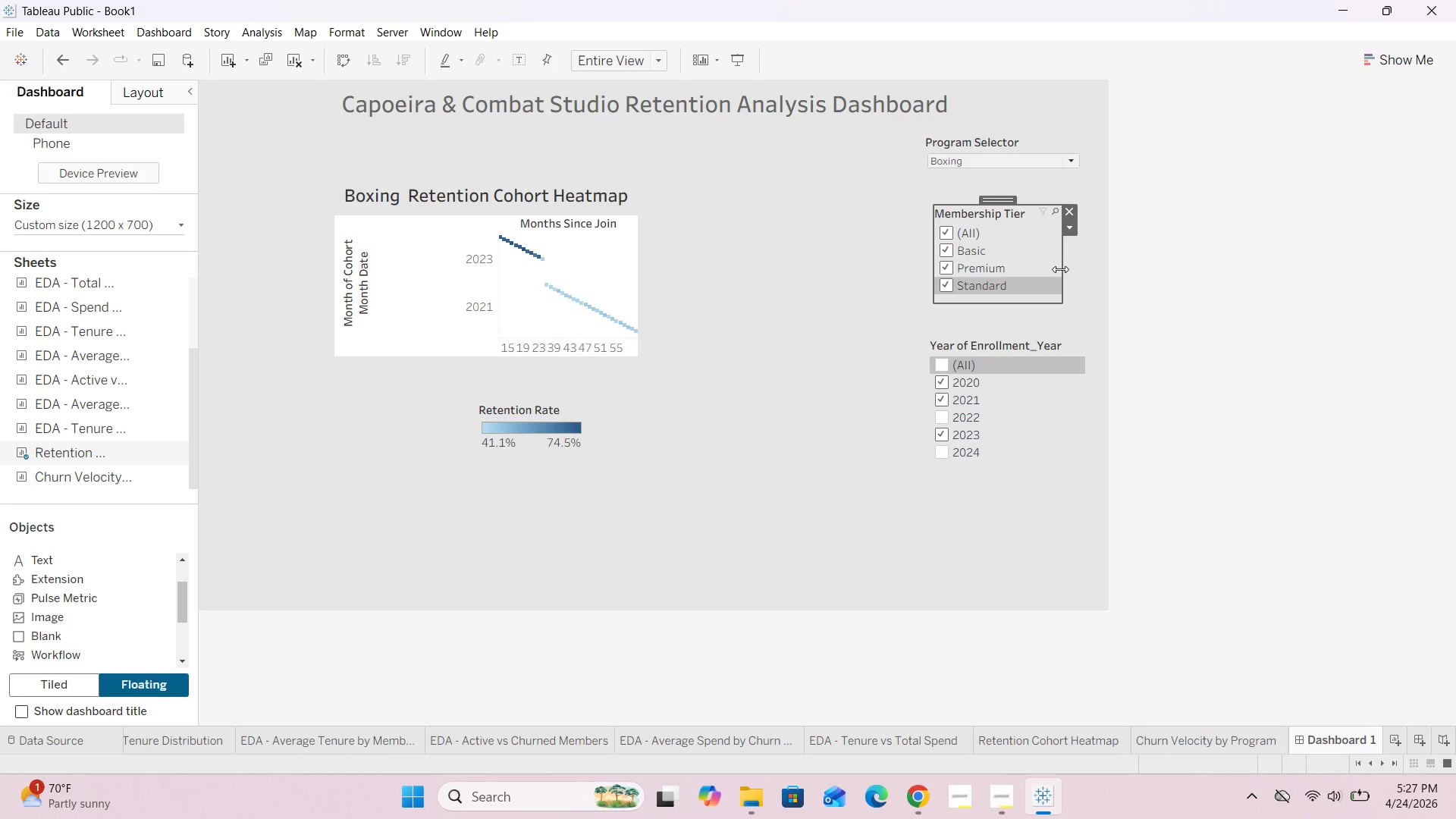 
left_click_drag(start_coordinate=[1061, 269], to_coordinate=[1075, 268])
 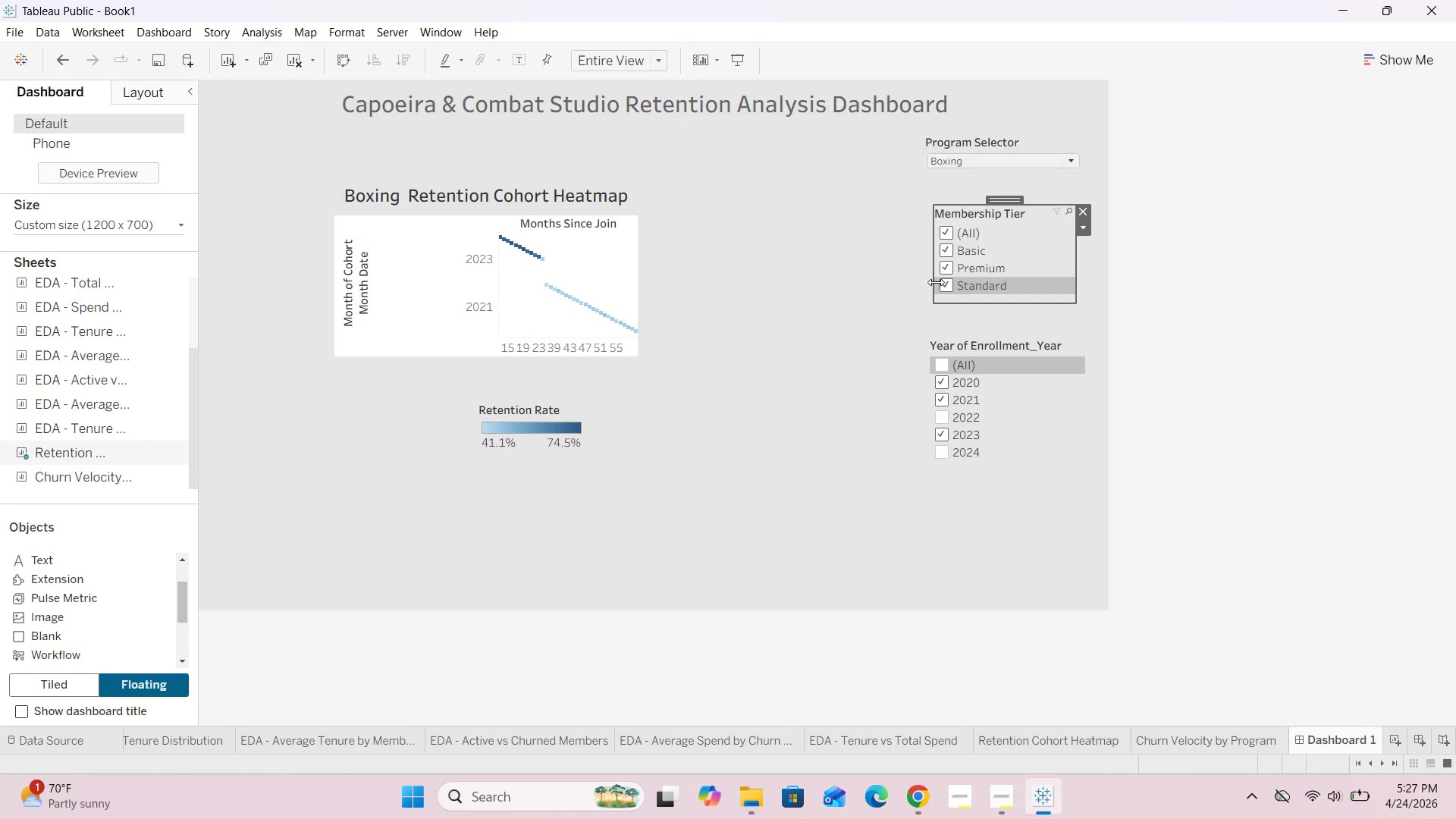 
left_click_drag(start_coordinate=[935, 283], to_coordinate=[927, 287])
 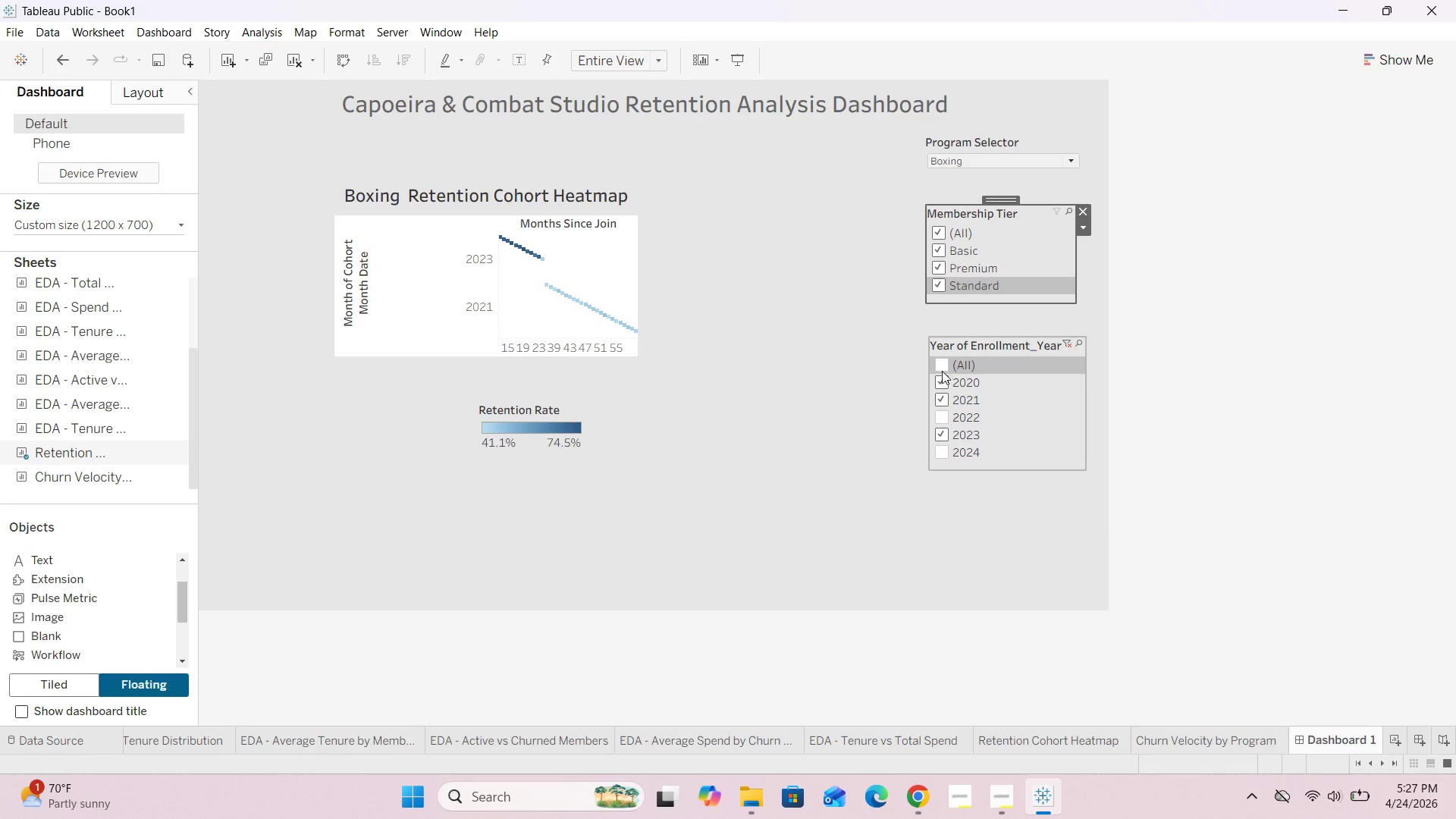 
left_click([936, 379])
 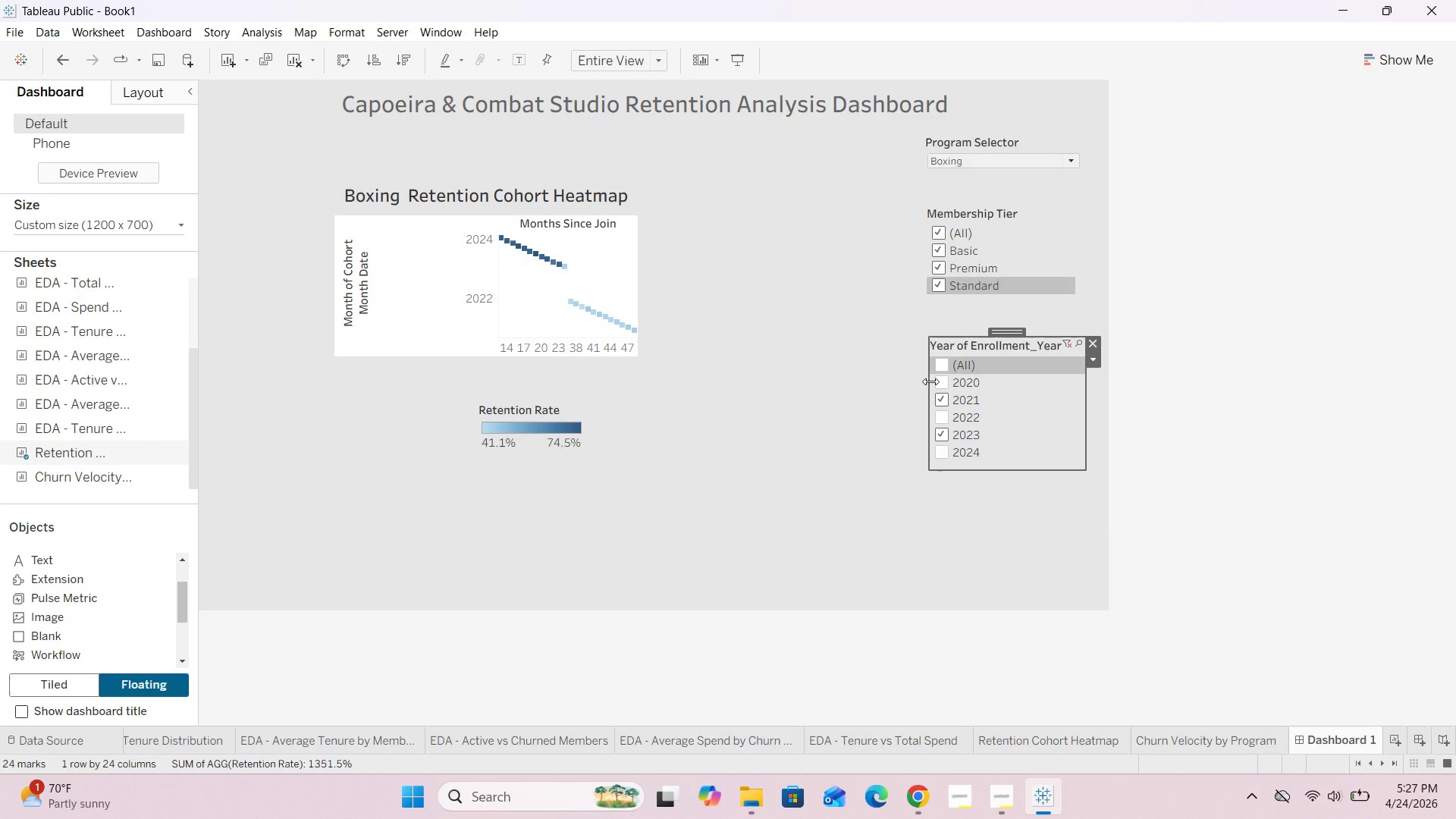 
left_click_drag(start_coordinate=[930, 381], to_coordinate=[925, 387])
 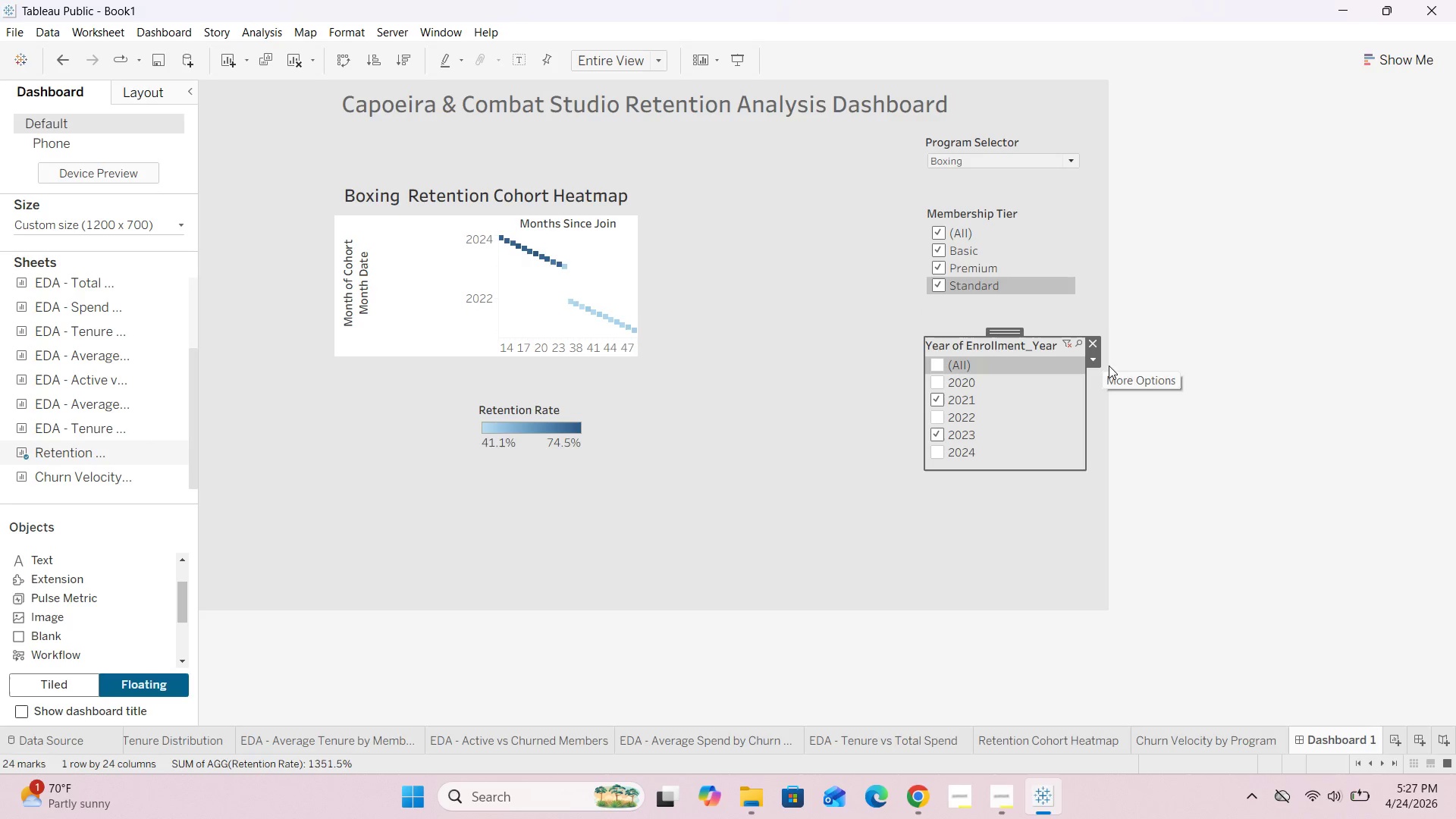 
left_click([1112, 370])
 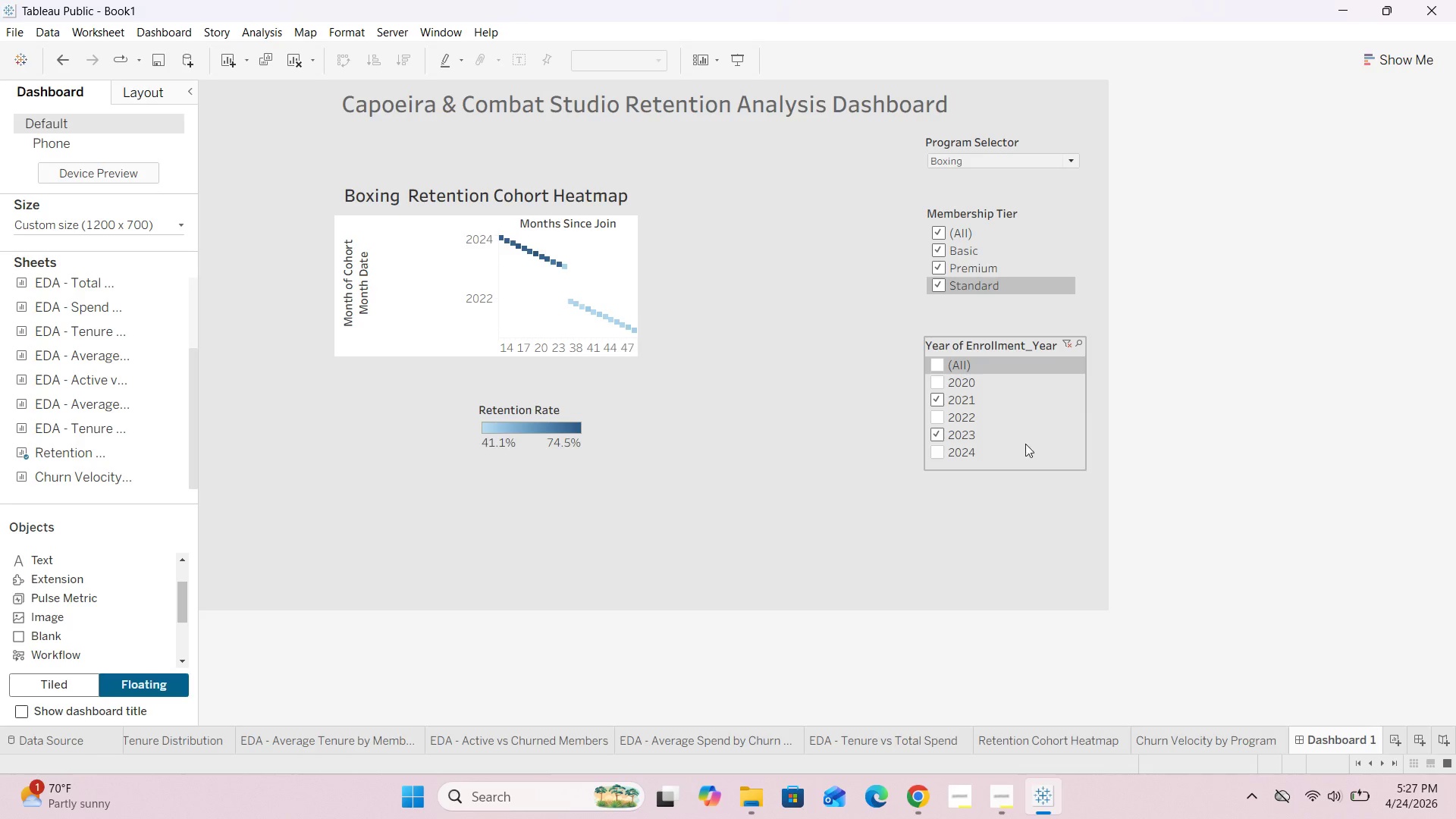 
wait(16.52)
 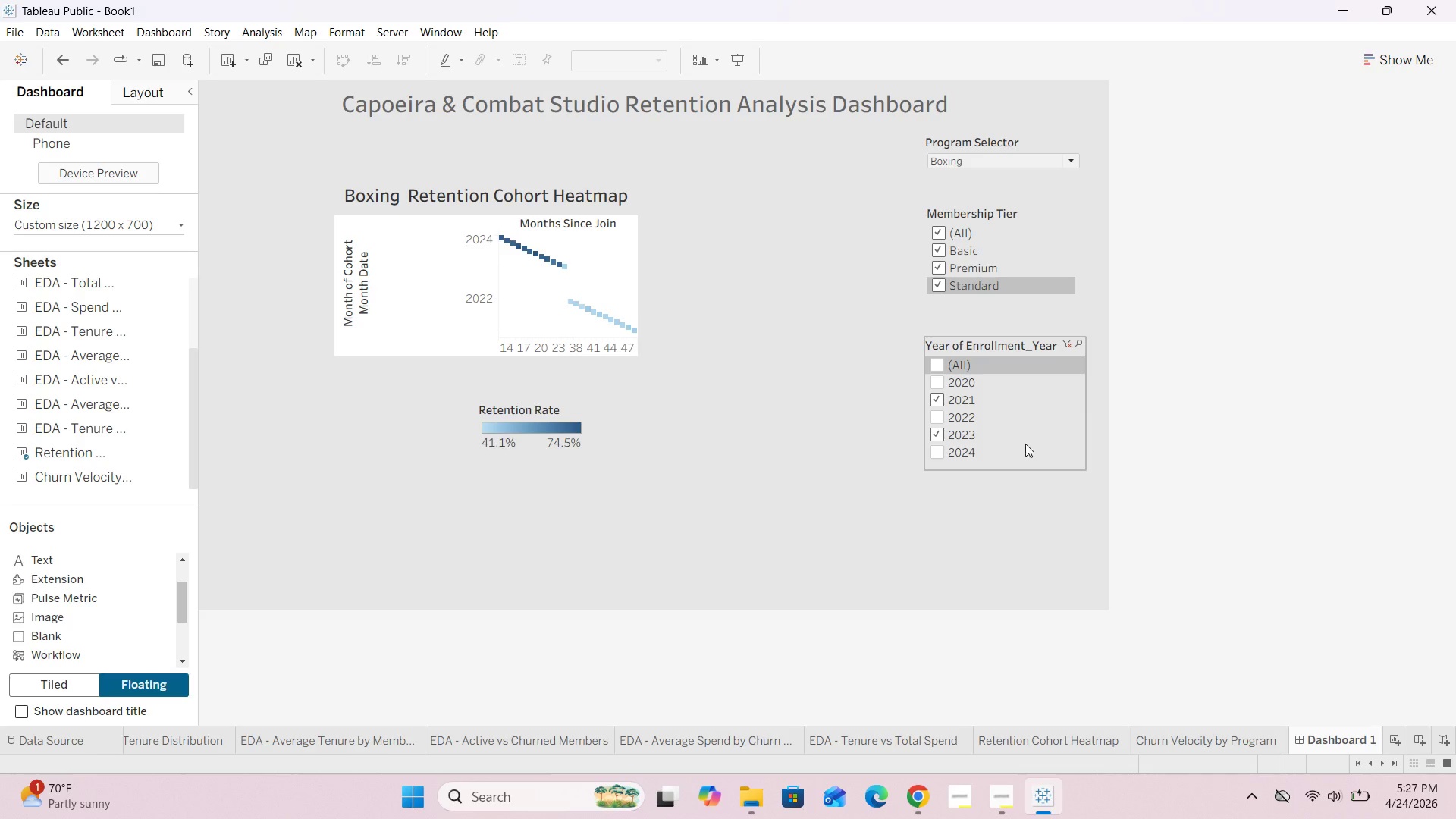 
left_click([654, 434])
 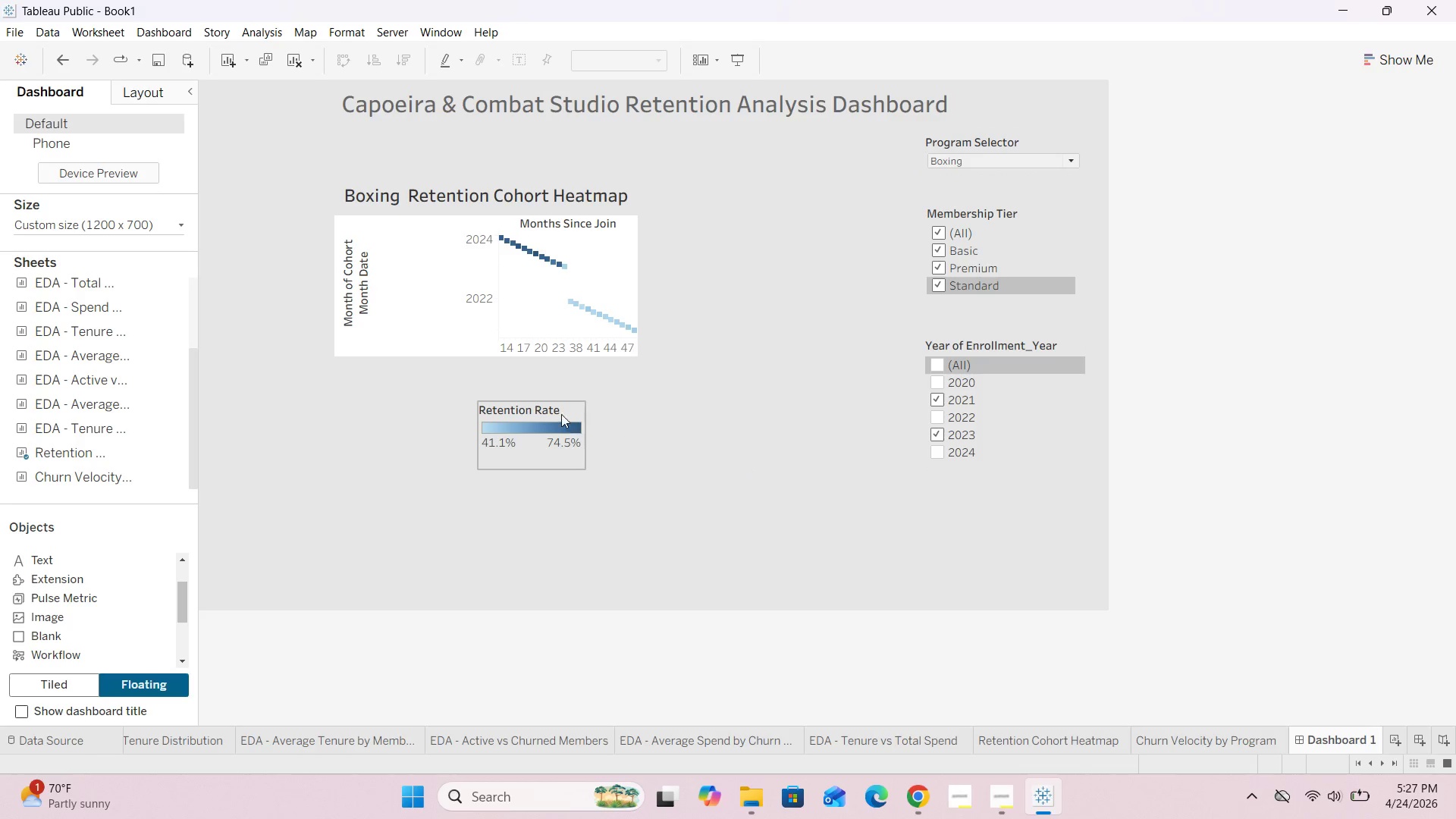 
left_click([560, 411])
 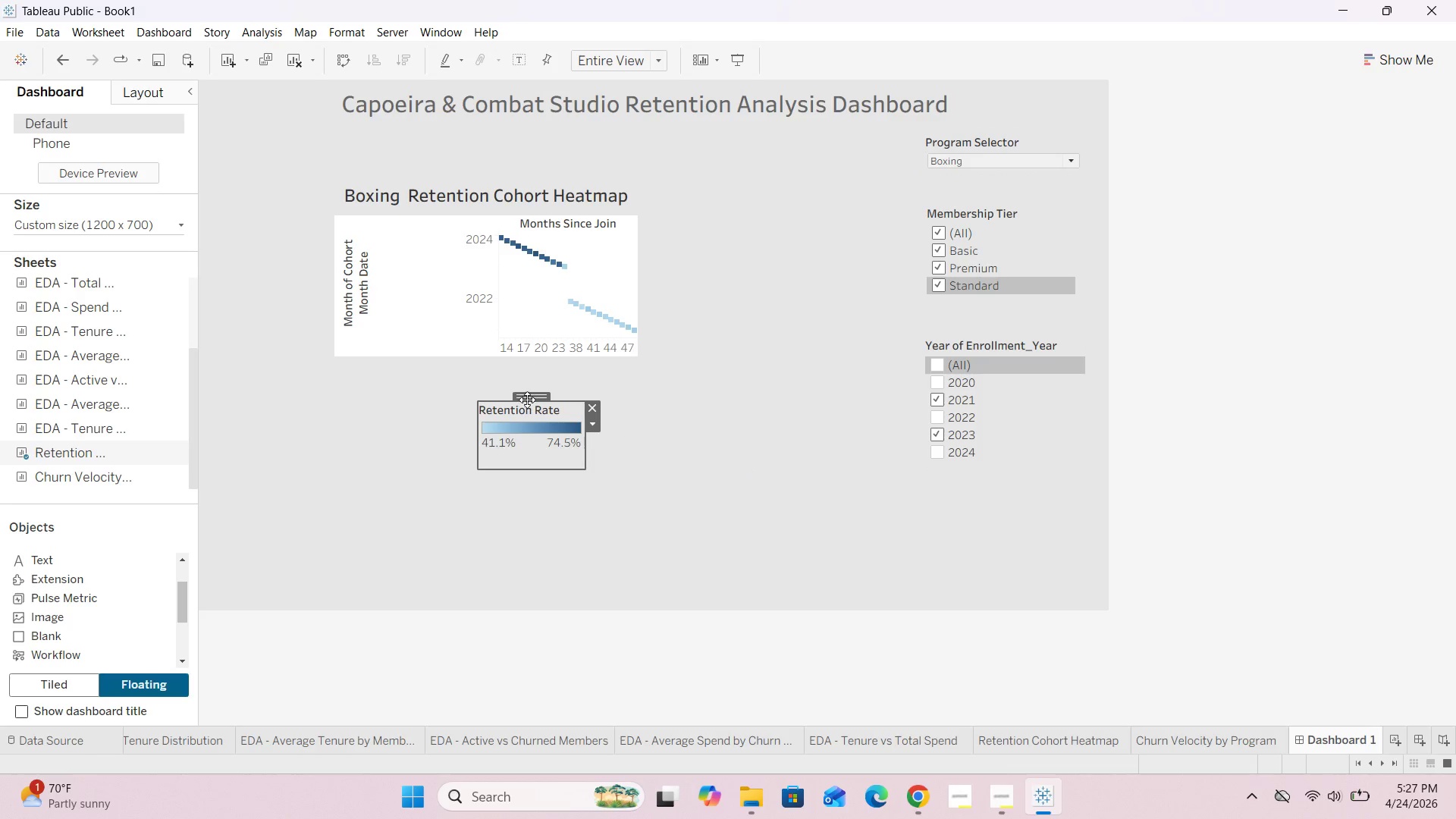 
left_click_drag(start_coordinate=[529, 395], to_coordinate=[984, 470])
 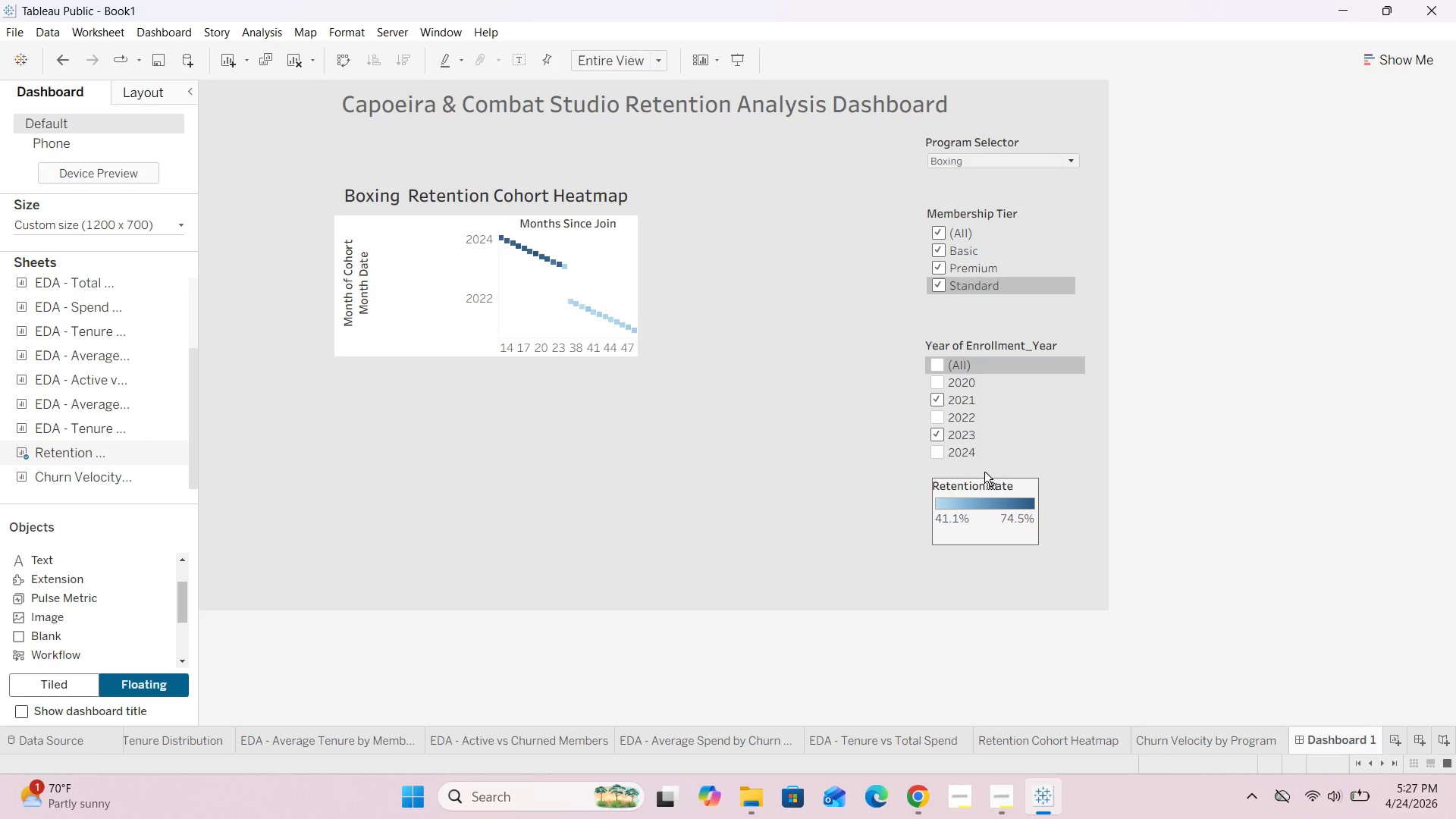 
hold_key(key=ArrowDown, duration=0.56)
 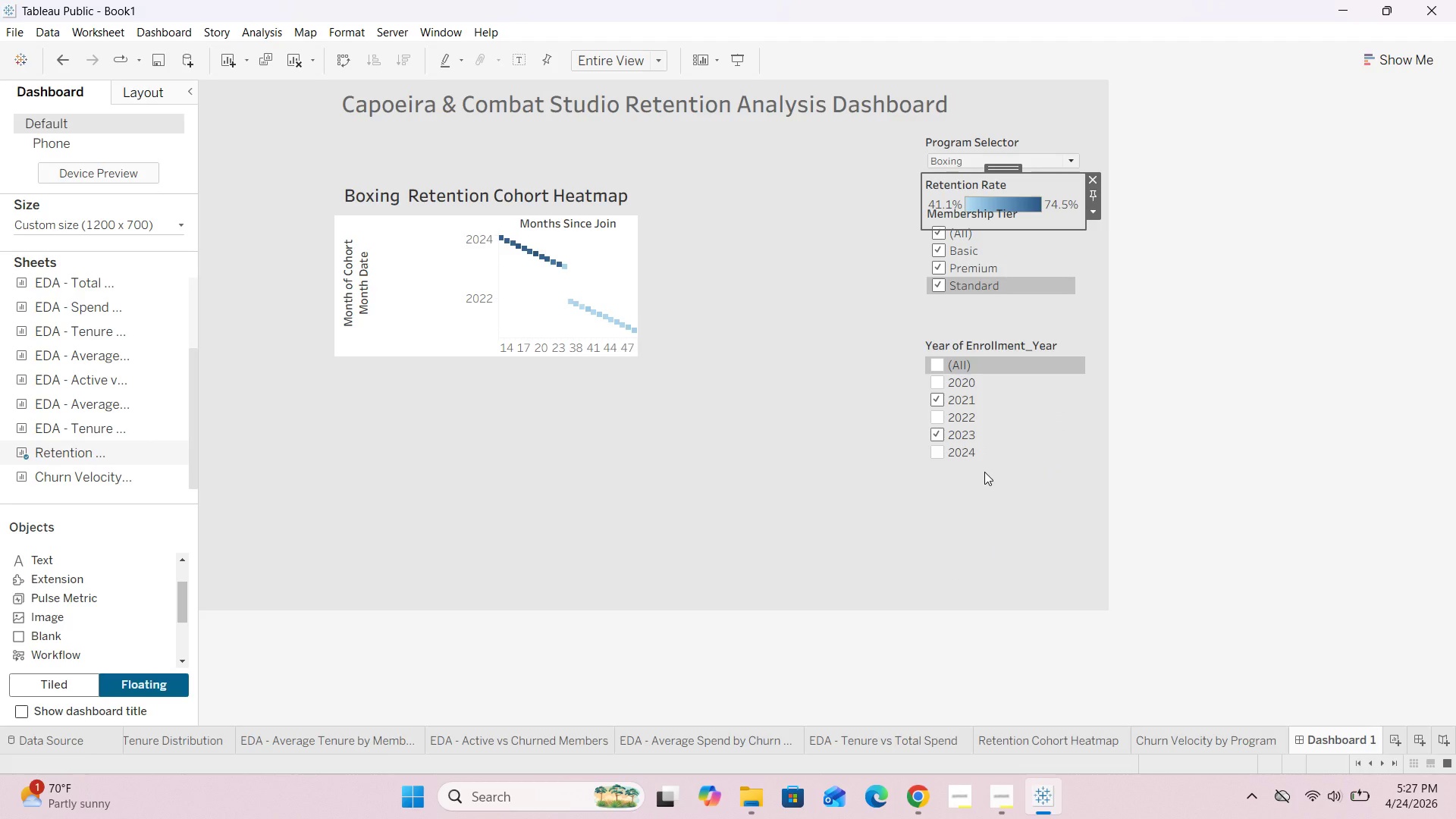 
hold_key(key=ShiftRight, duration=0.42)
 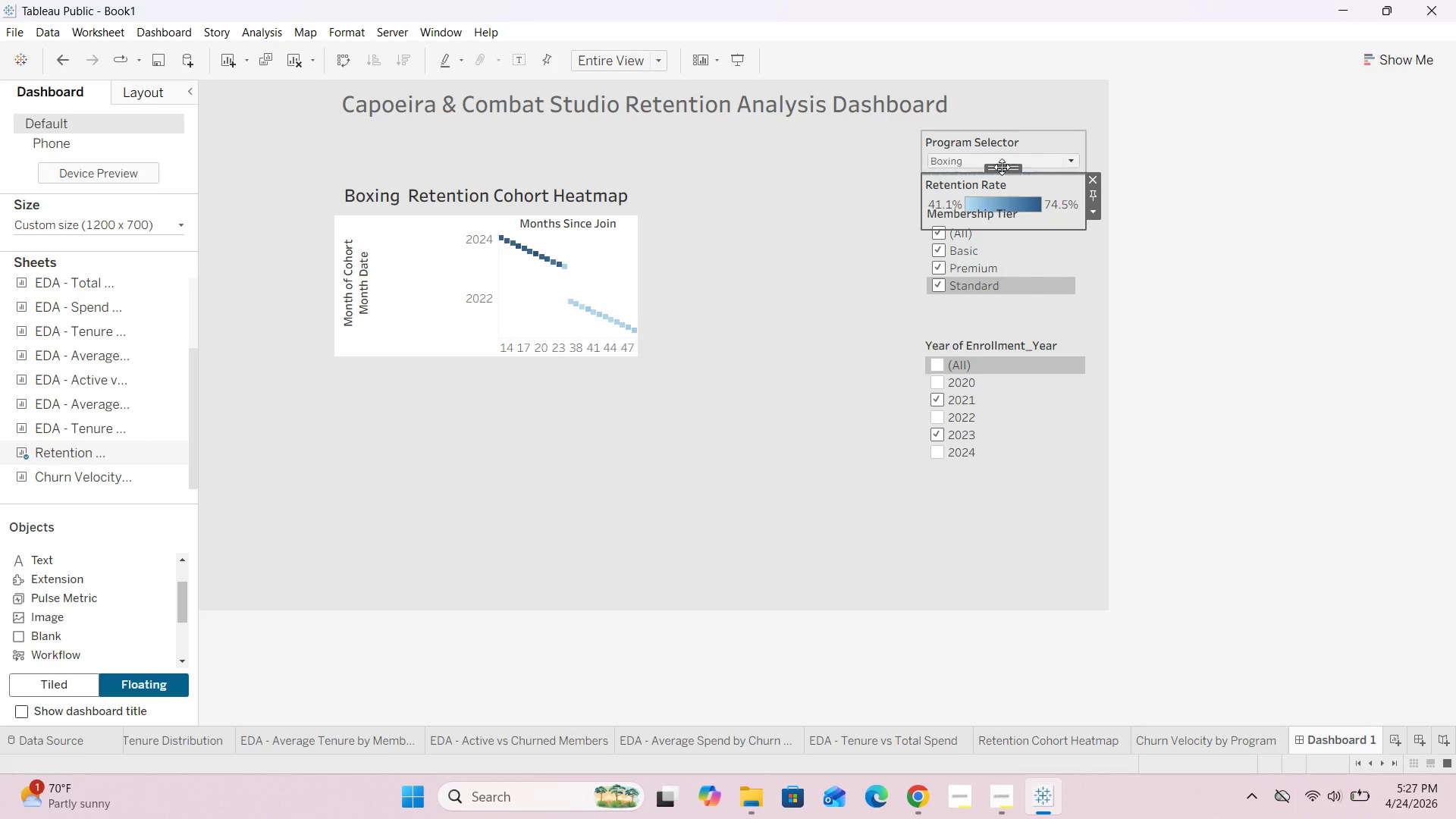 
left_click_drag(start_coordinate=[1002, 167], to_coordinate=[990, 525])
 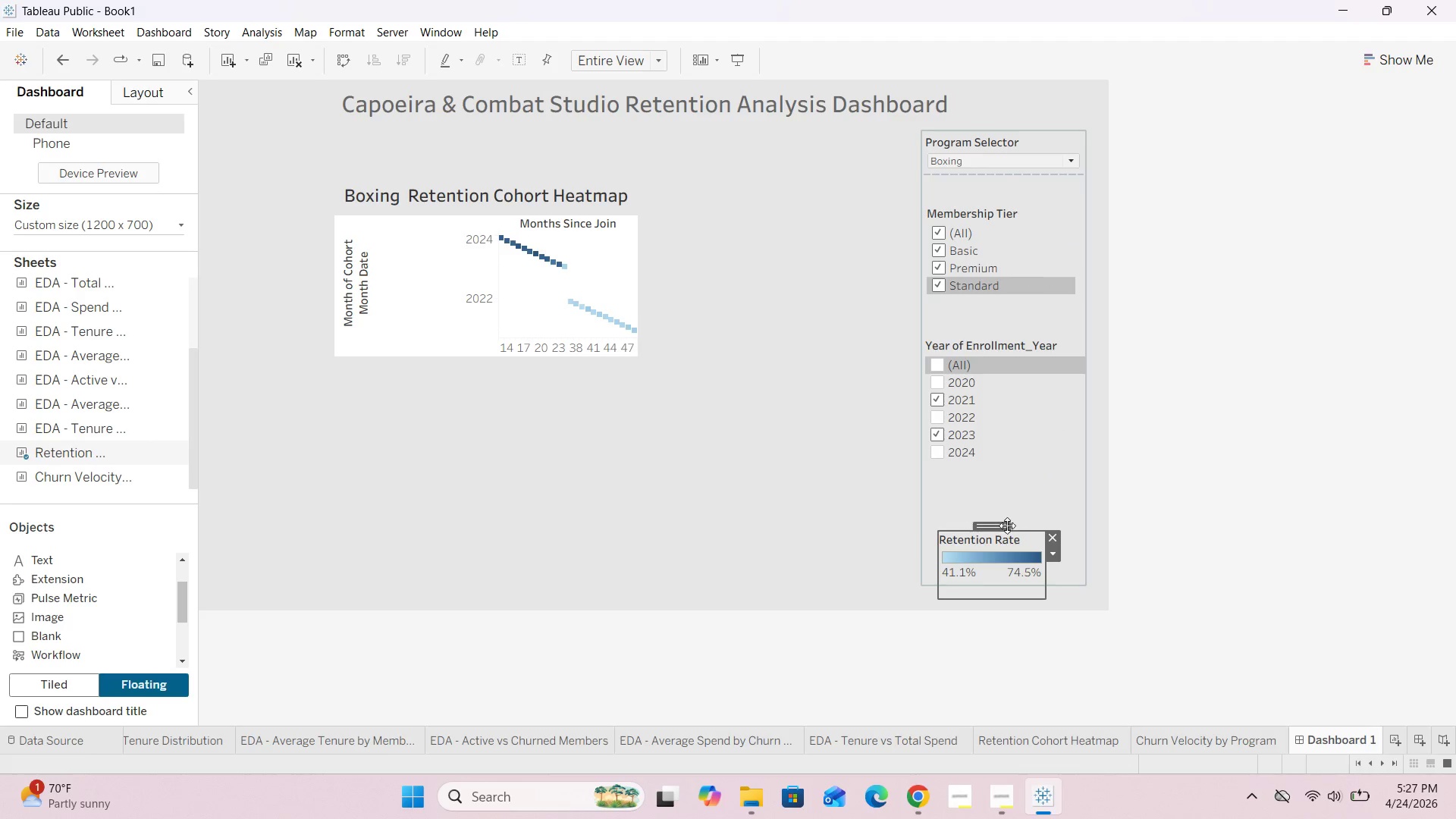 
hold_key(key=ArrowDown, duration=0.8)
 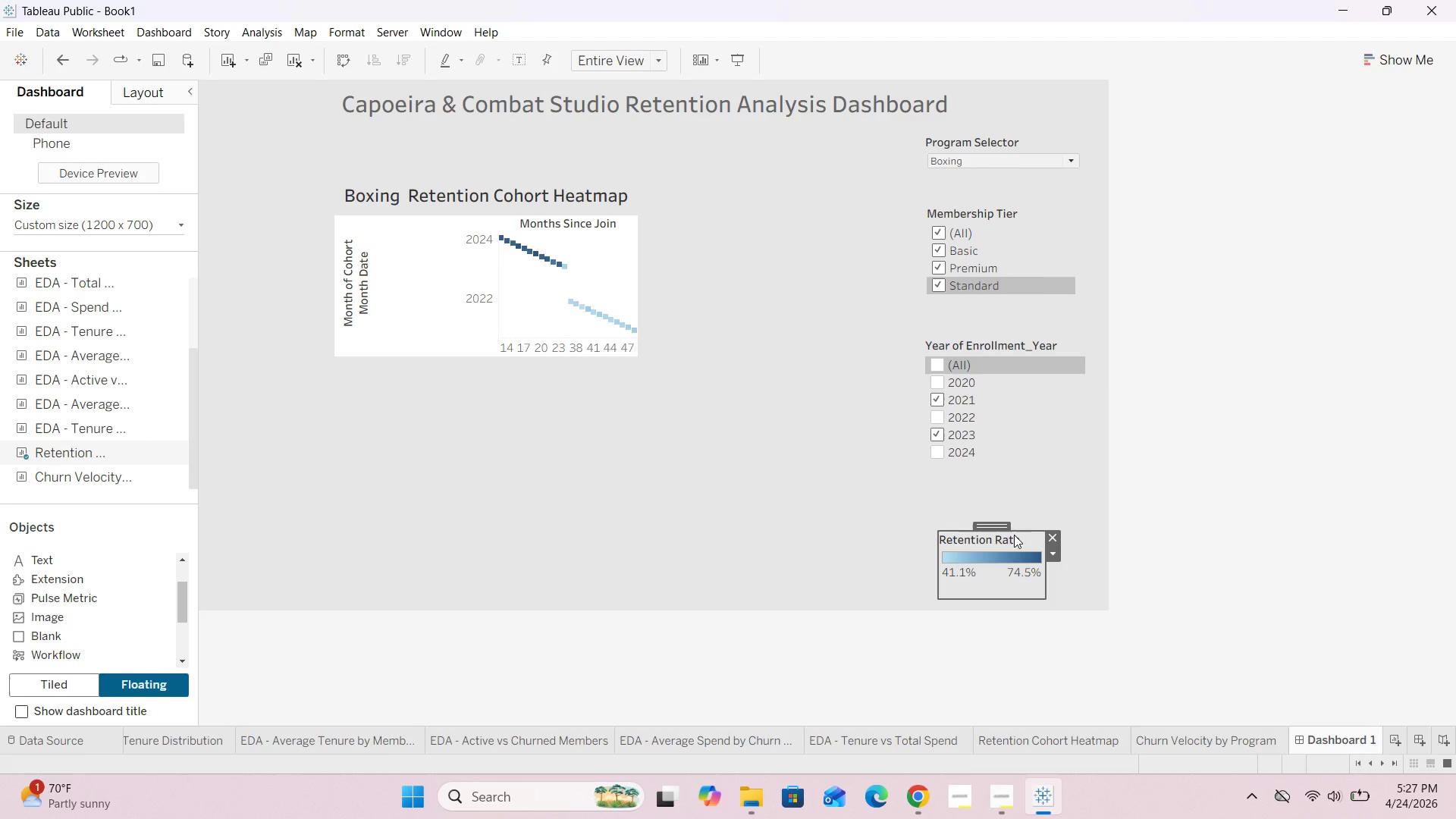 
hold_key(key=ShiftRight, duration=0.58)
 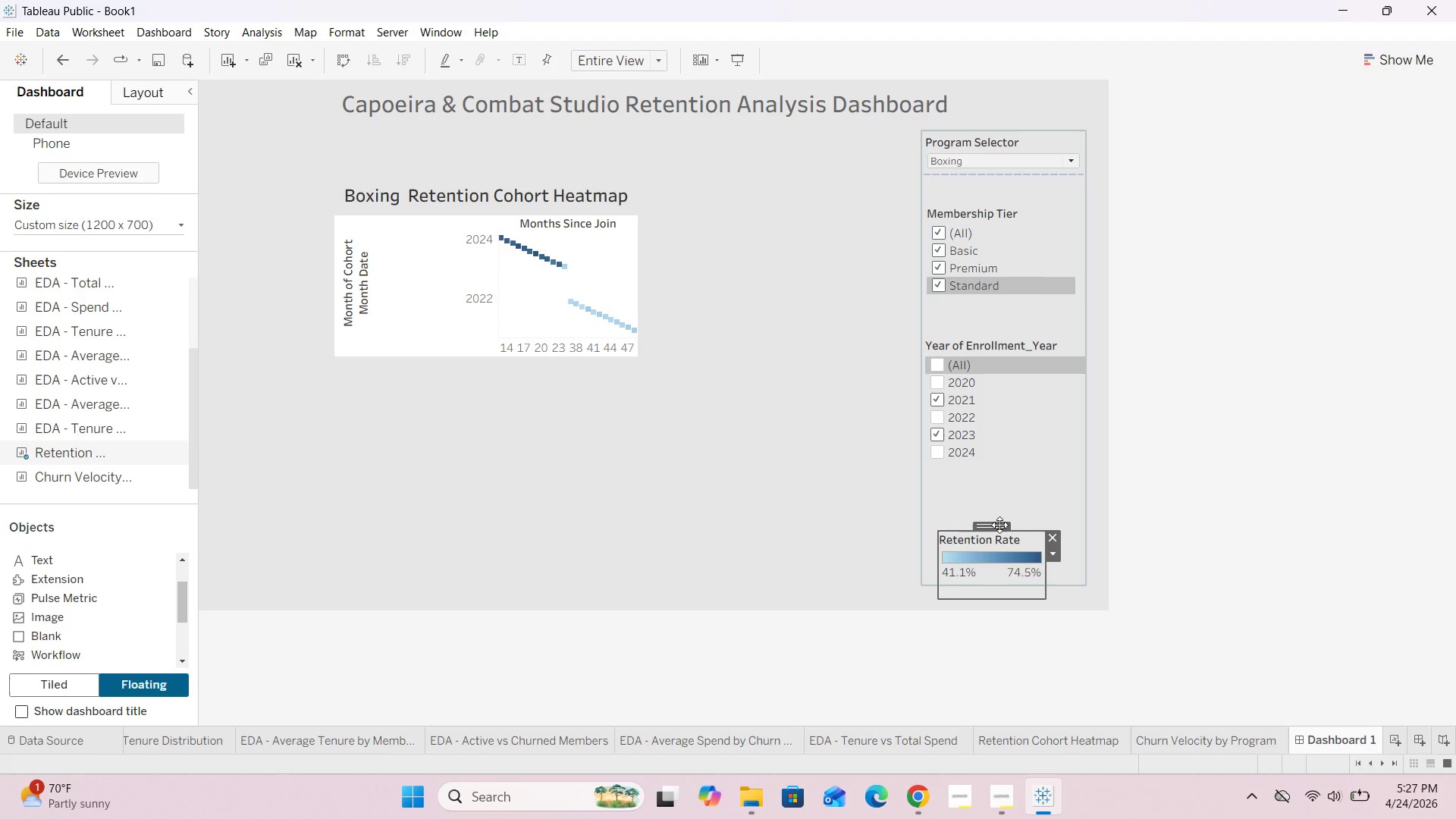 
left_click_drag(start_coordinate=[998, 526], to_coordinate=[991, 492])
 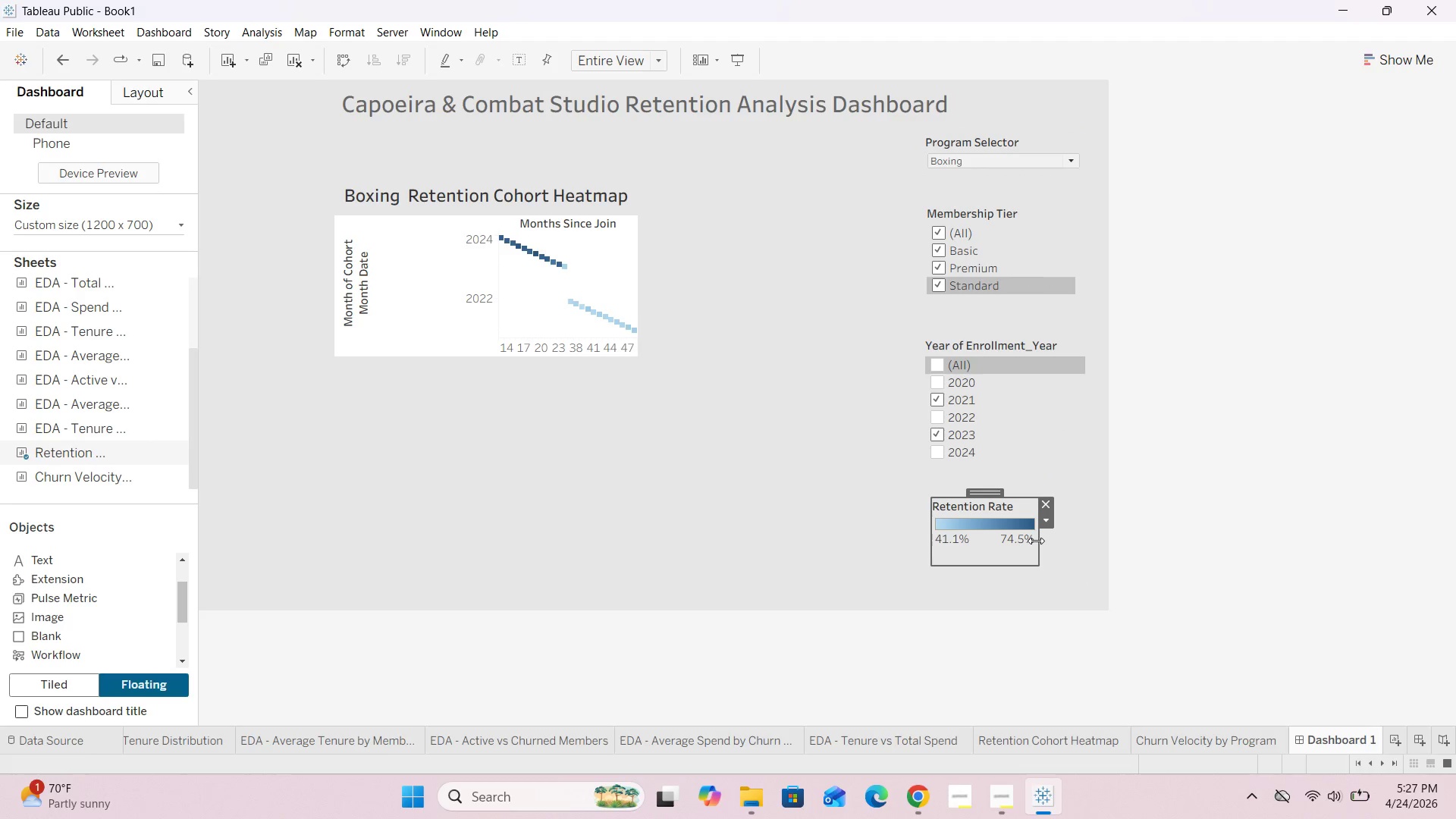 
left_click_drag(start_coordinate=[1037, 541], to_coordinate=[1070, 542])
 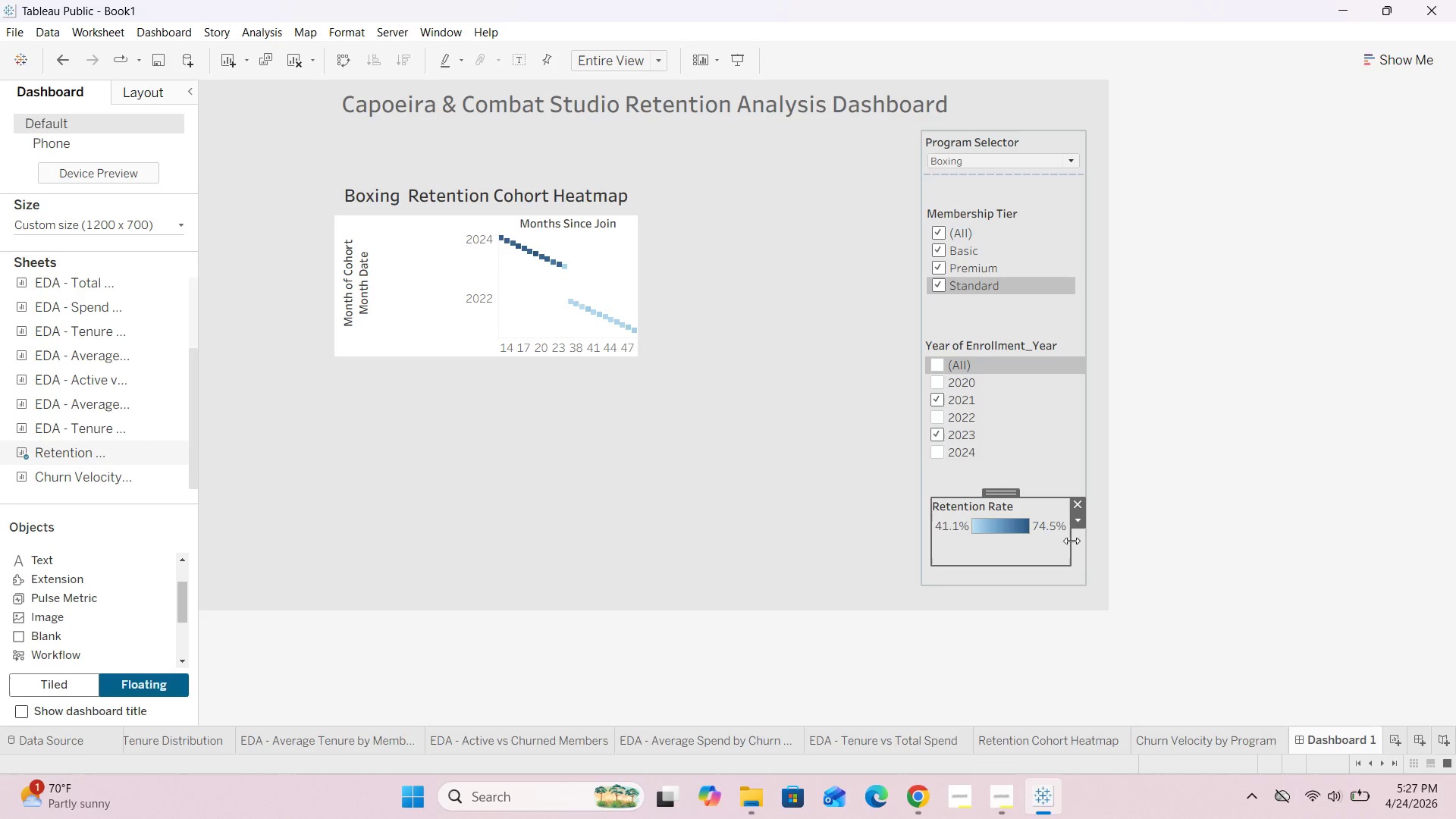 
left_click_drag(start_coordinate=[1068, 542], to_coordinate=[1079, 543])
 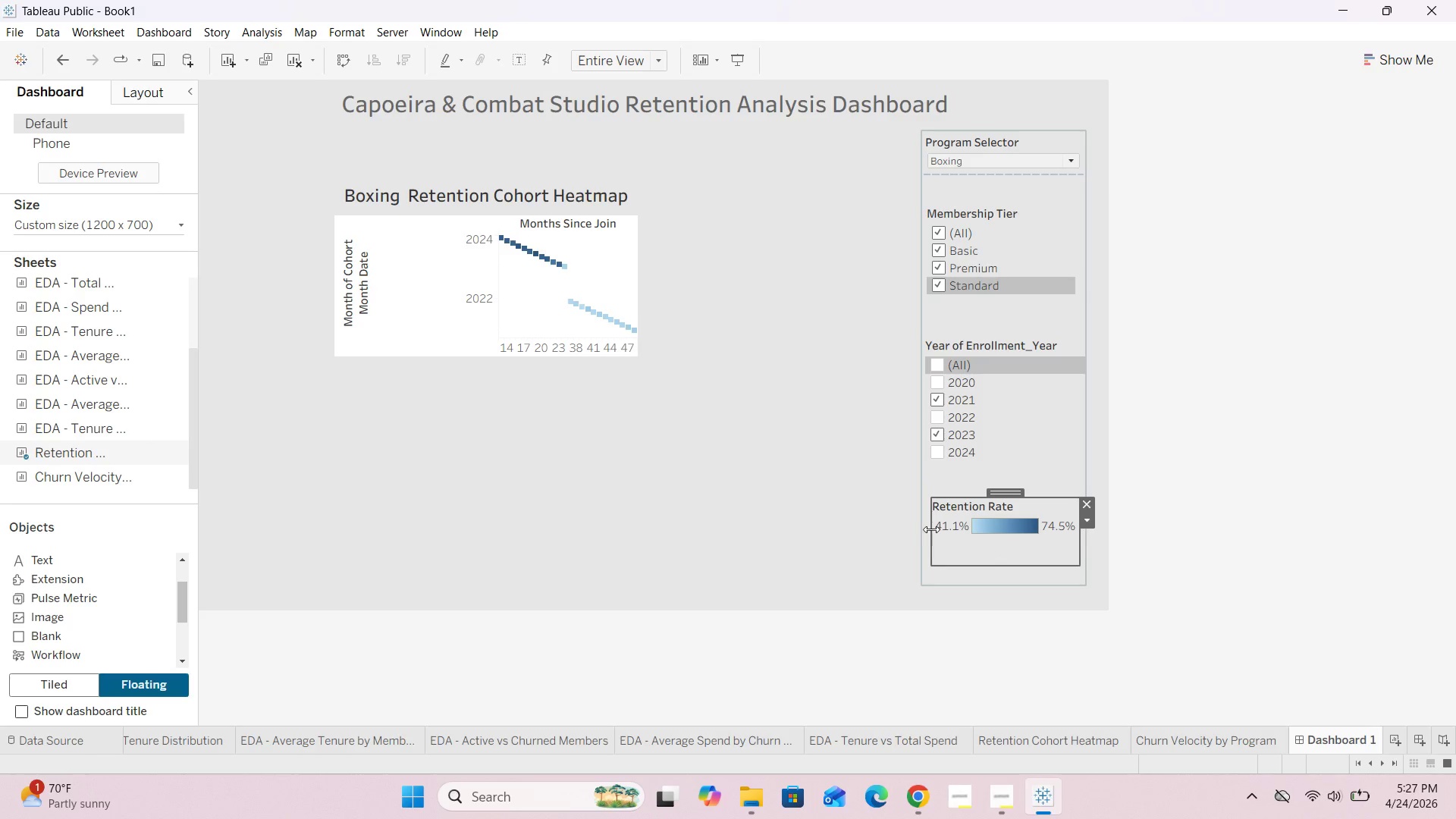 
left_click_drag(start_coordinate=[931, 529], to_coordinate=[926, 540])
 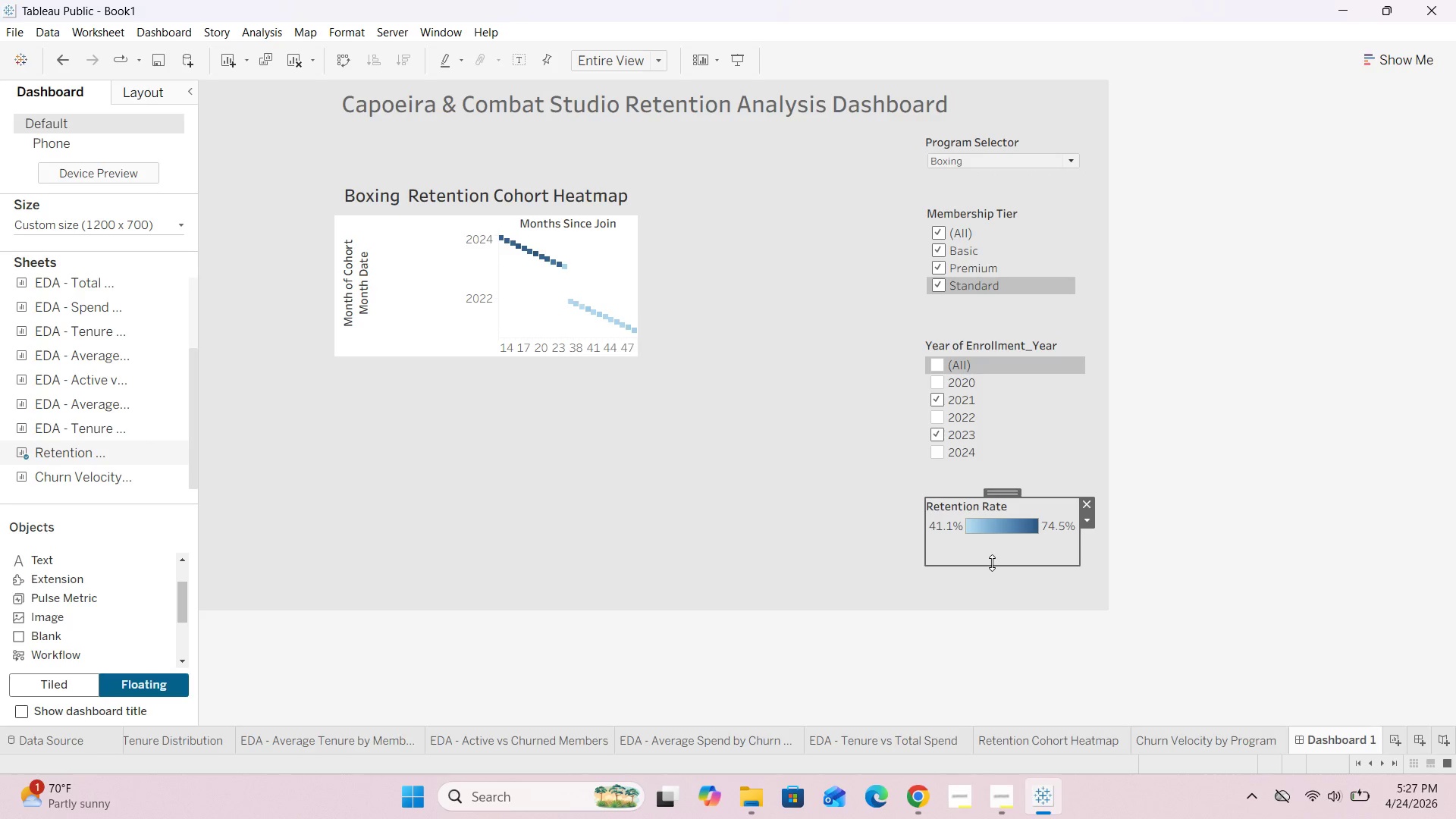 
left_click_drag(start_coordinate=[992, 563], to_coordinate=[991, 567])
 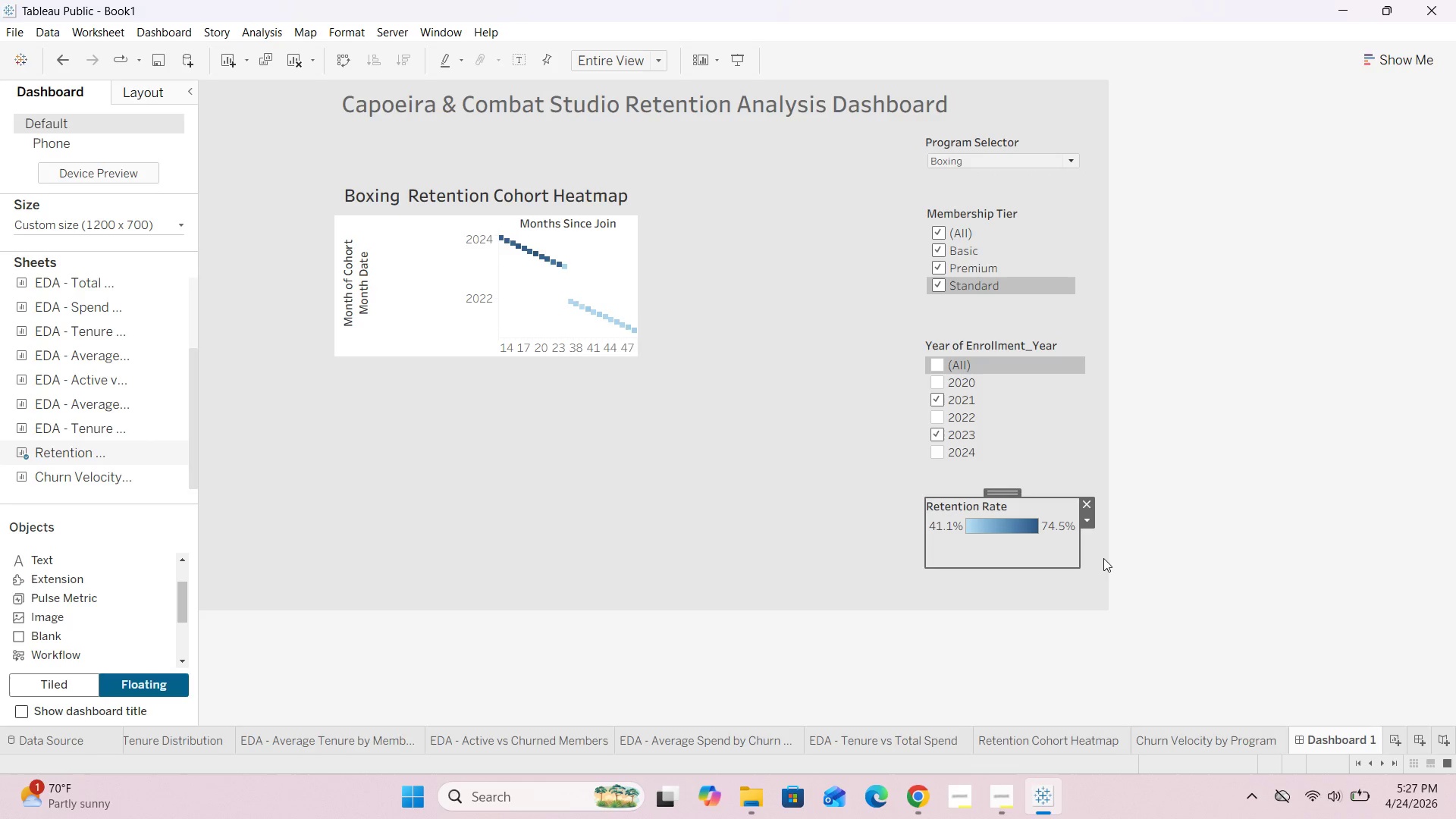 
left_click([1107, 557])
 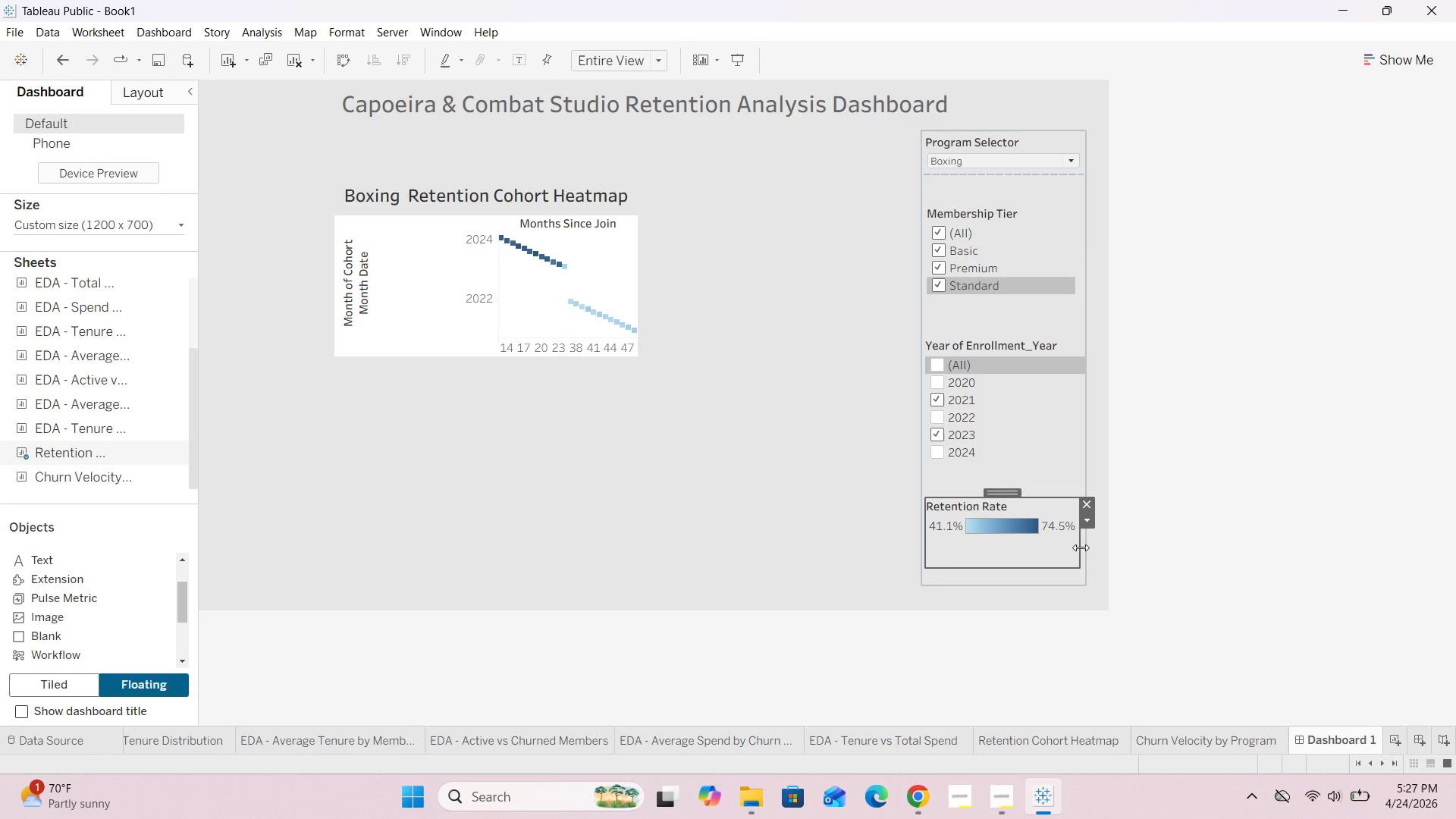 
left_click_drag(start_coordinate=[1078, 548], to_coordinate=[1083, 548])
 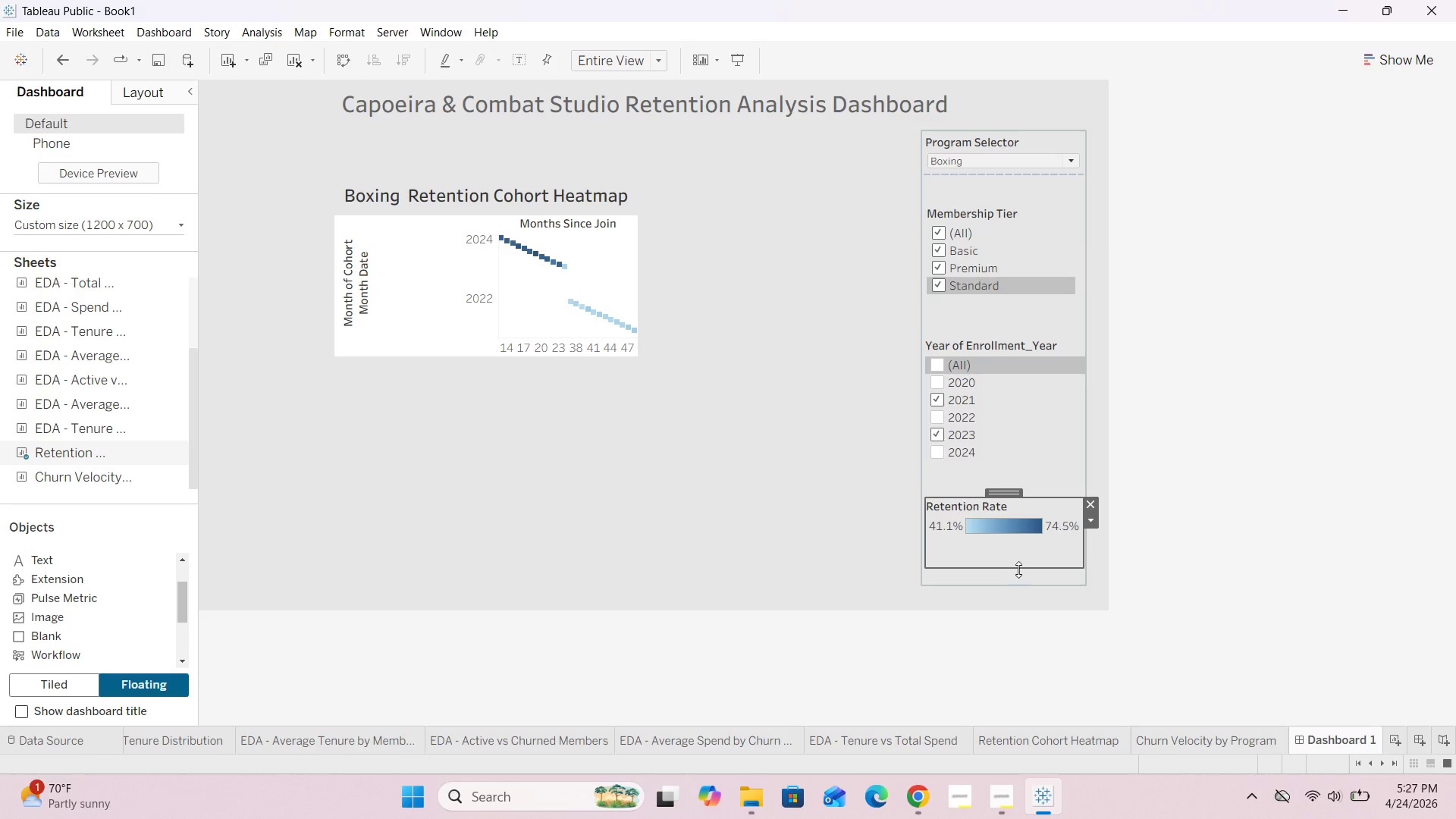 
left_click_drag(start_coordinate=[1020, 565], to_coordinate=[1020, 576])
 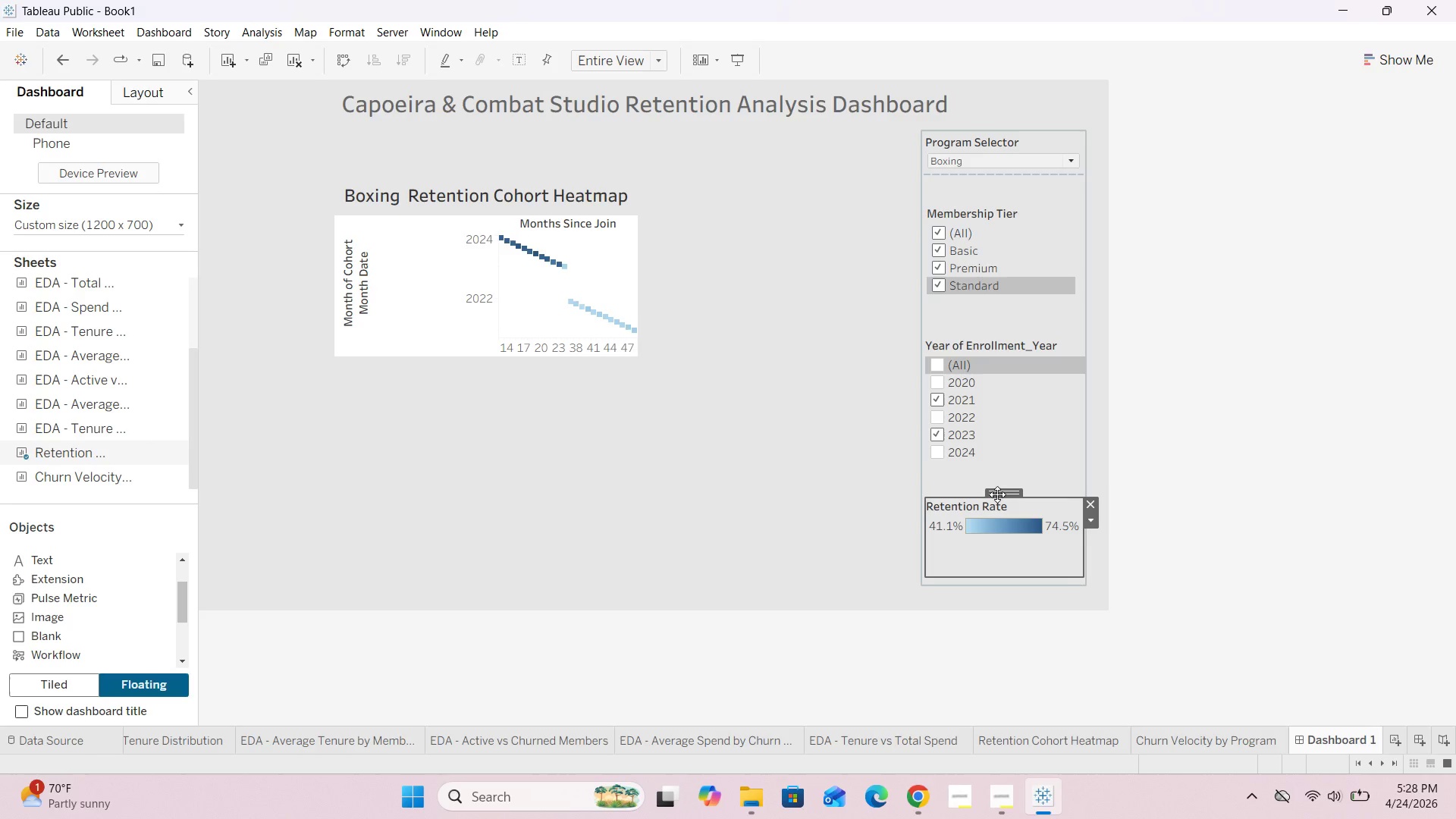 
left_click_drag(start_coordinate=[997, 491], to_coordinate=[998, 469])
 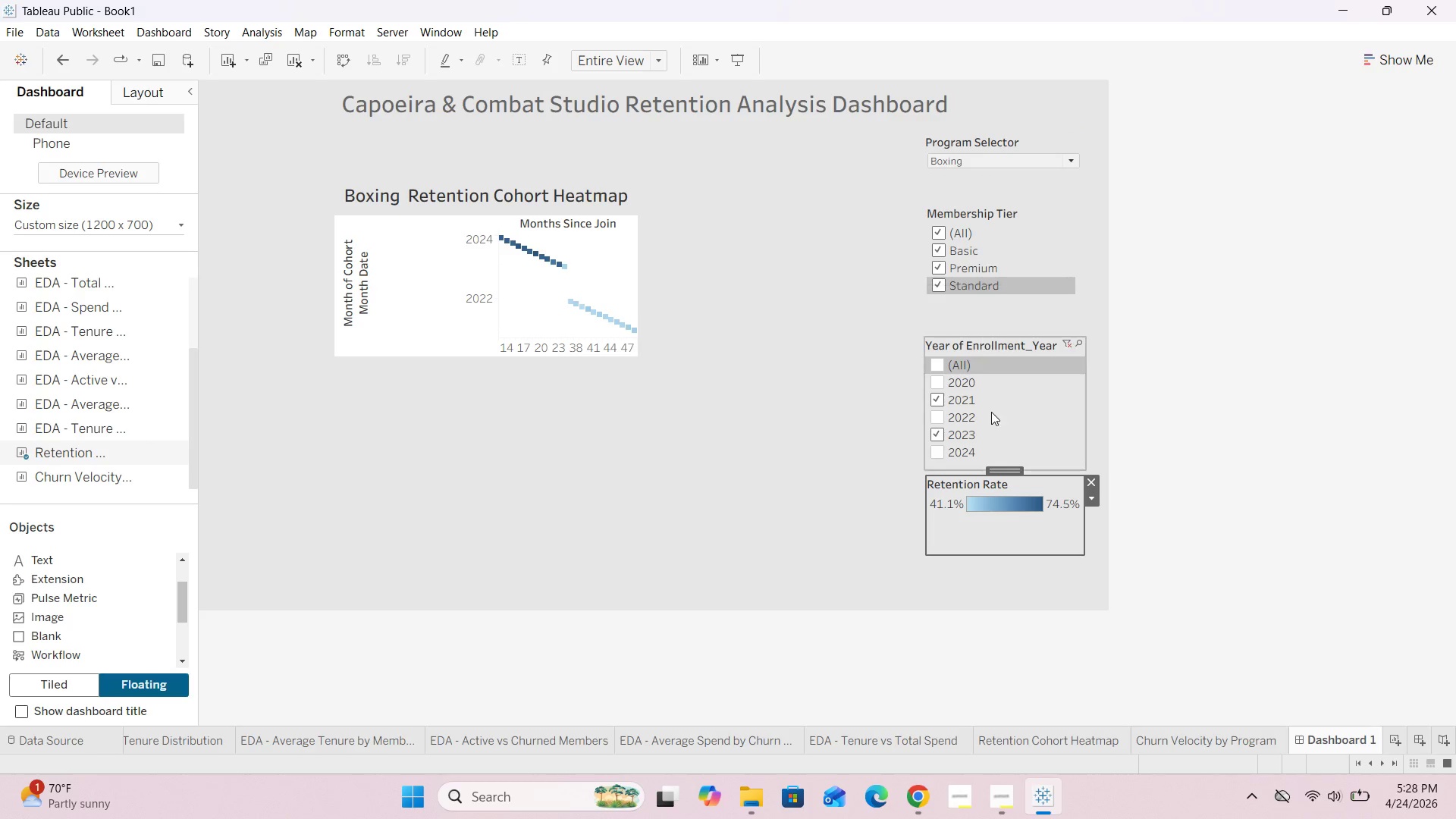 
left_click([1015, 379])
 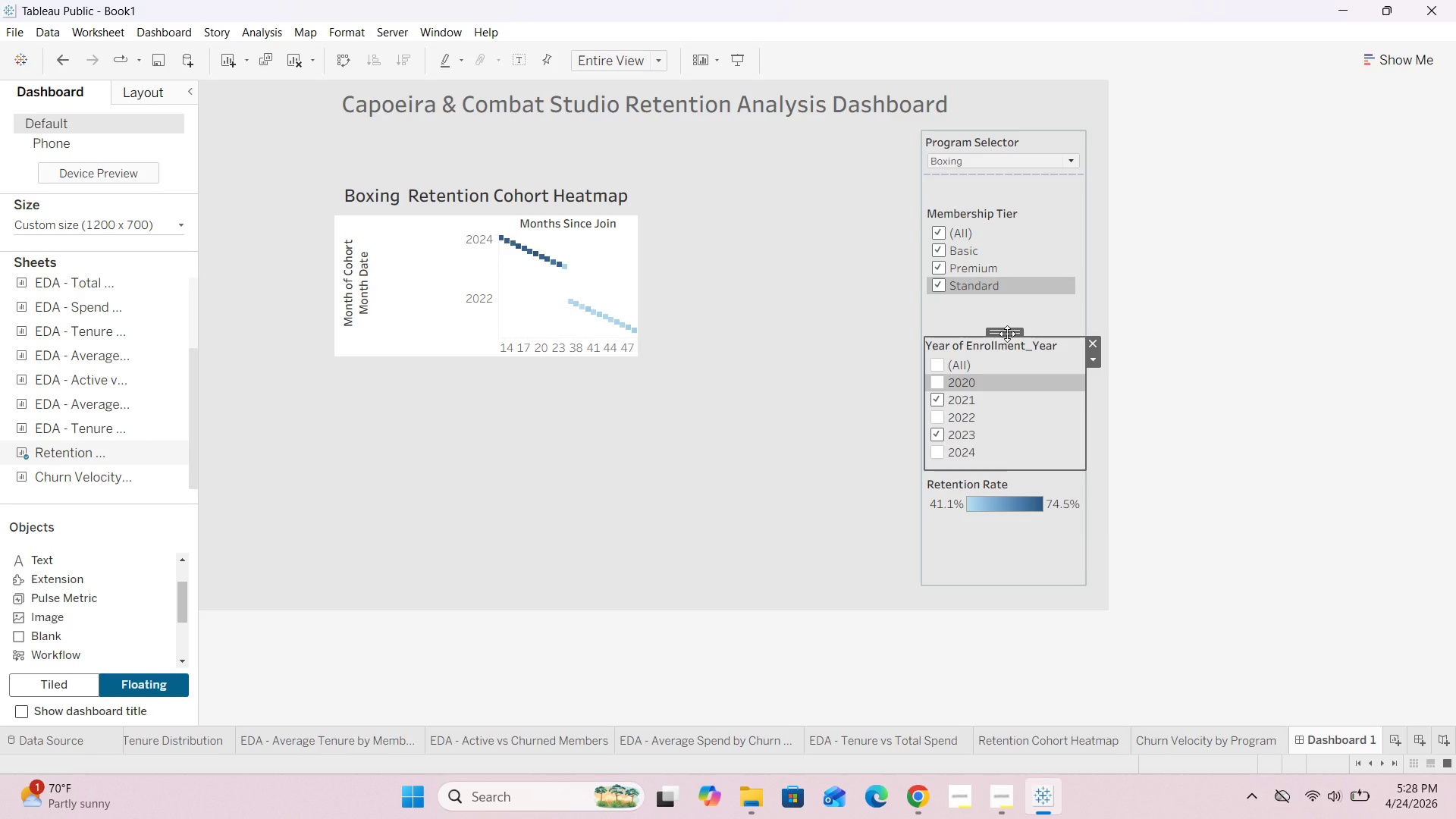 
left_click([1007, 334])
 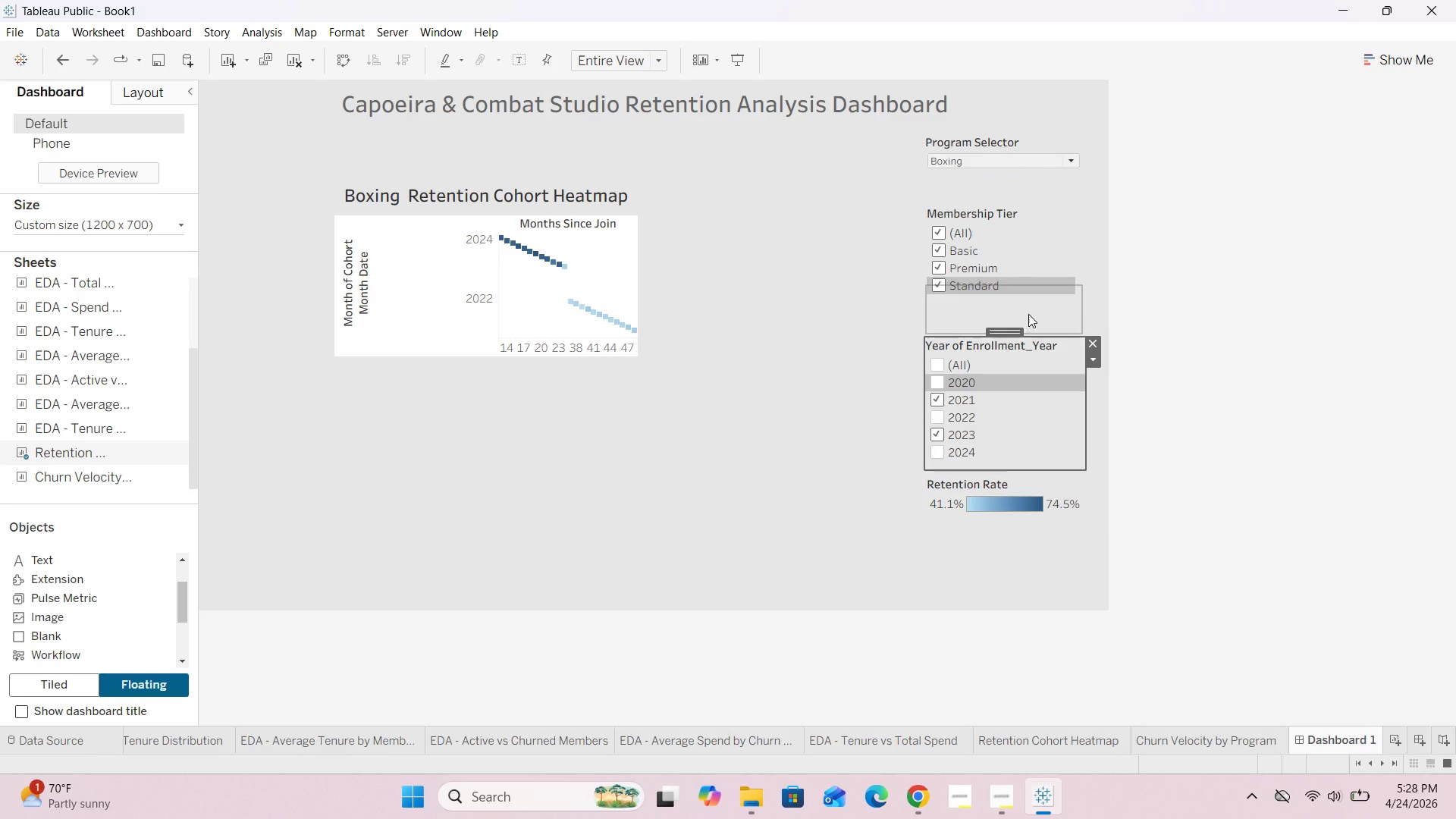 
left_click([1028, 314])
 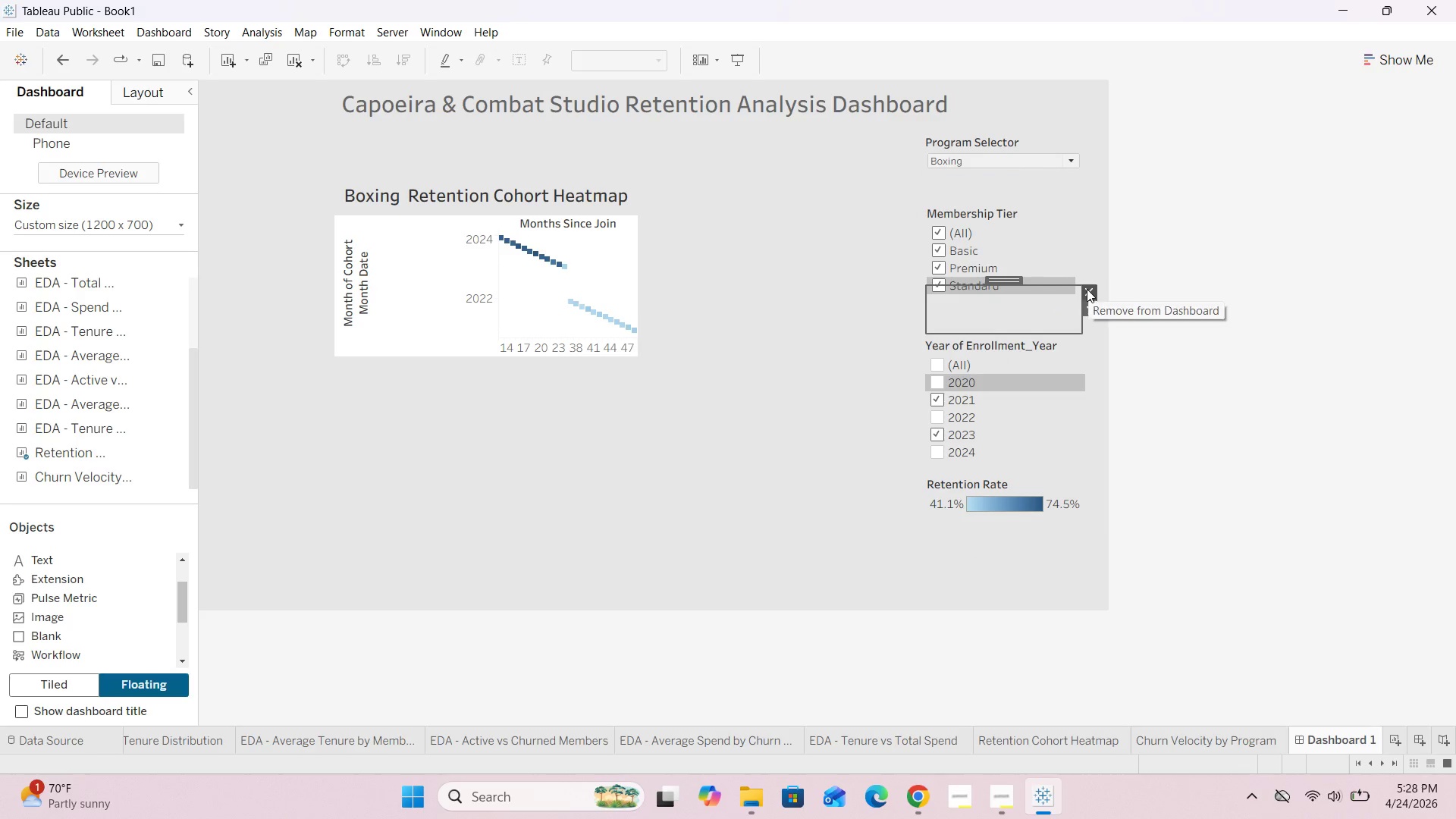 
left_click([1088, 287])
 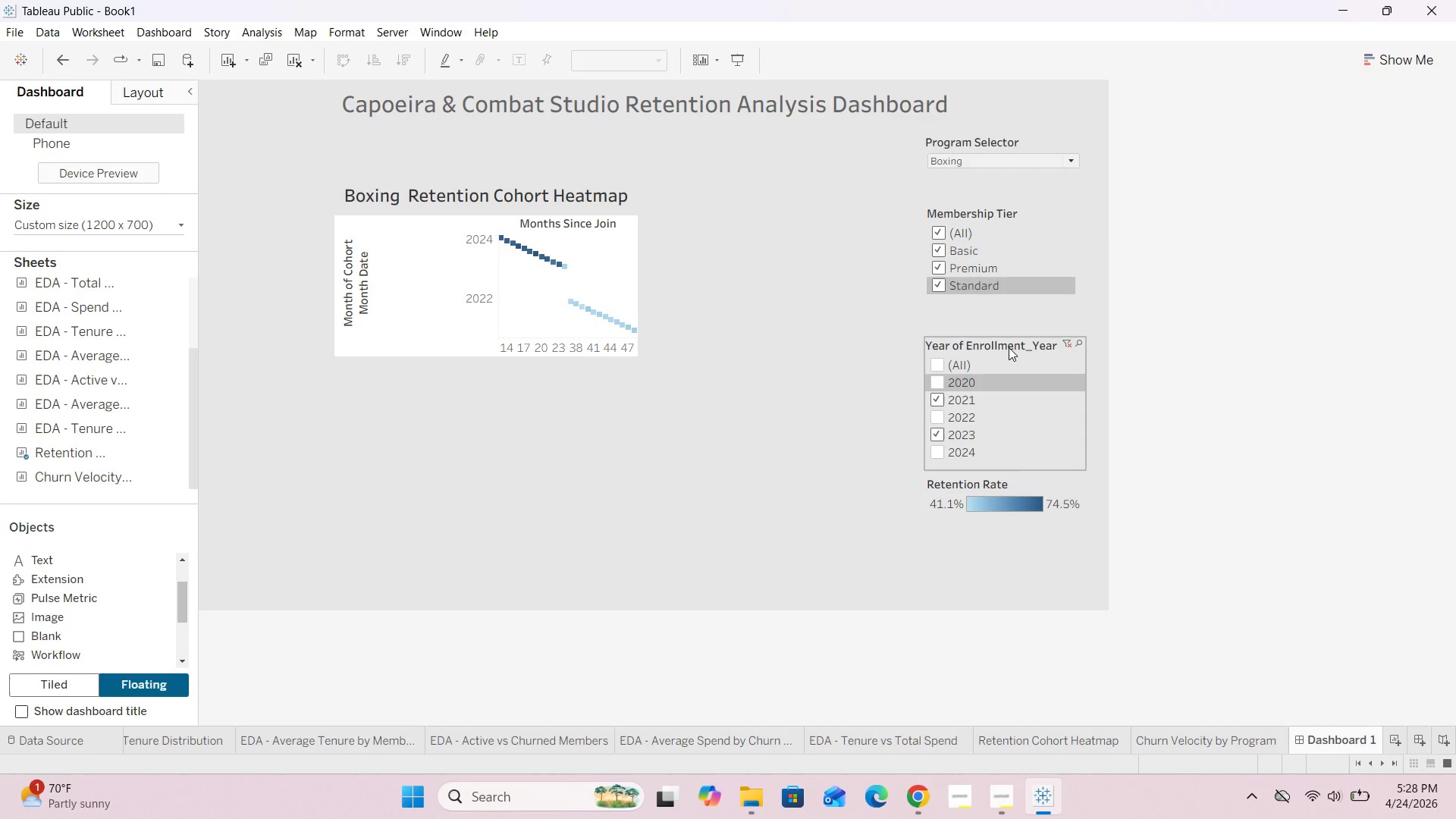 
left_click([1007, 350])
 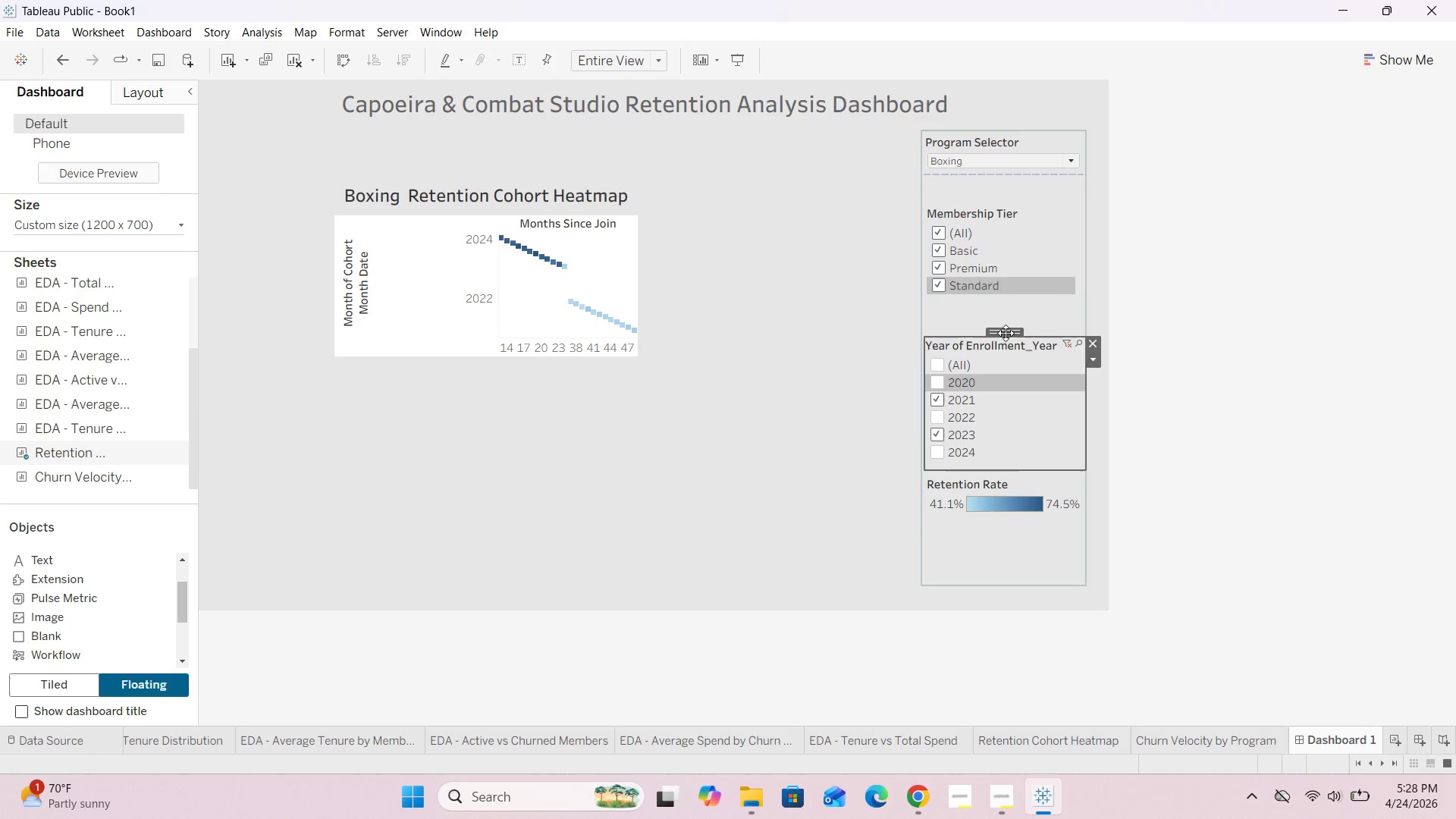 
left_click_drag(start_coordinate=[1006, 333], to_coordinate=[1006, 322])
 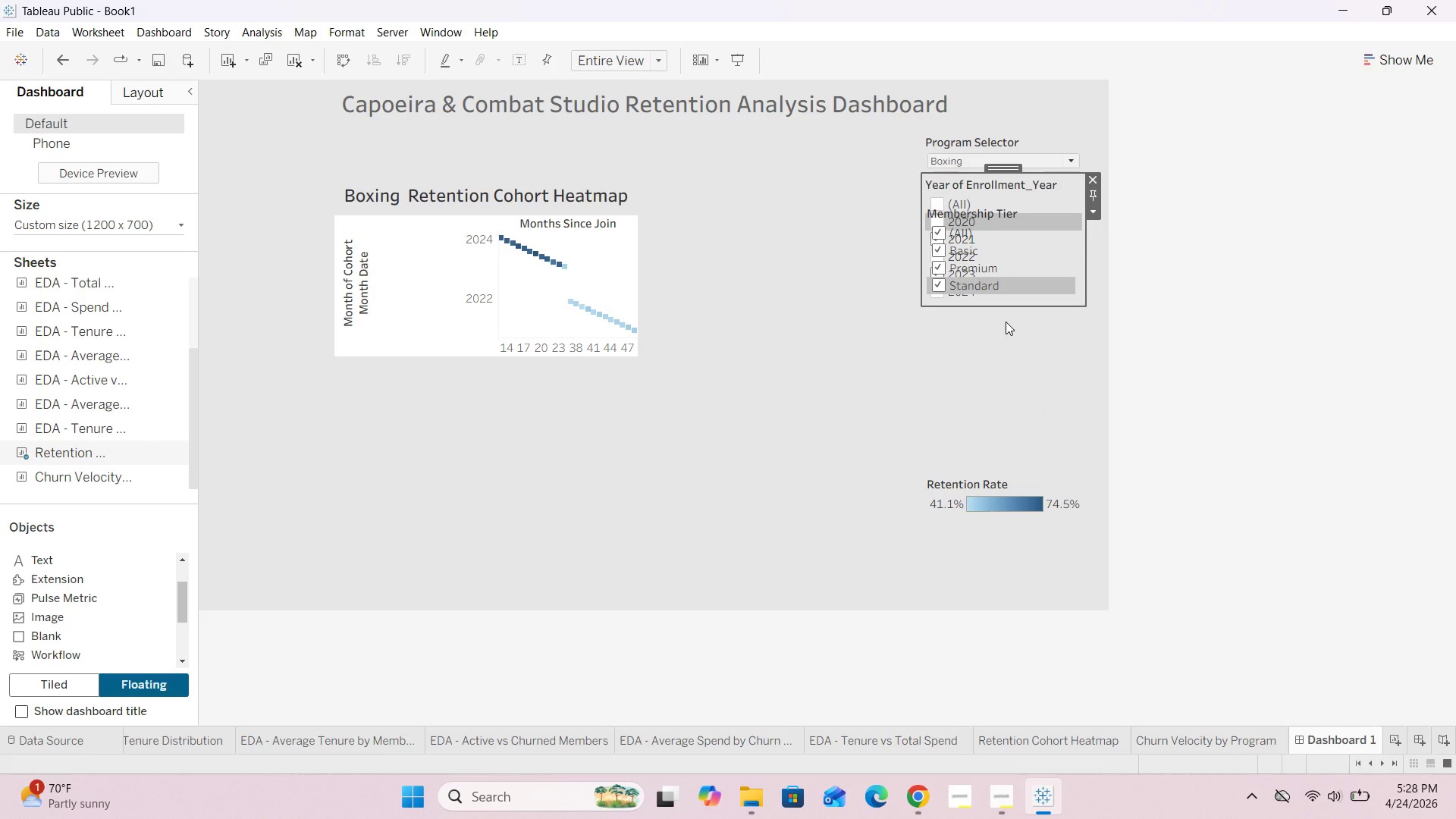 
hold_key(key=ArrowDown, duration=1.23)
 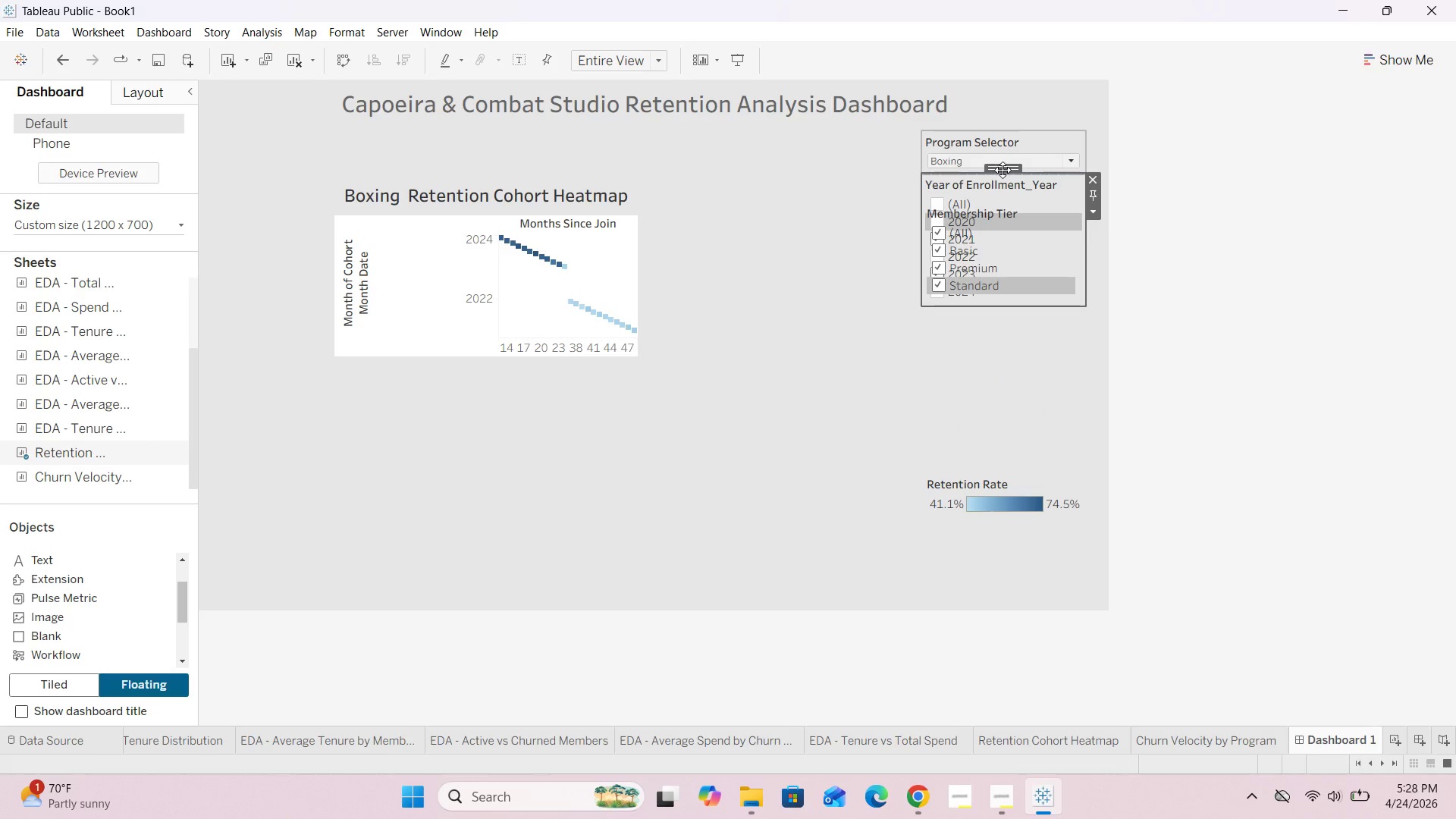 
hold_key(key=ShiftRight, duration=1.0)
 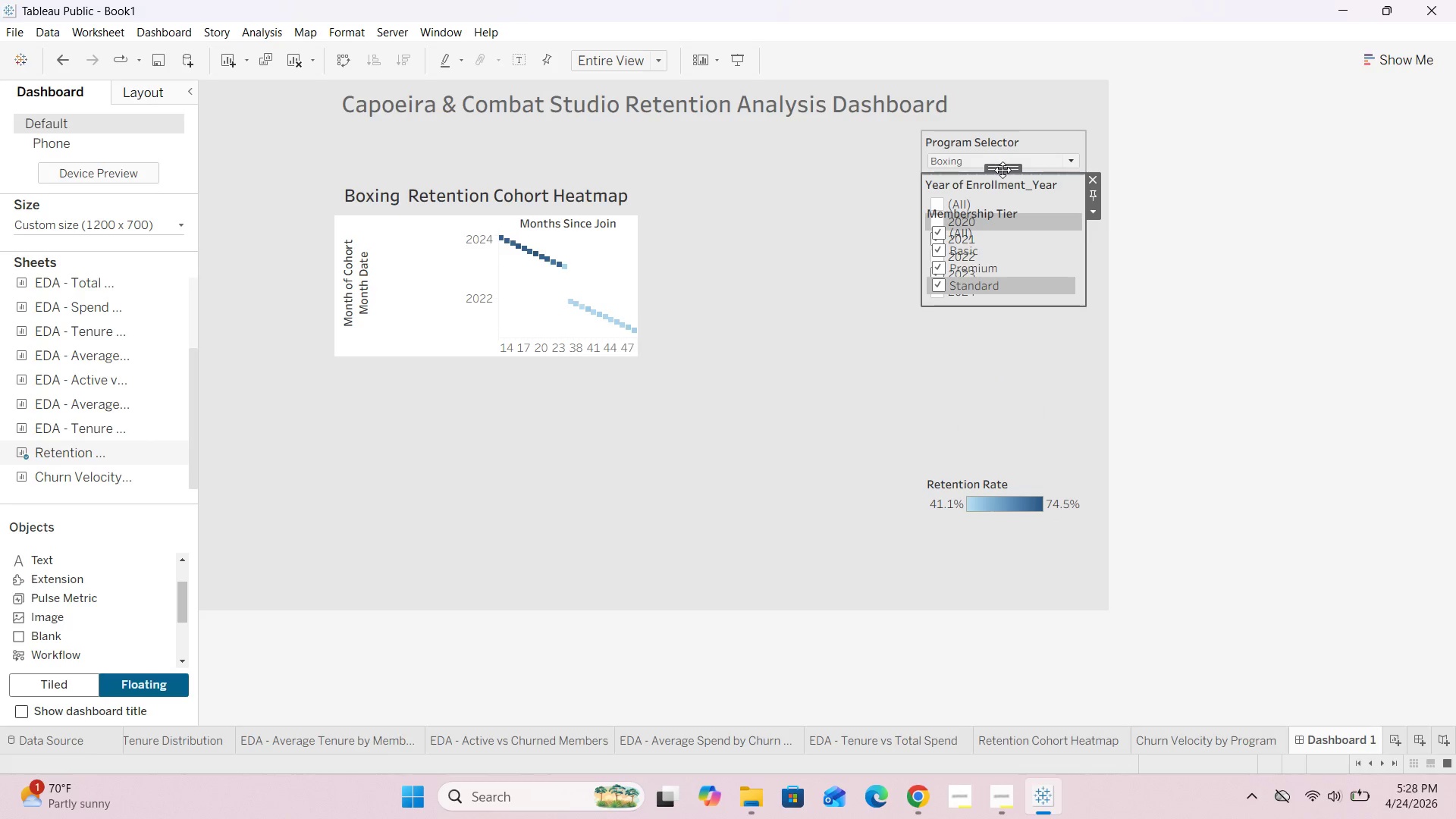 
left_click_drag(start_coordinate=[1003, 170], to_coordinate=[969, 349])
 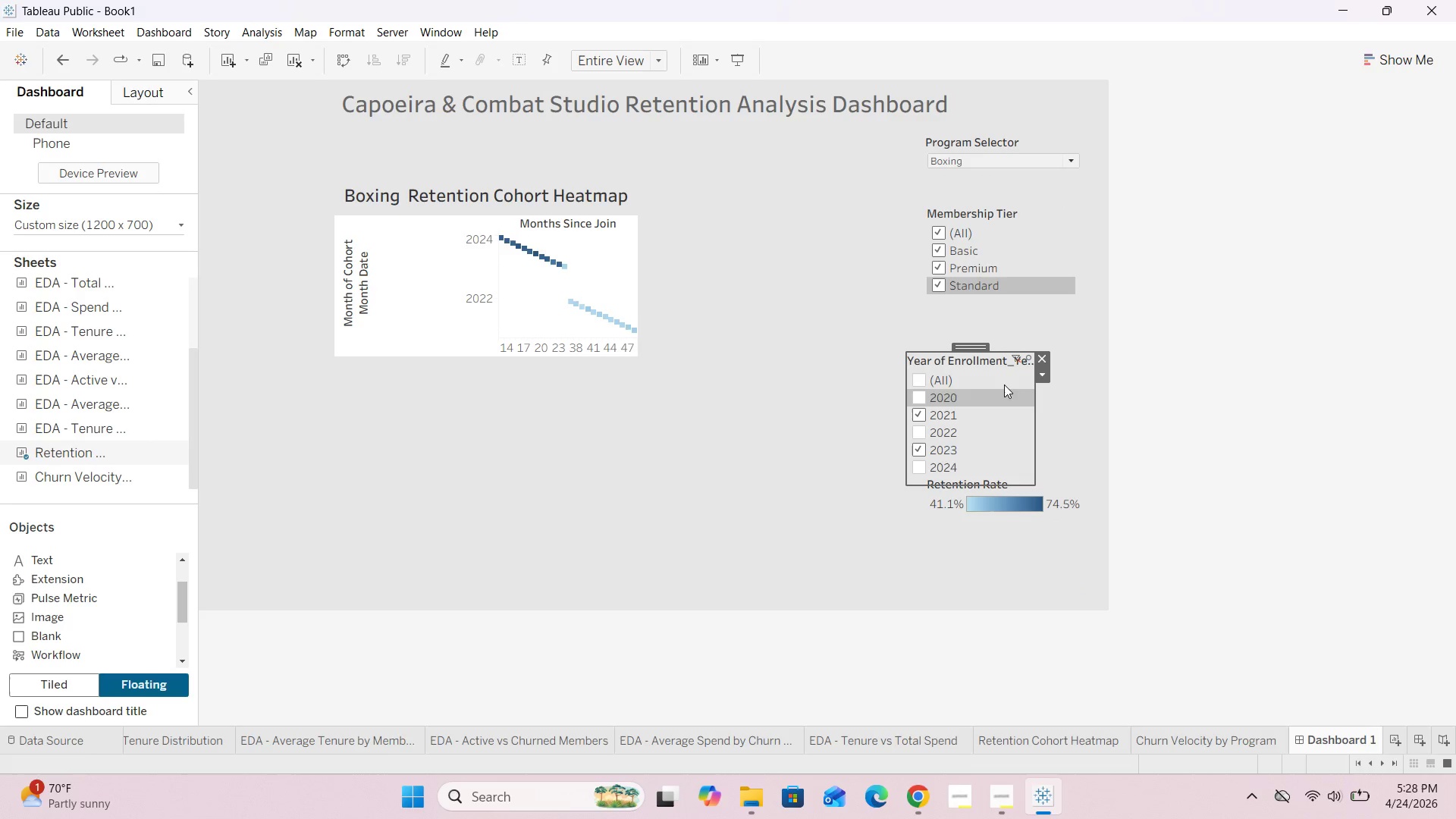 
hold_key(key=ArrowDown, duration=0.72)
 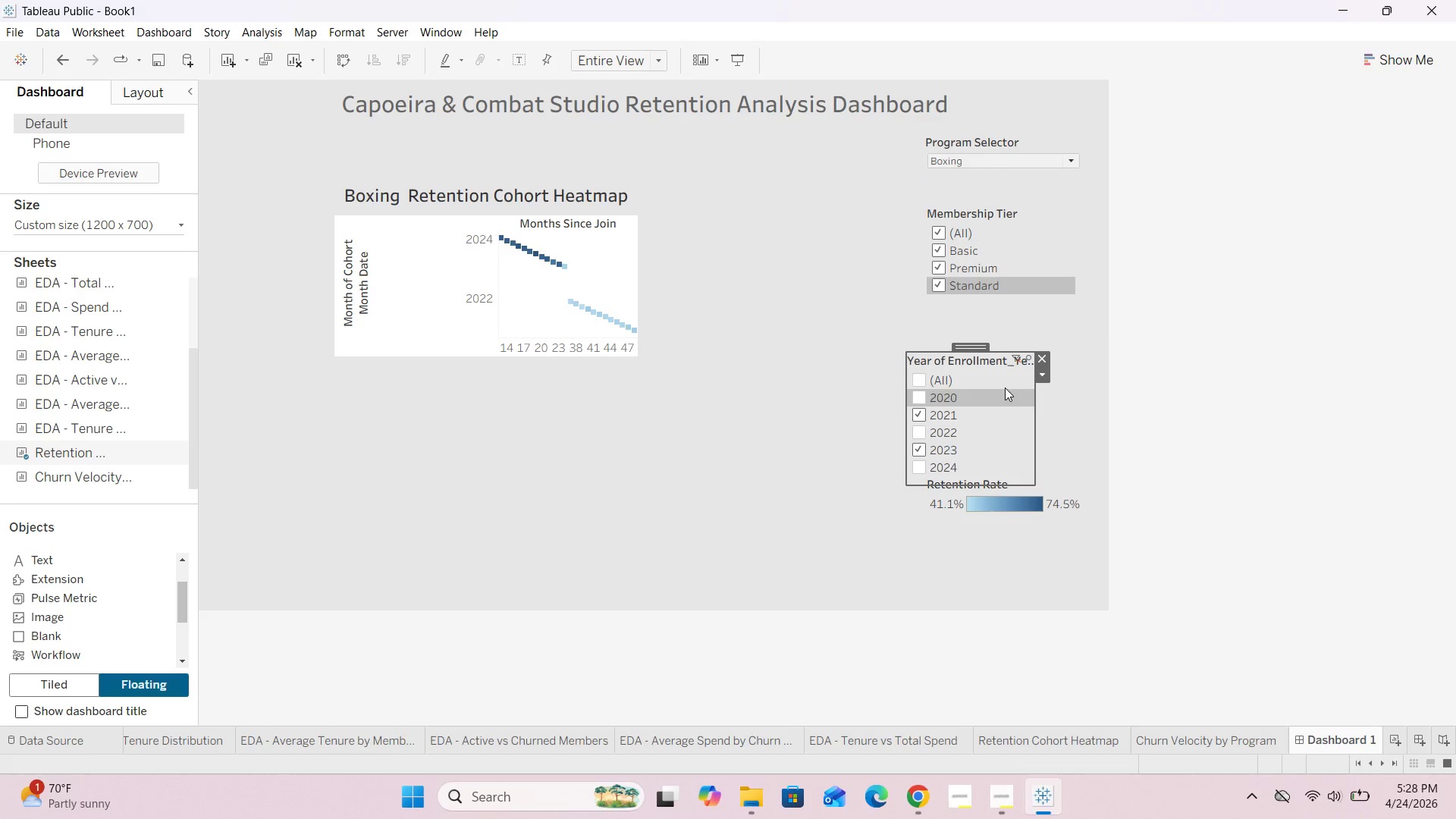 
hold_key(key=ShiftRight, duration=0.44)
 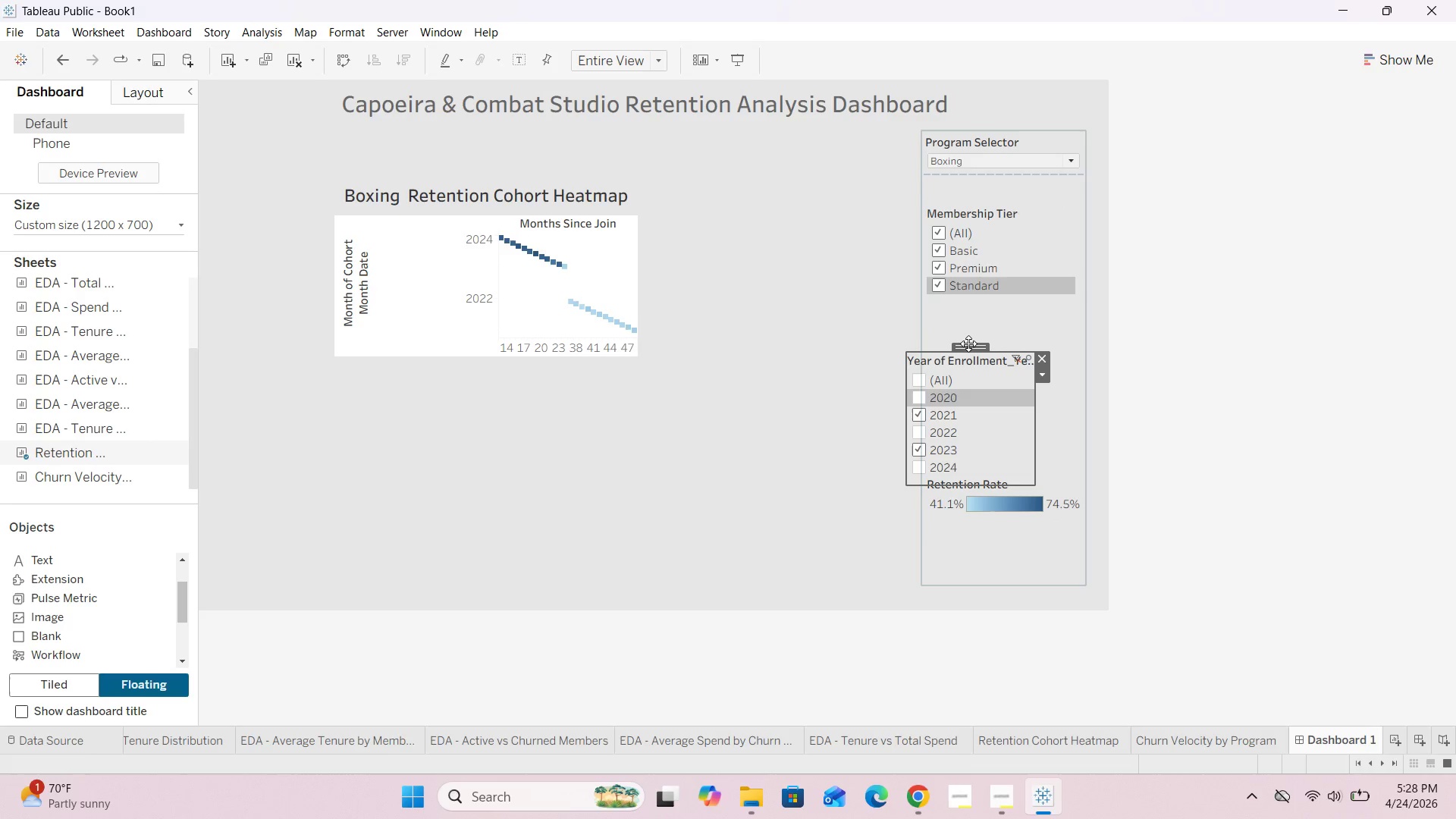 
left_click_drag(start_coordinate=[969, 347], to_coordinate=[997, 326])
 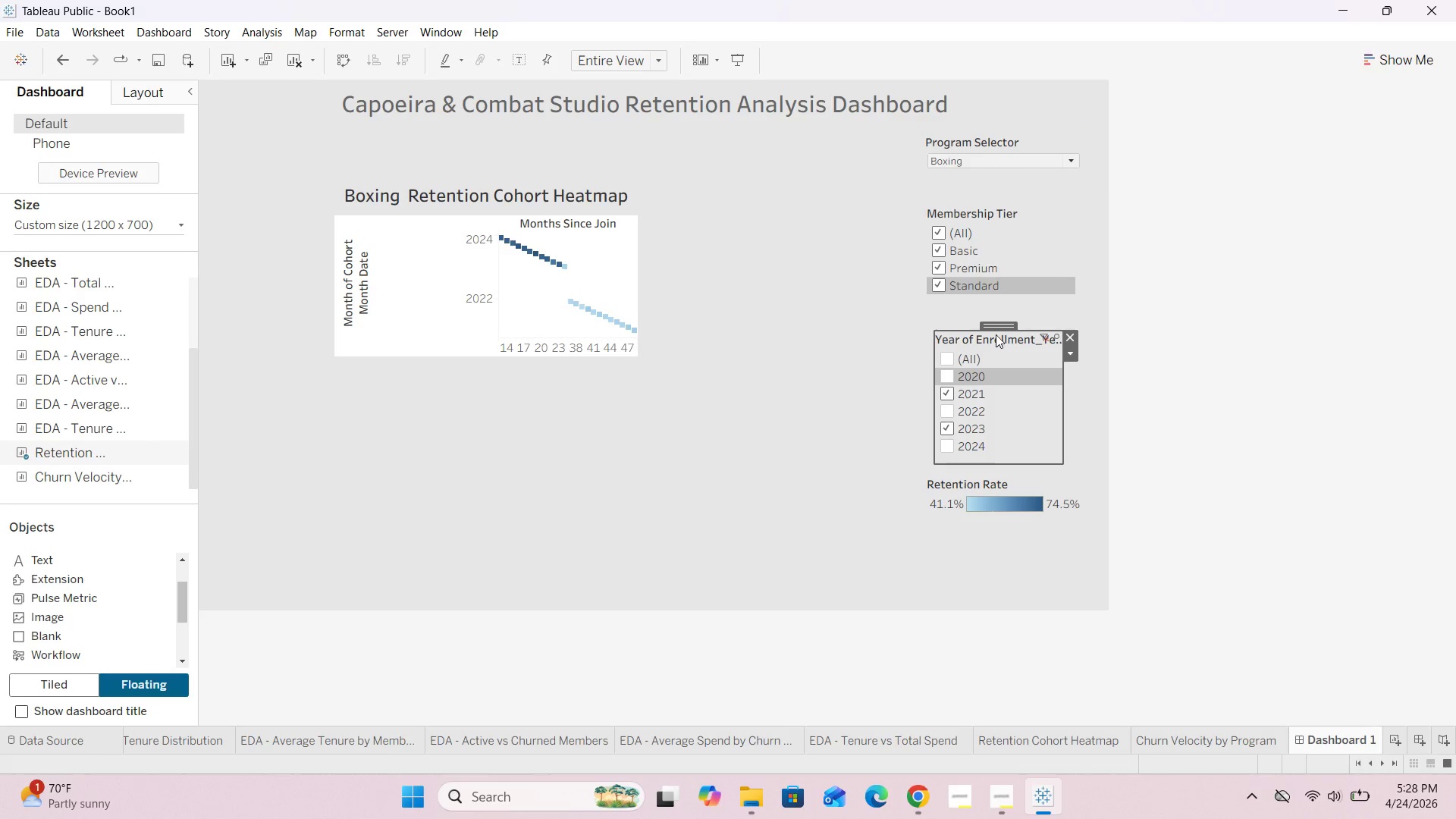 
left_click_drag(start_coordinate=[999, 325], to_coordinate=[995, 315])
 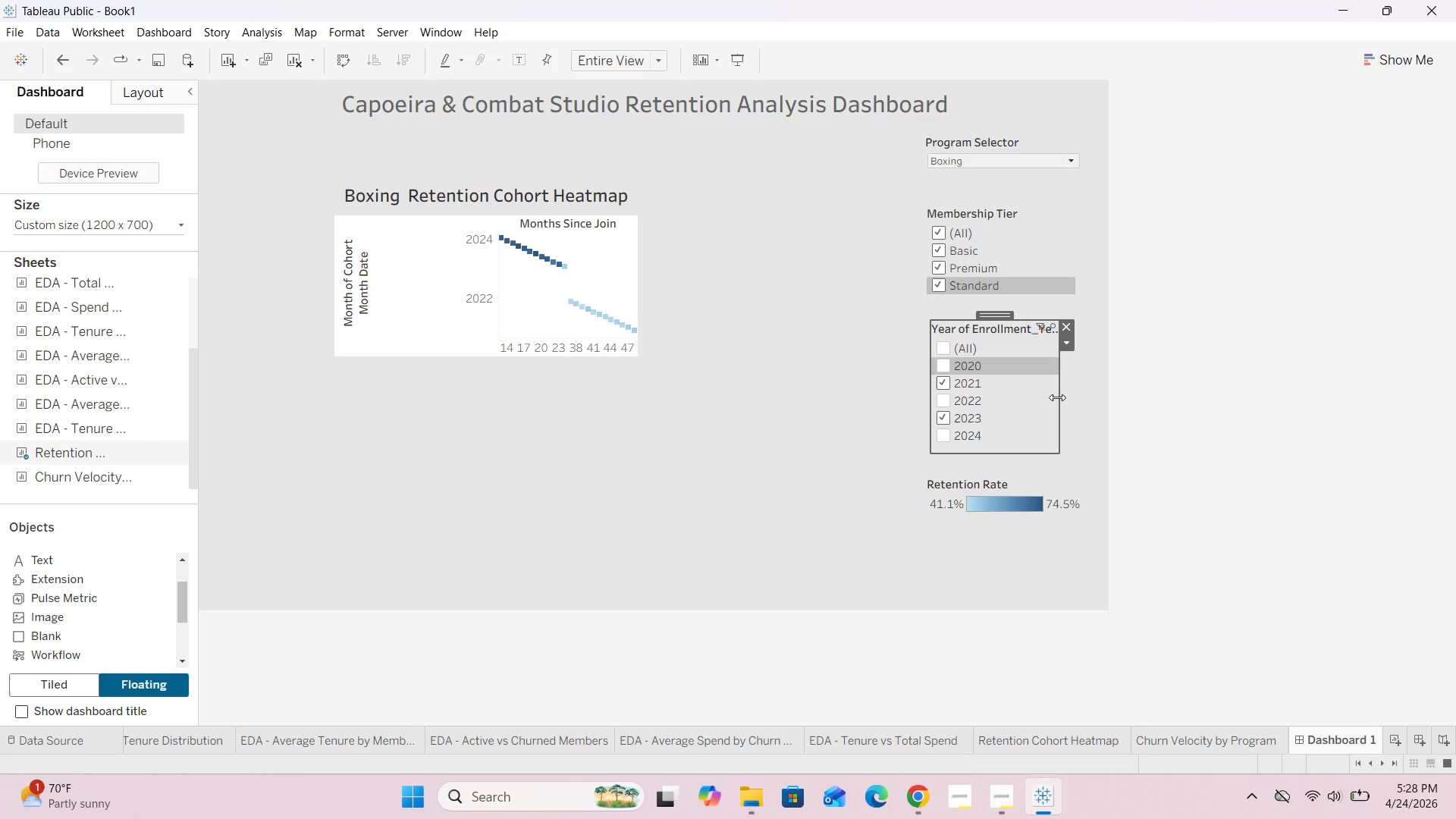 
left_click_drag(start_coordinate=[1058, 397], to_coordinate=[1077, 397])
 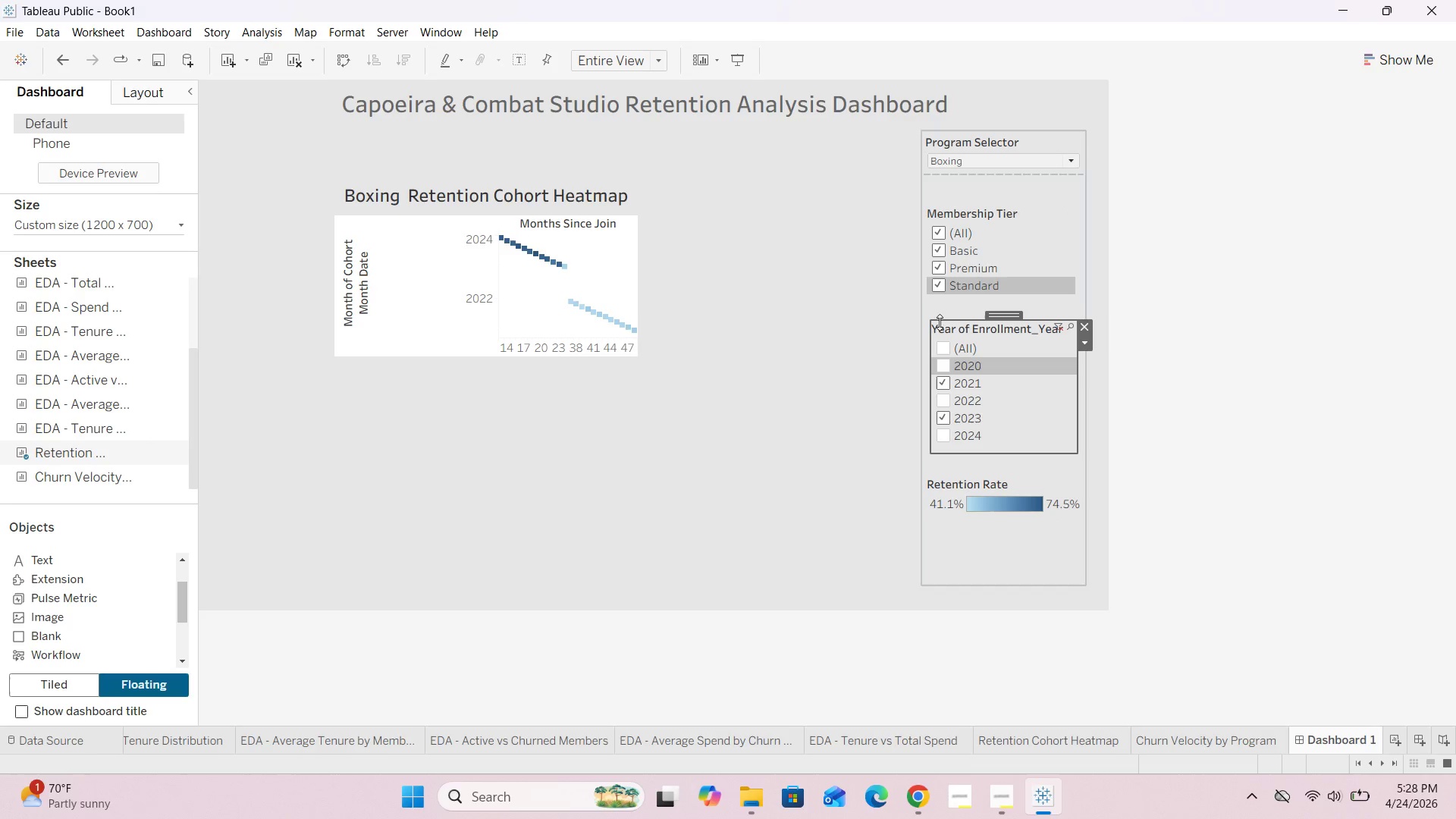 
left_click_drag(start_coordinate=[932, 340], to_coordinate=[928, 344])
 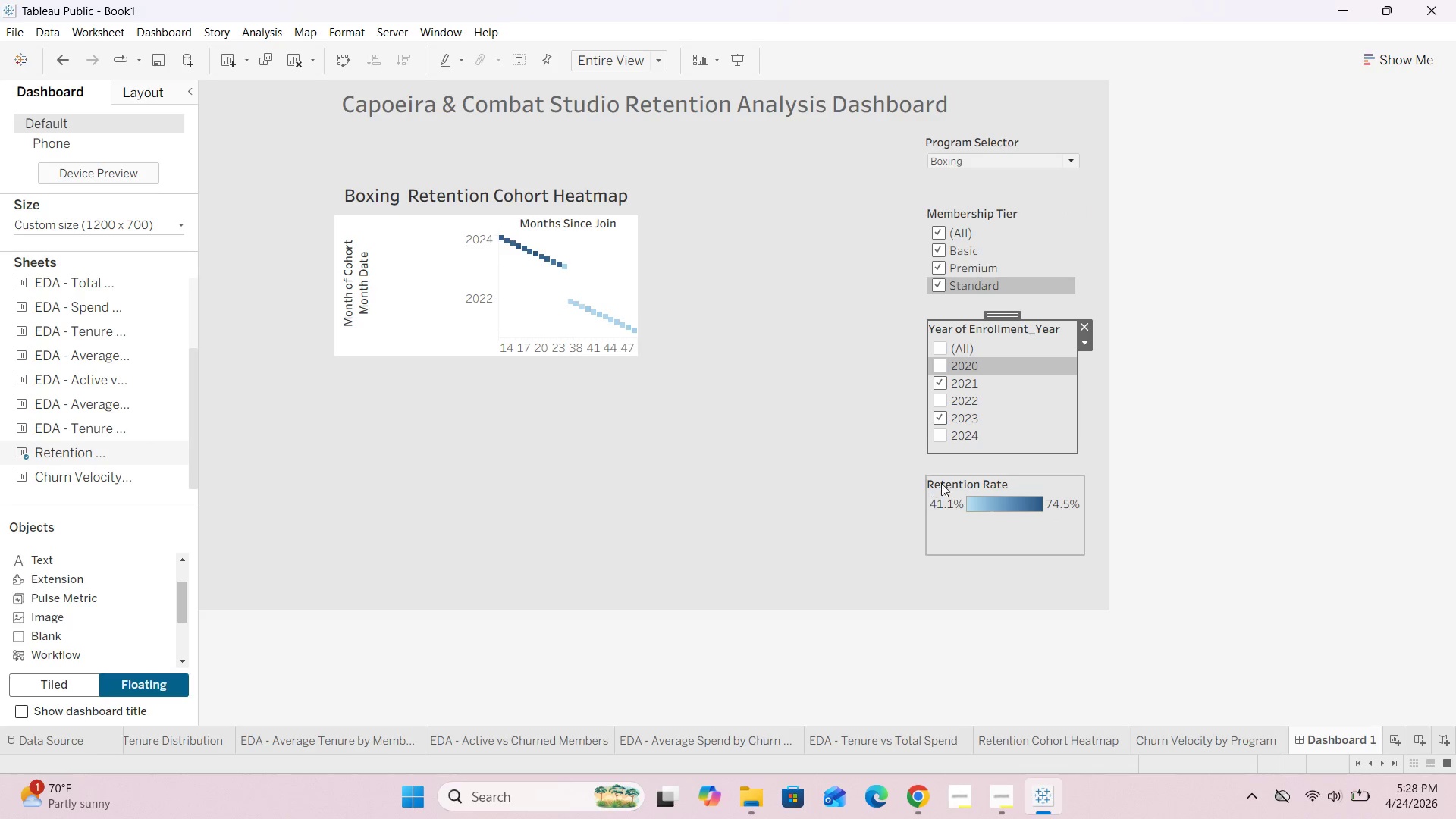 
double_click([994, 482])
 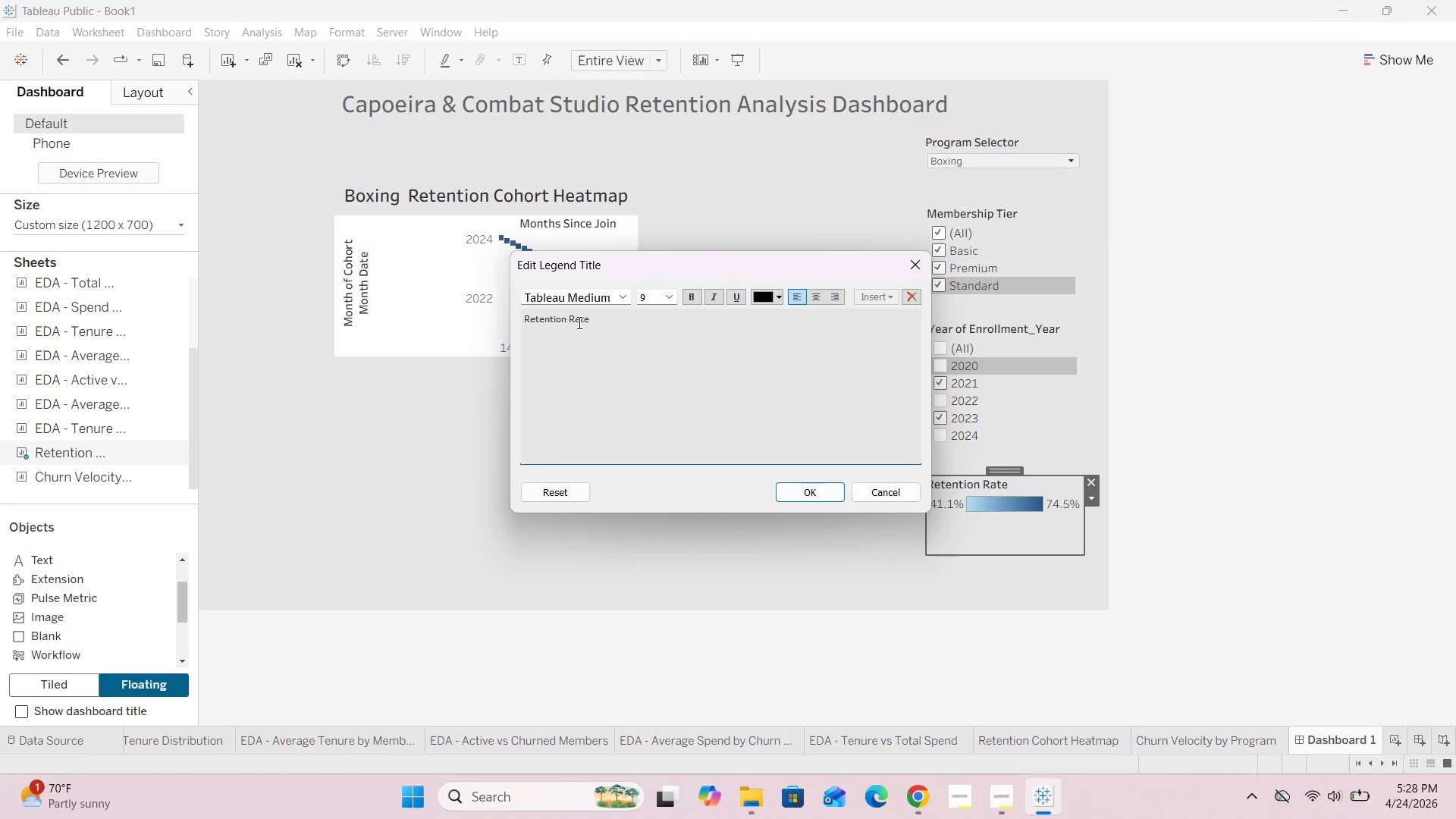 
left_click_drag(start_coordinate=[605, 320], to_coordinate=[495, 303])
 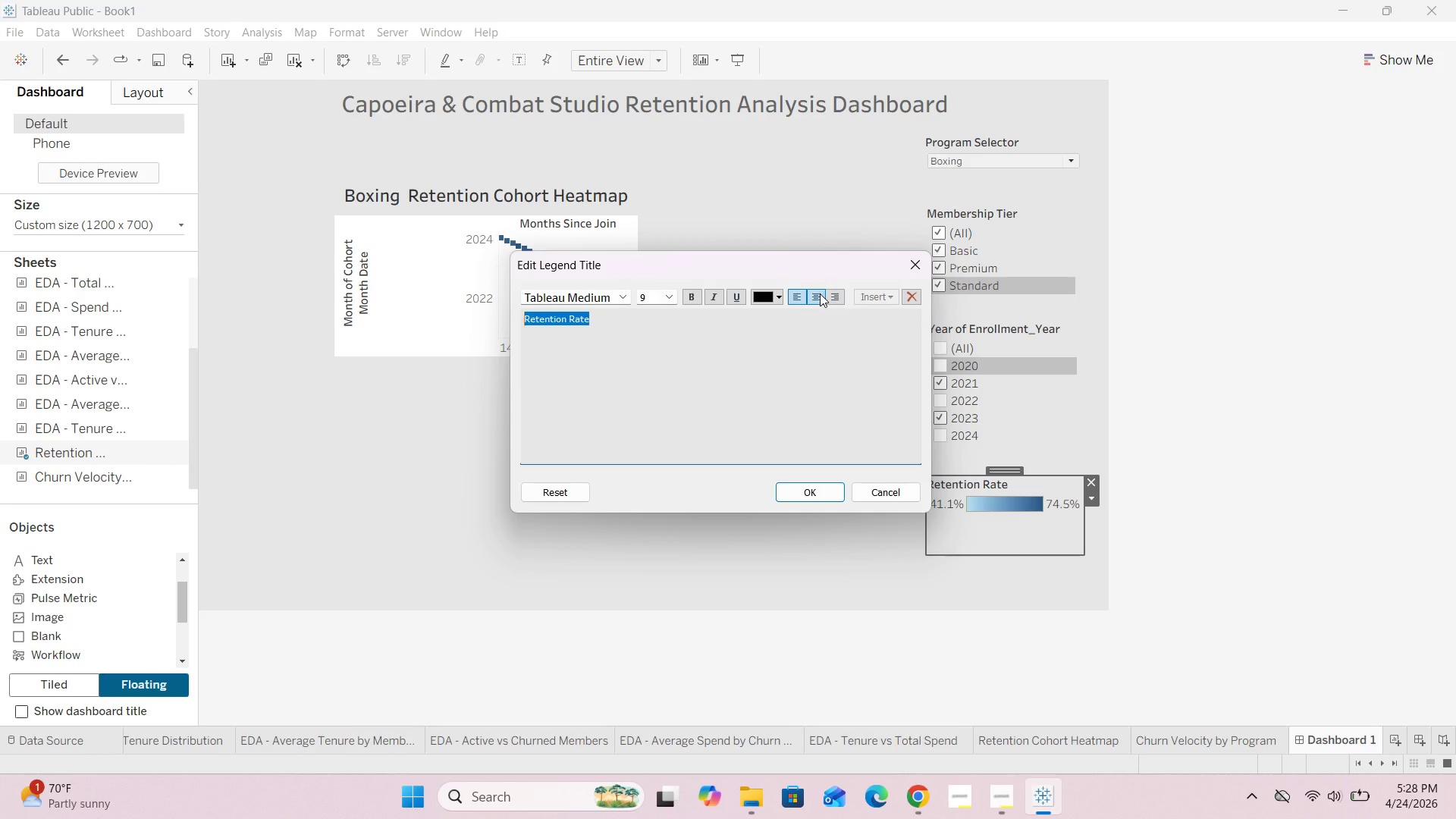 
left_click([820, 293])
 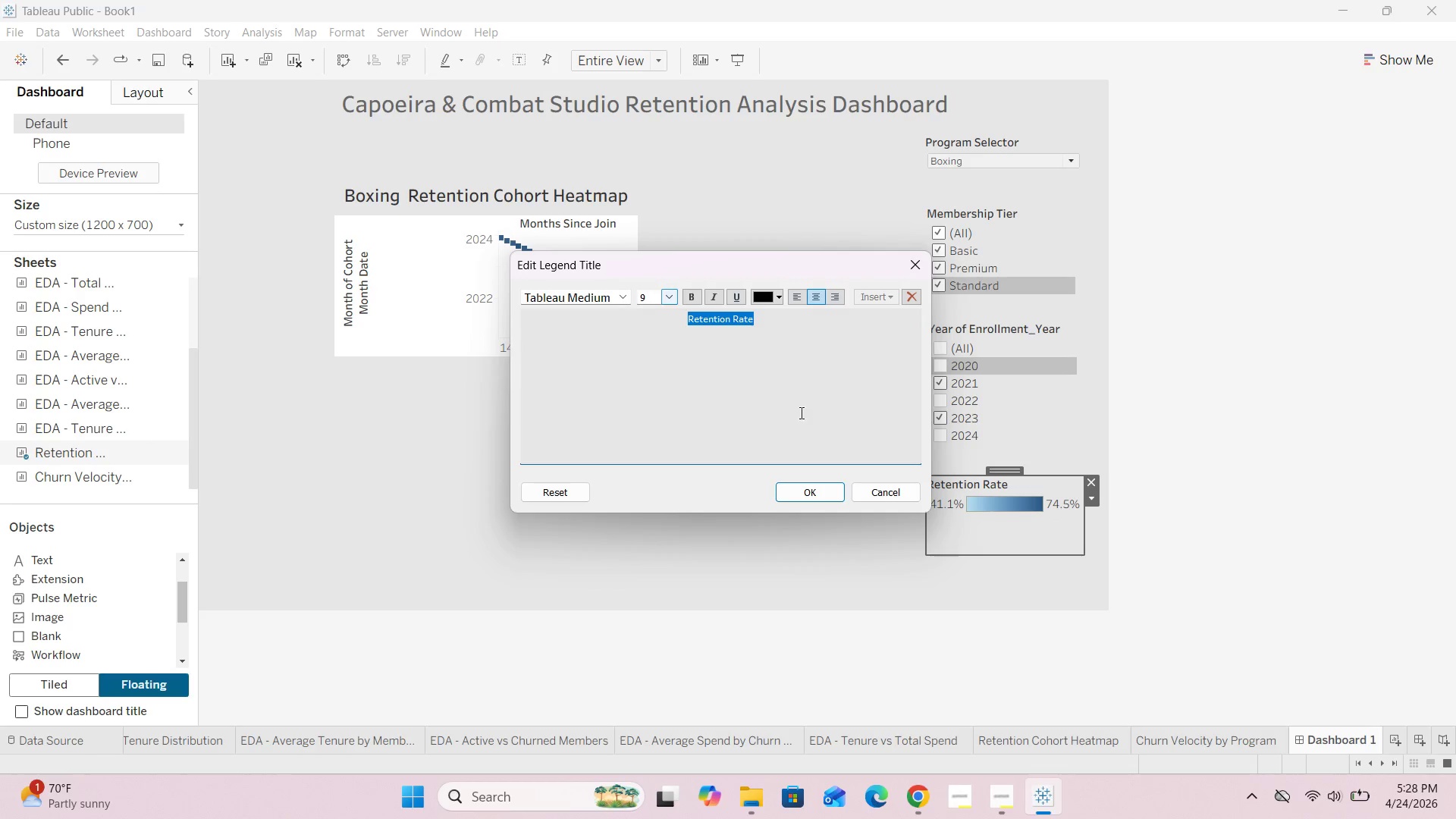 
left_click([811, 488])
 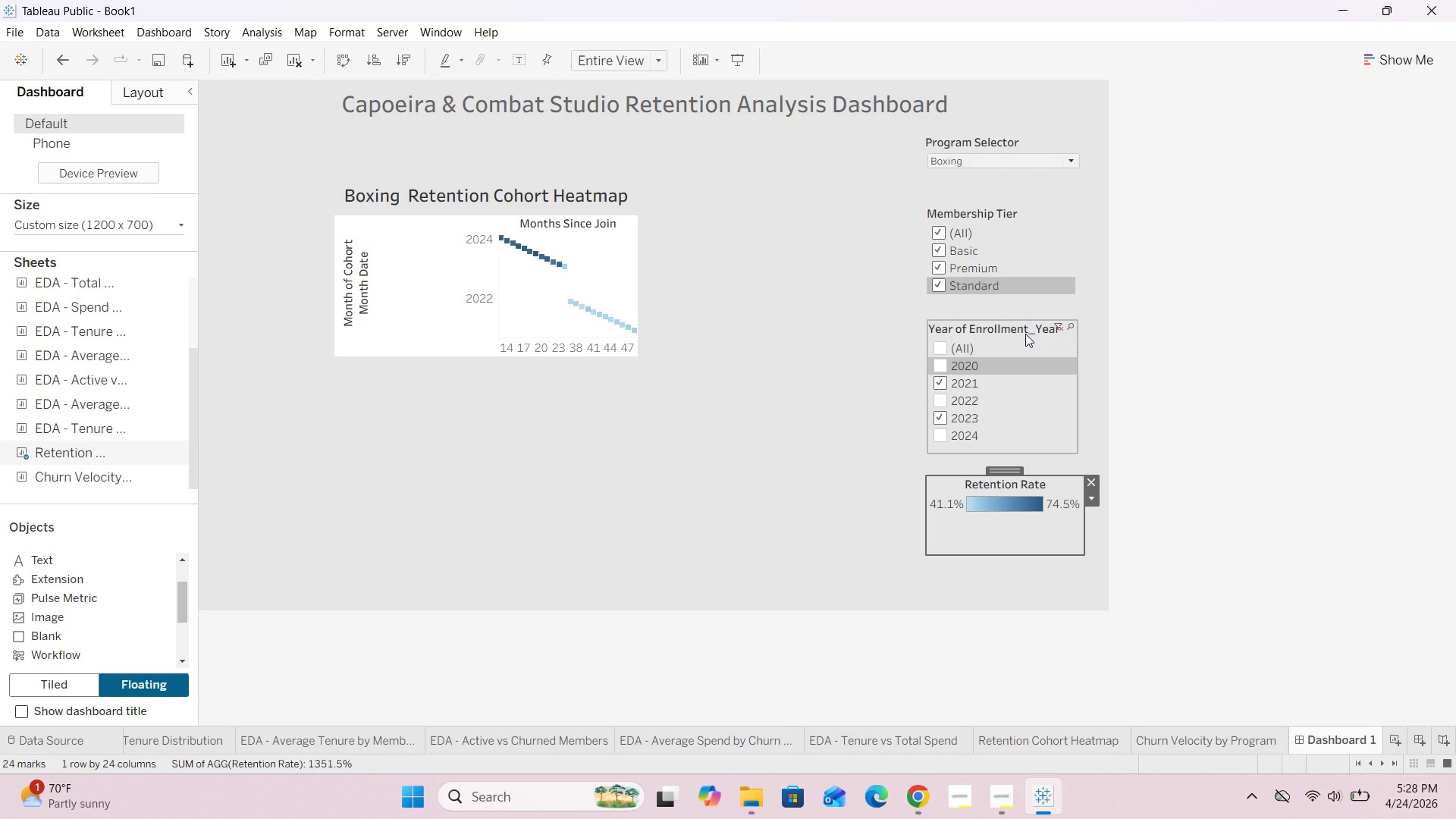 
double_click([1025, 334])
 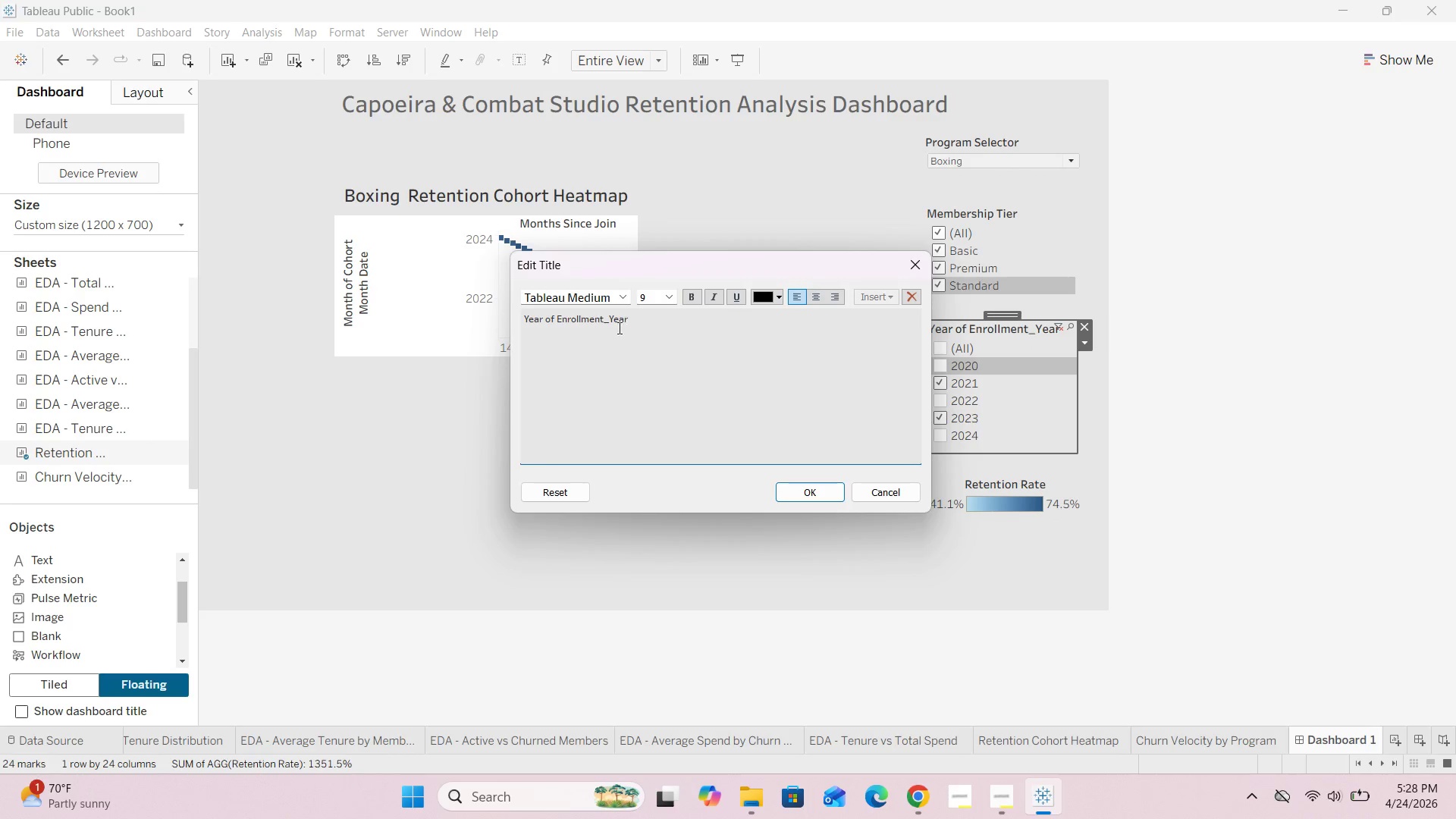 
left_click([609, 322])
 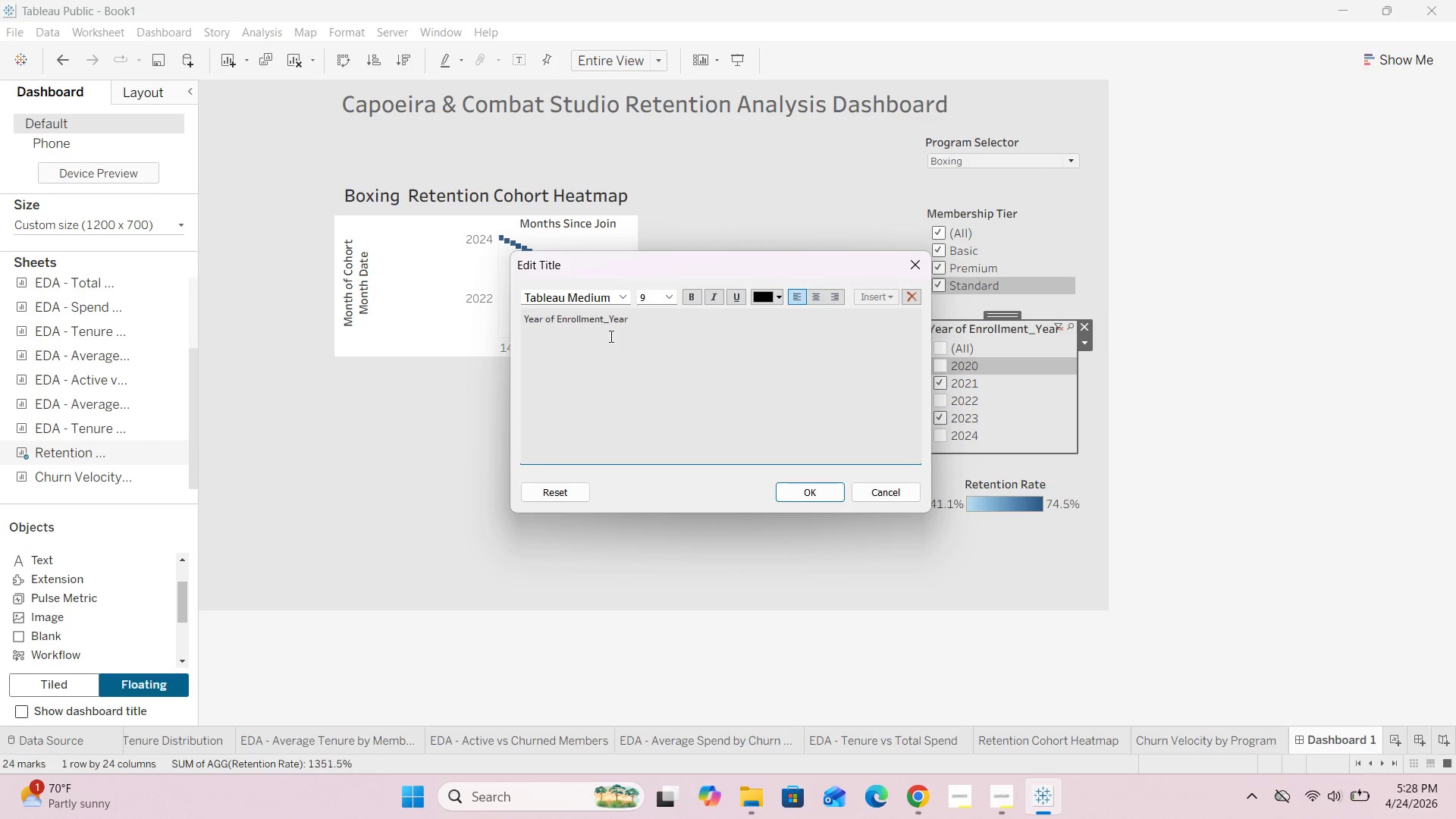 
key(Backspace)
 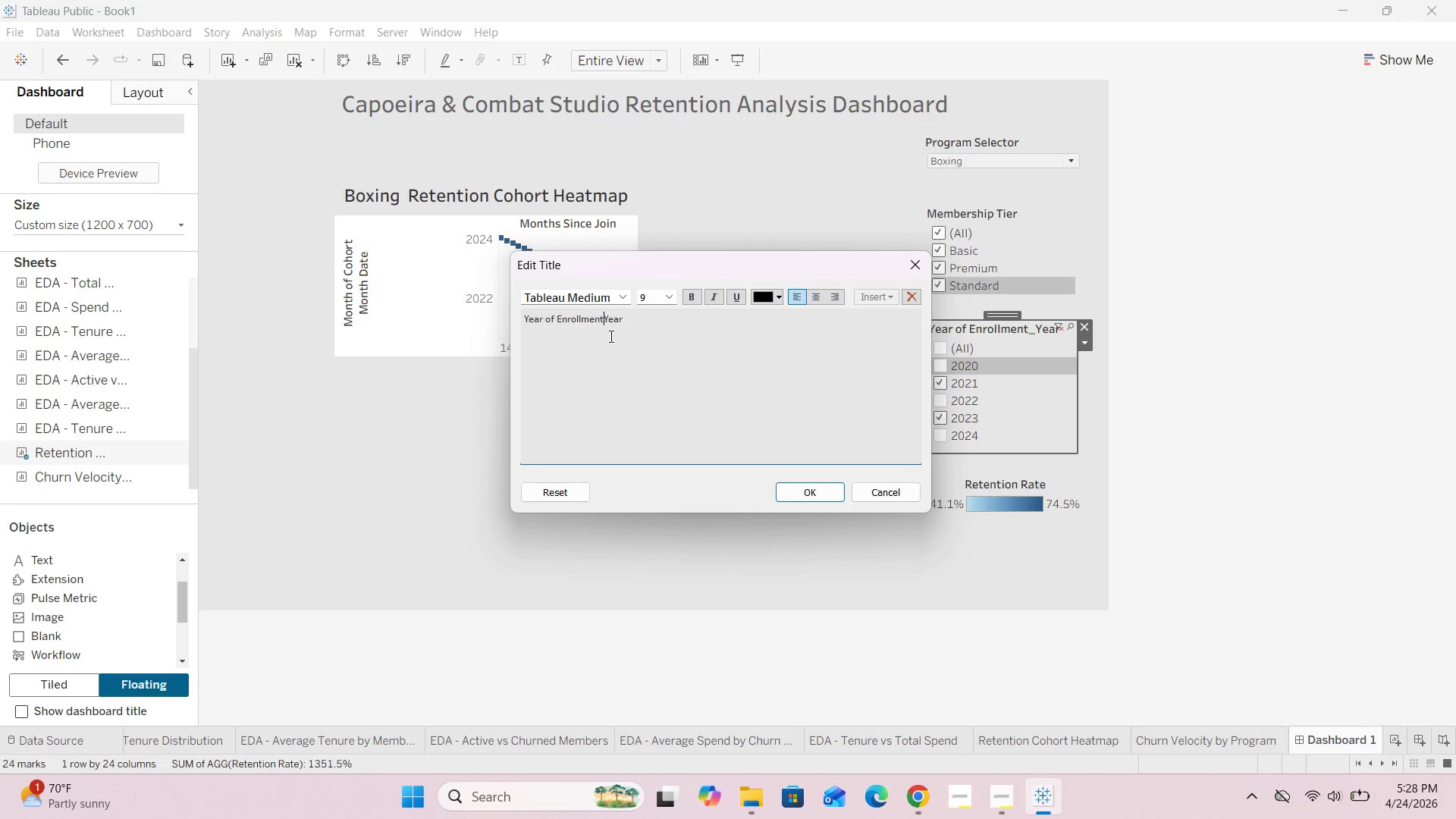 
key(Space)
 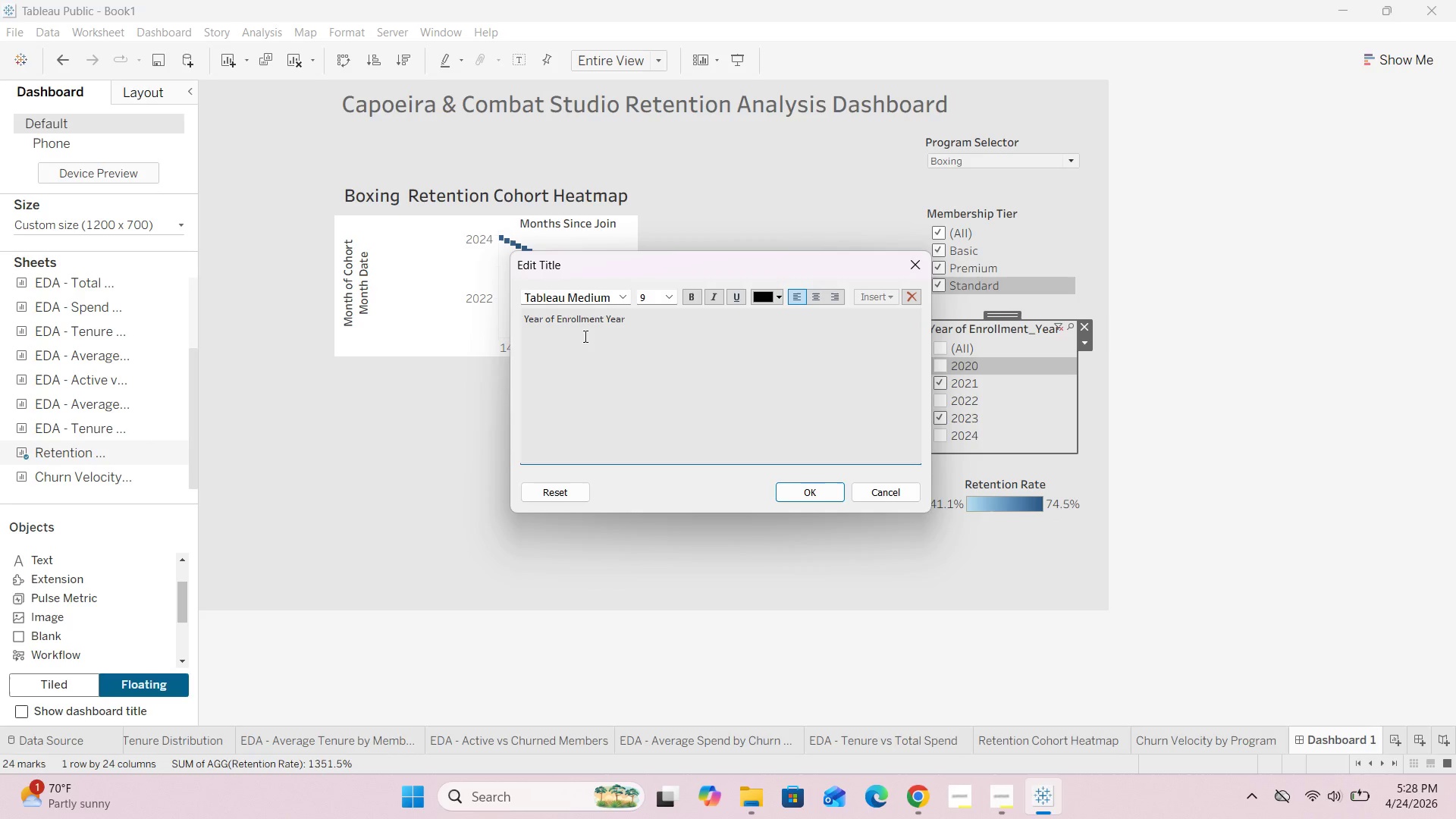 
left_click([559, 318])
 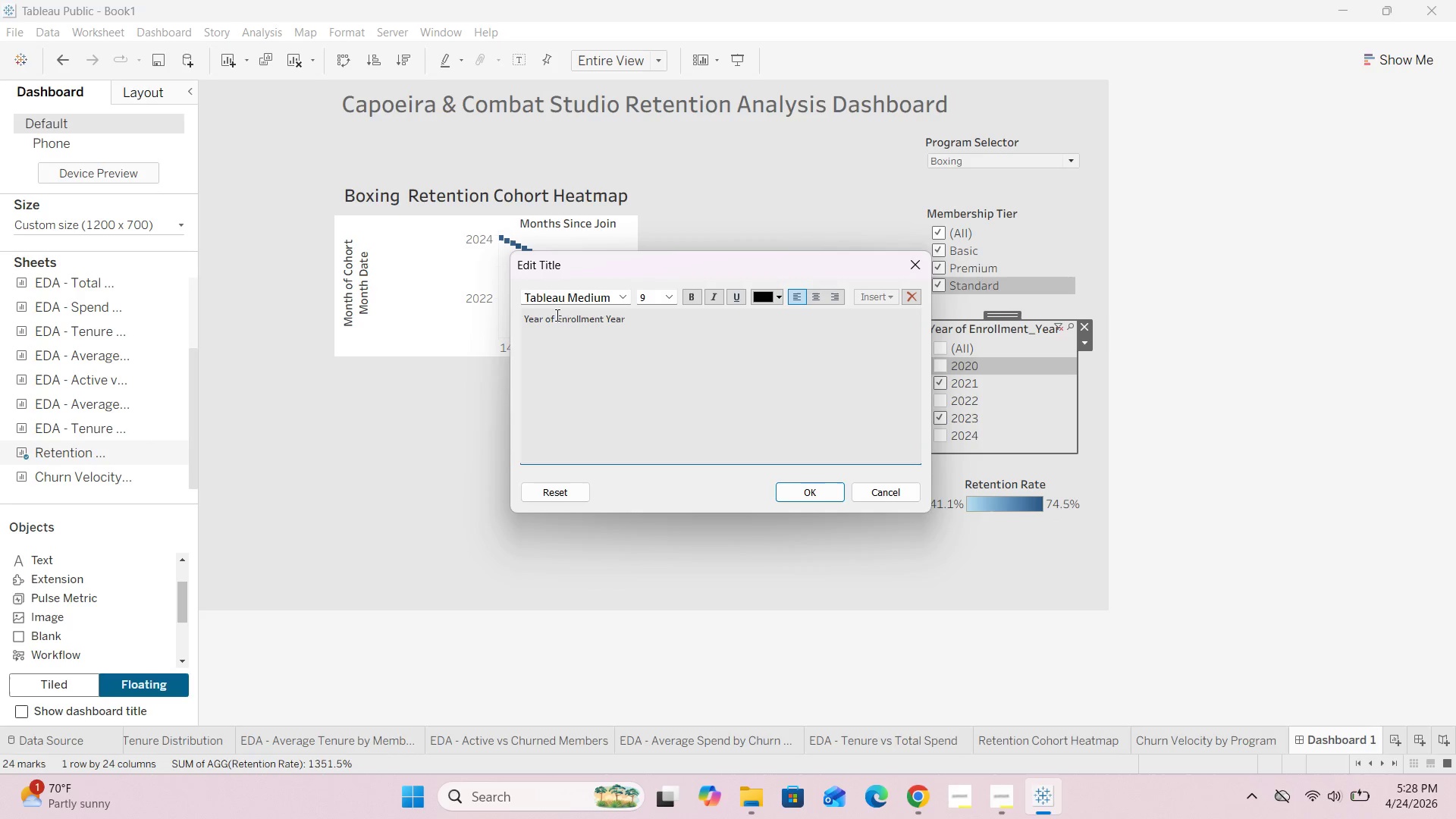 
wait(5.72)
 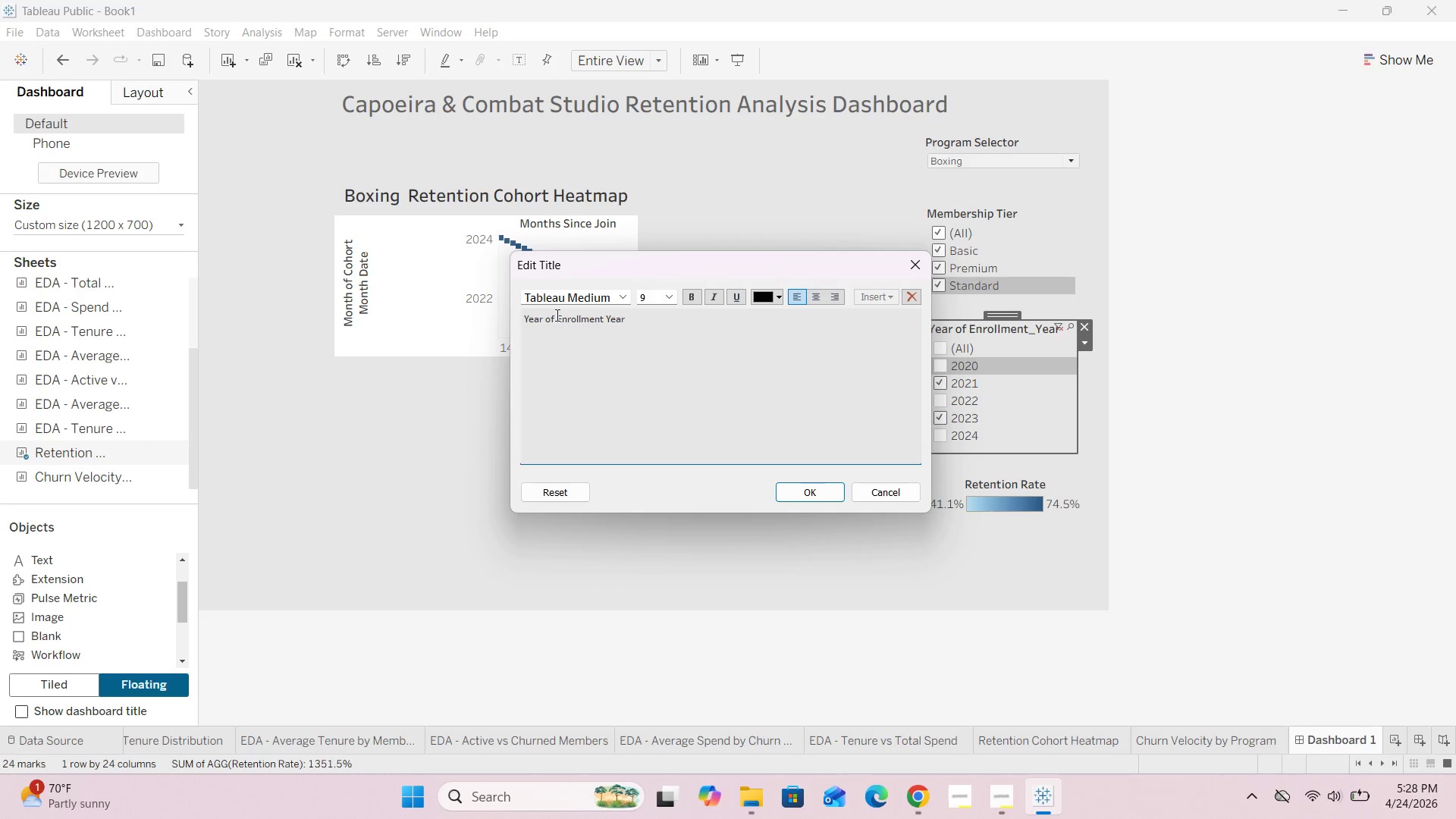 
key(Backspace)
 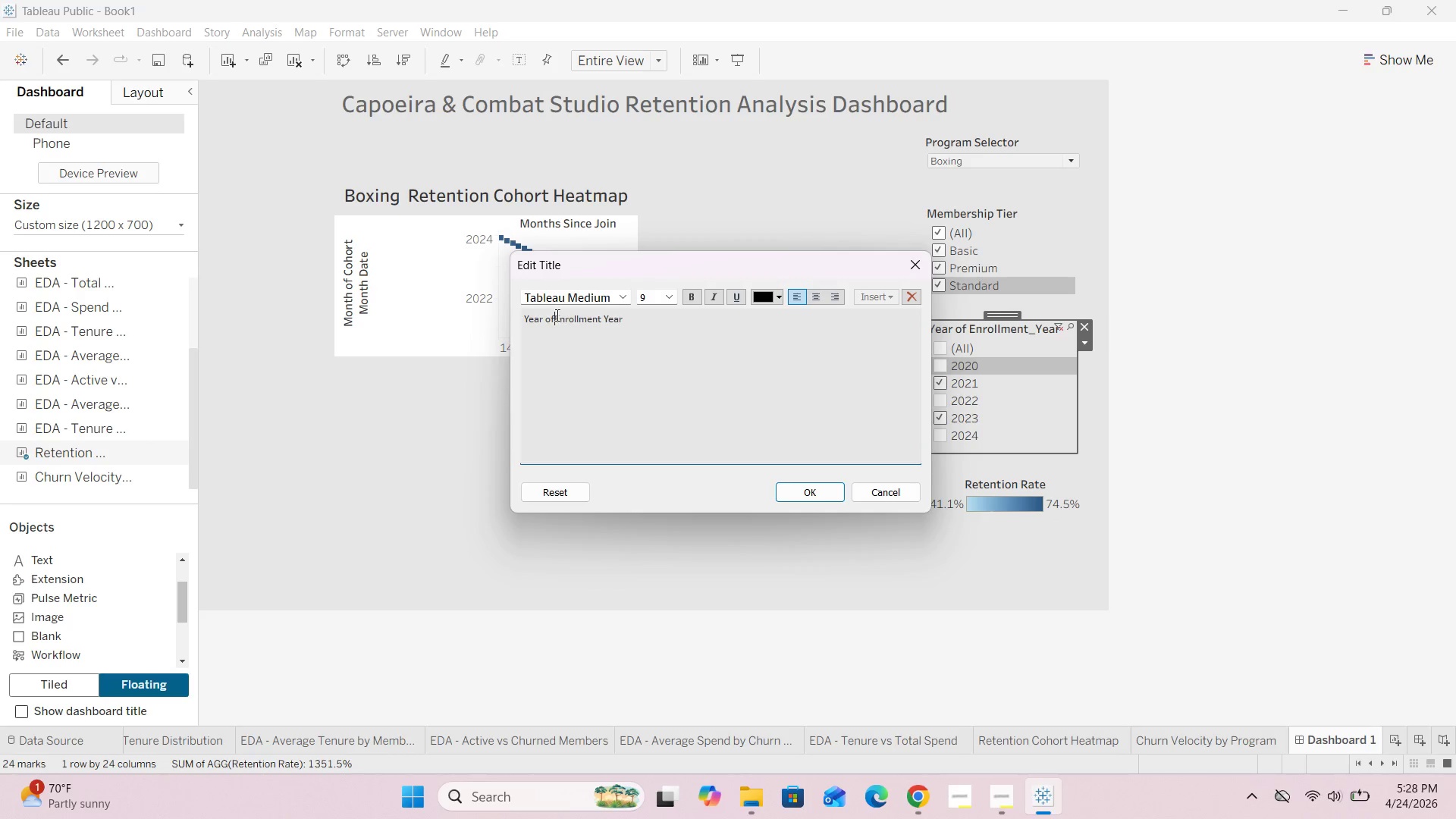 
key(Backspace)
 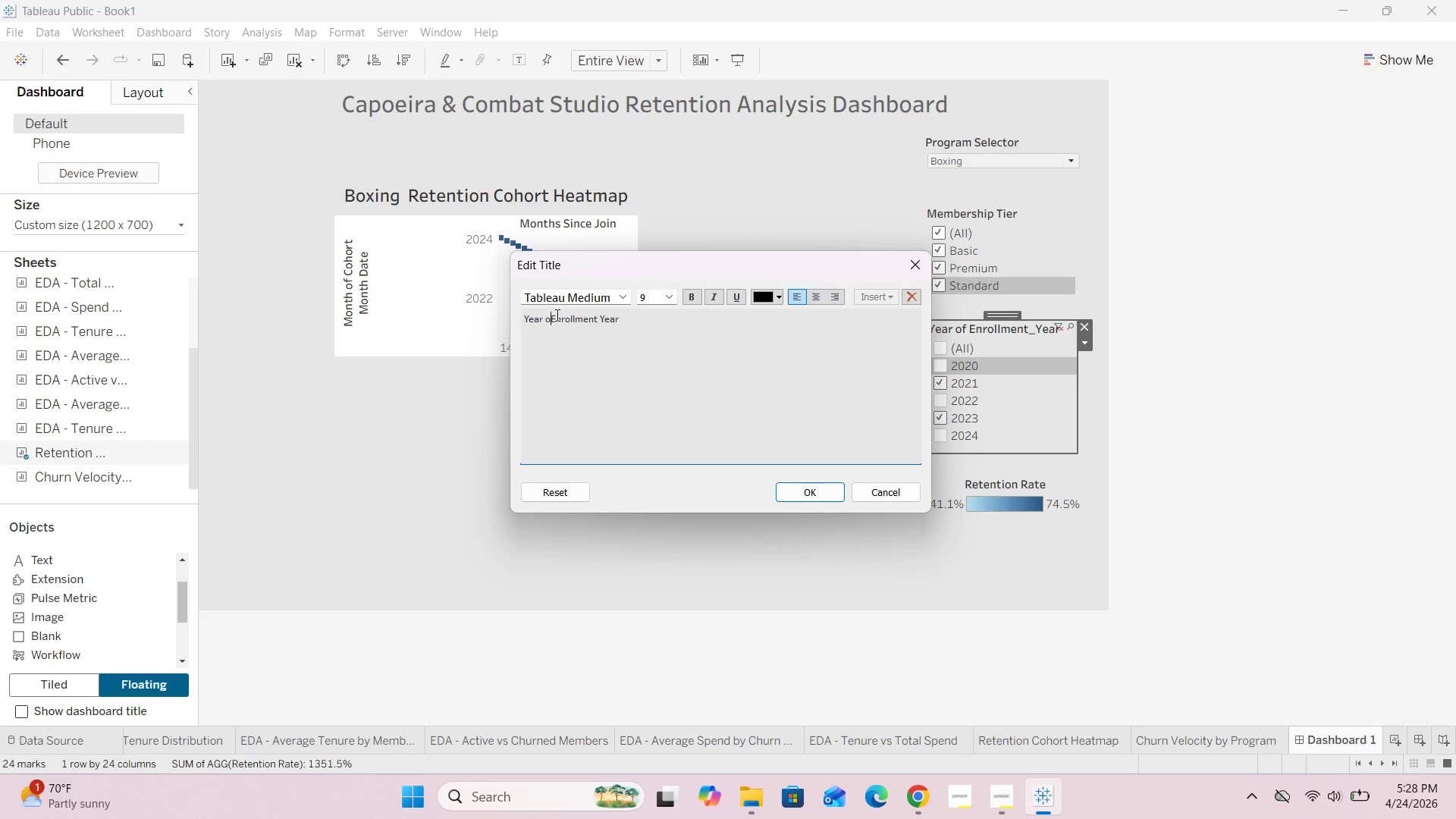 
key(Backspace)
 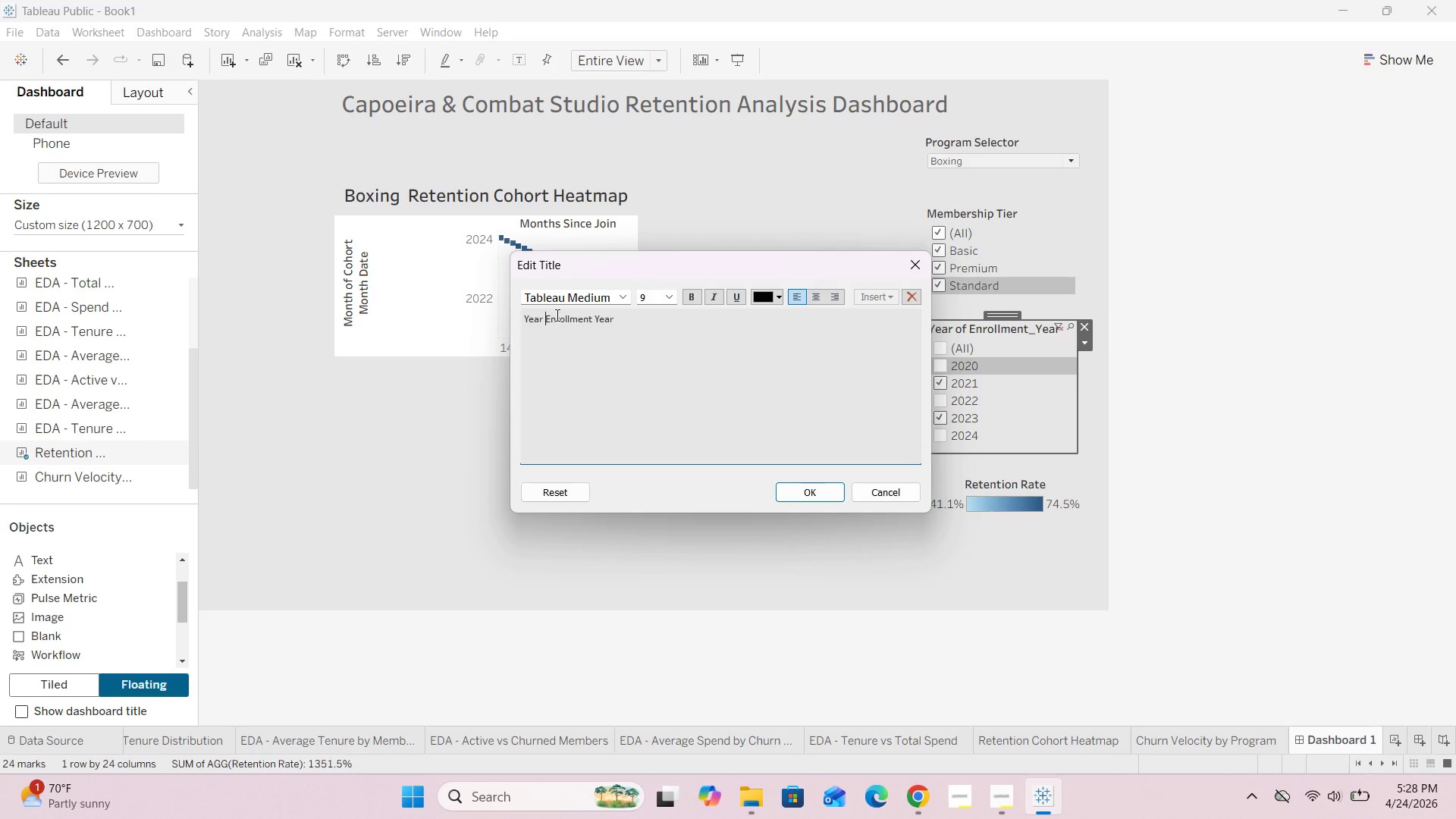 
key(Backspace)
 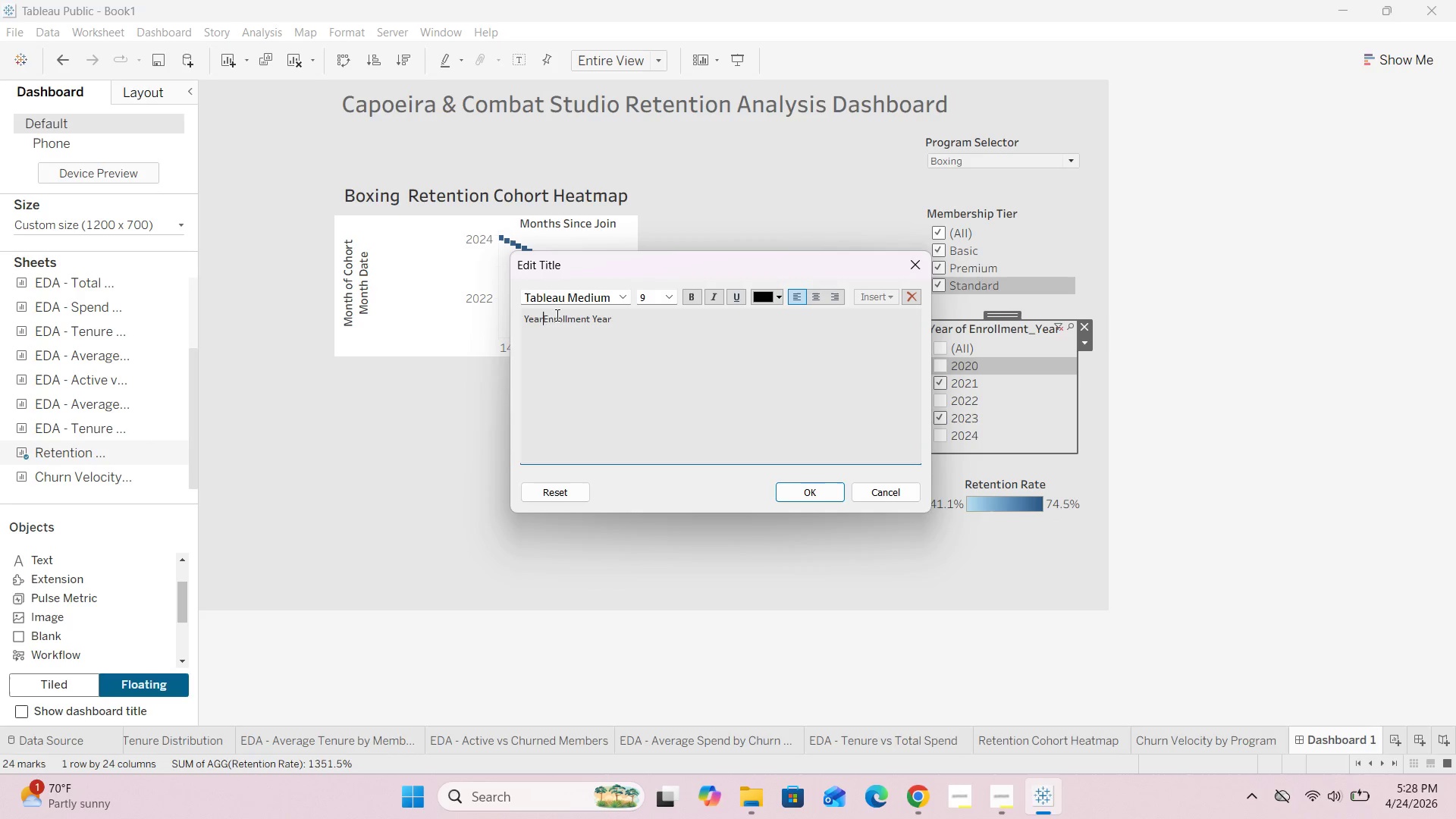 
key(Backspace)
 